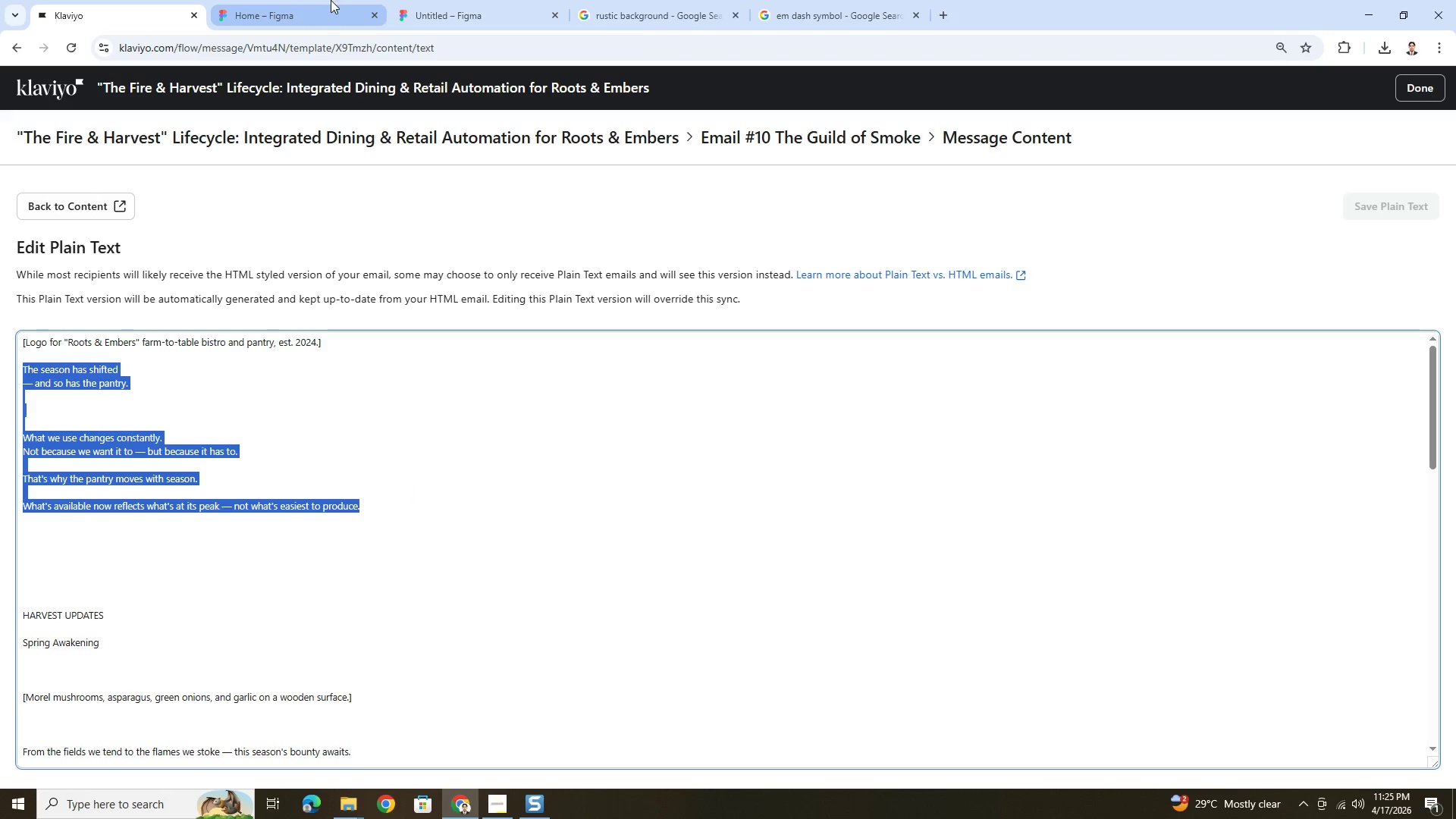 
left_click([444, 2])
 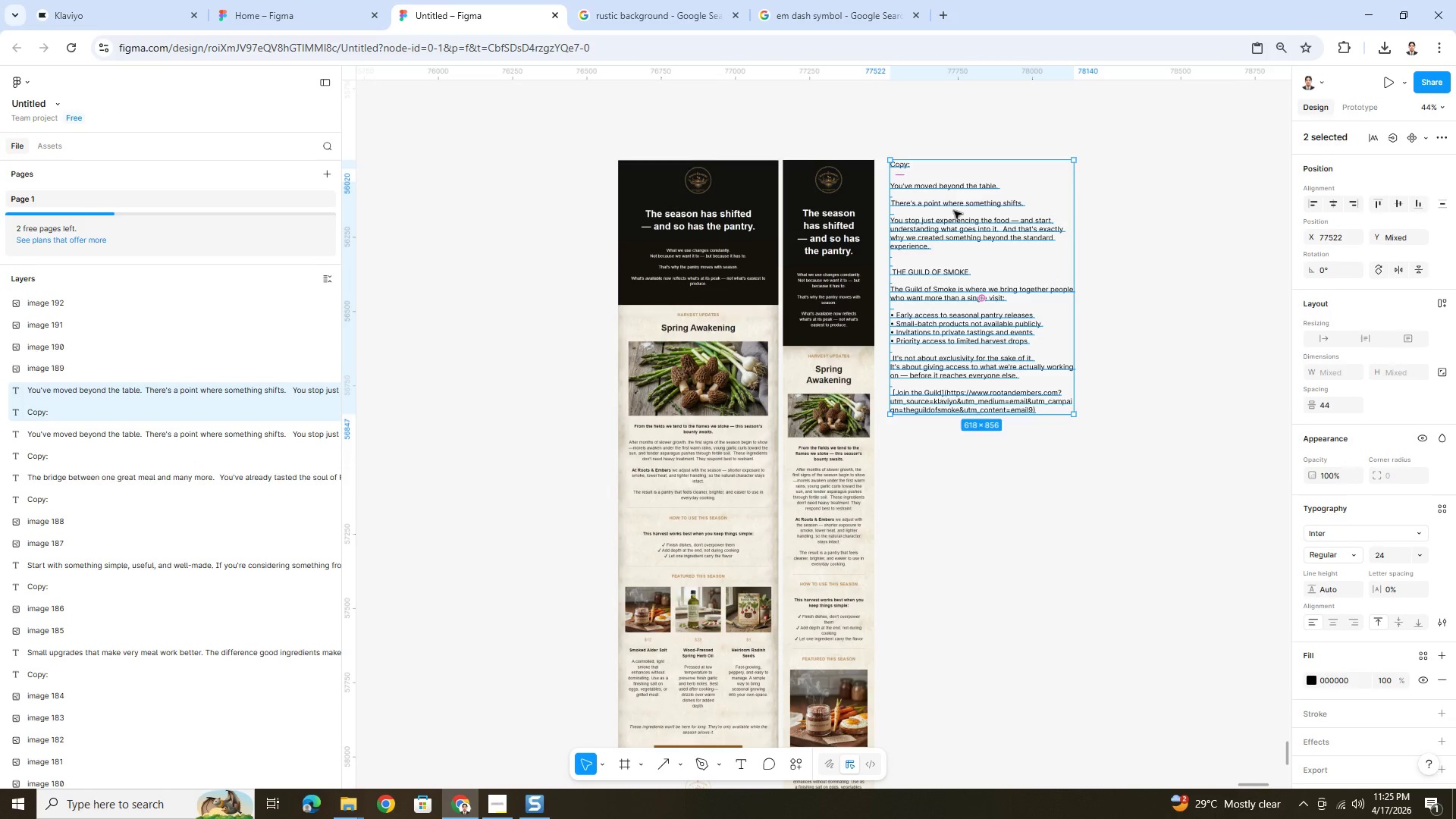 
double_click([948, 206])
 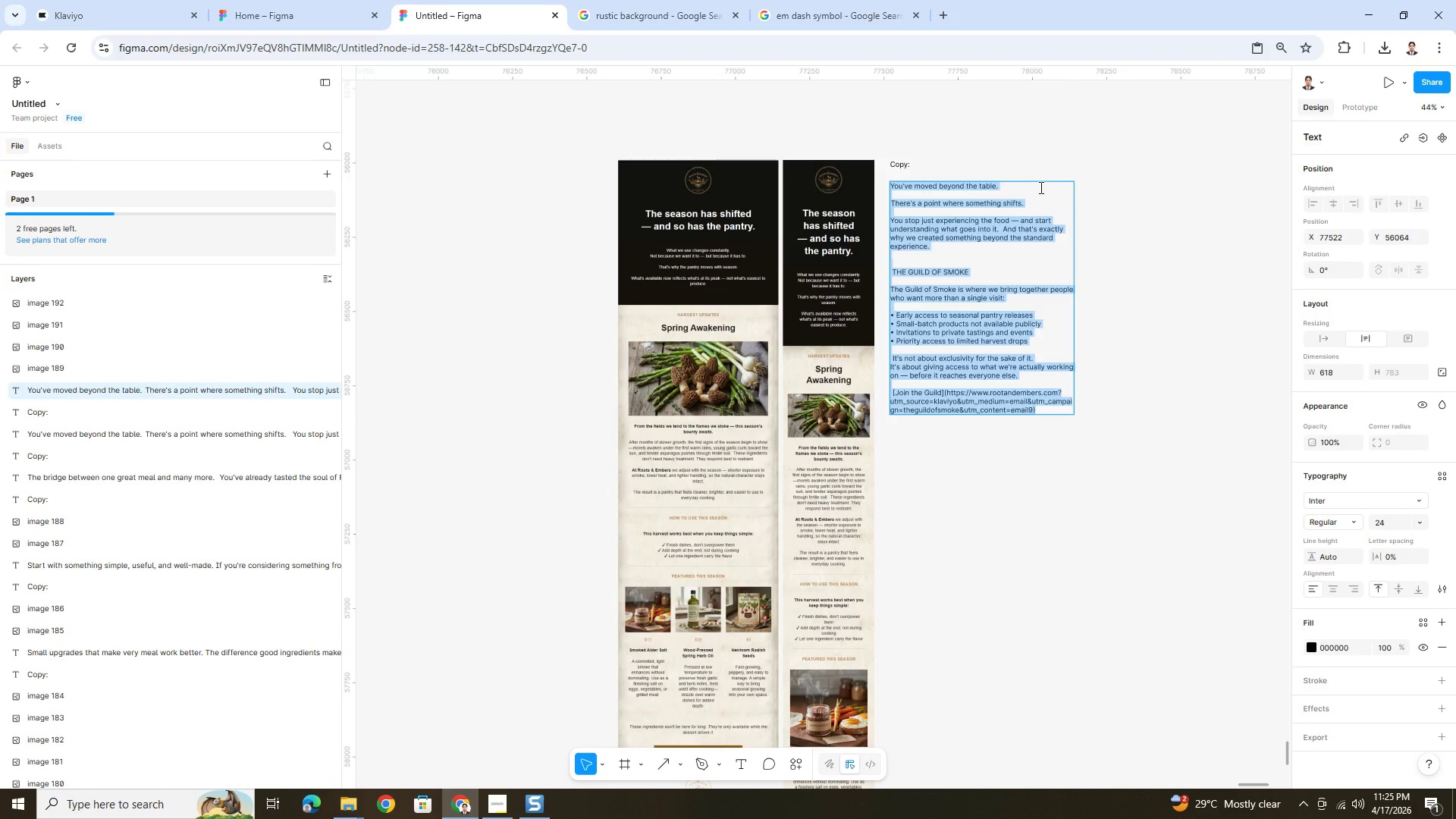 
left_click([1031, 154])
 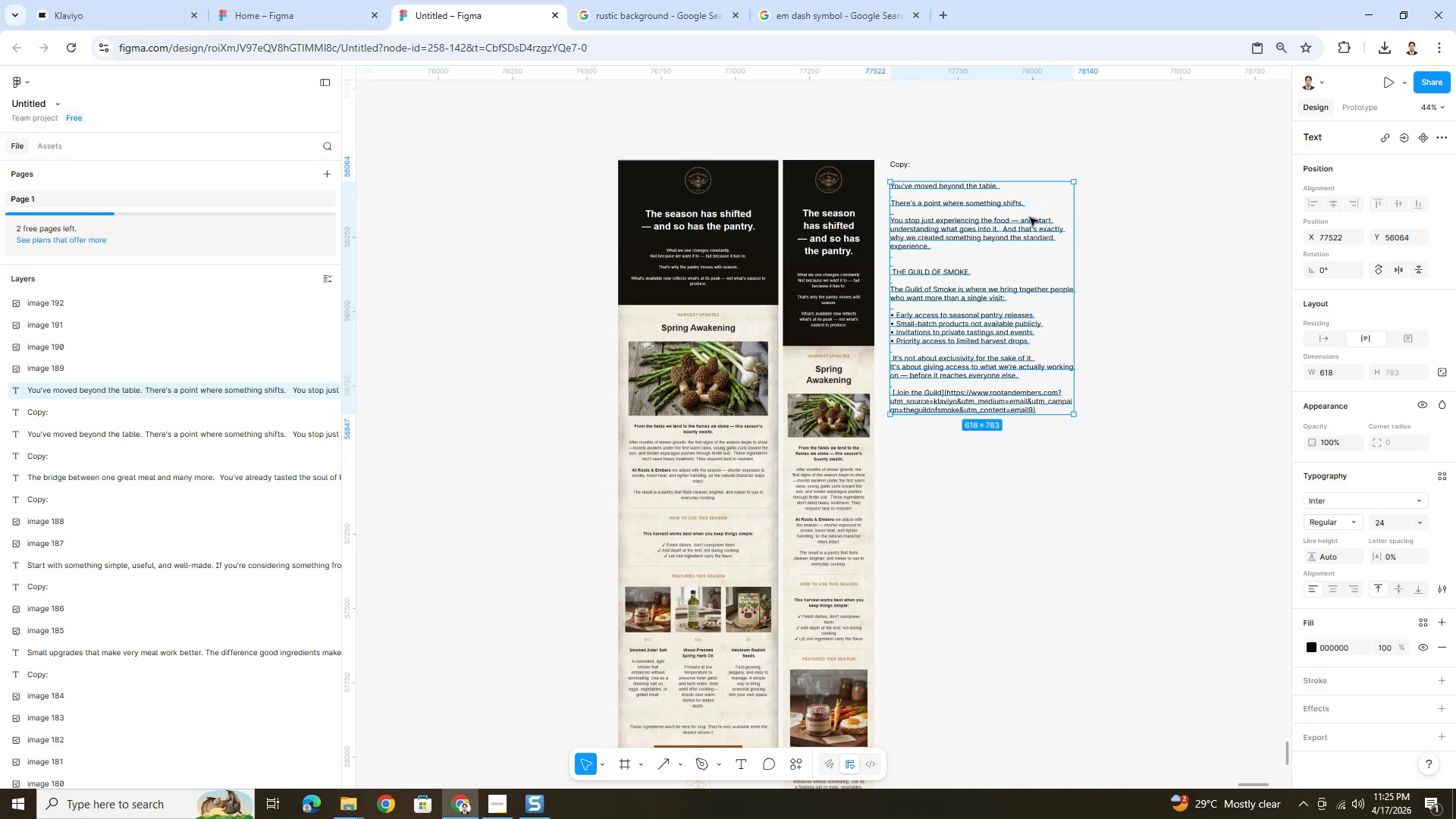 
left_click([1030, 224])
 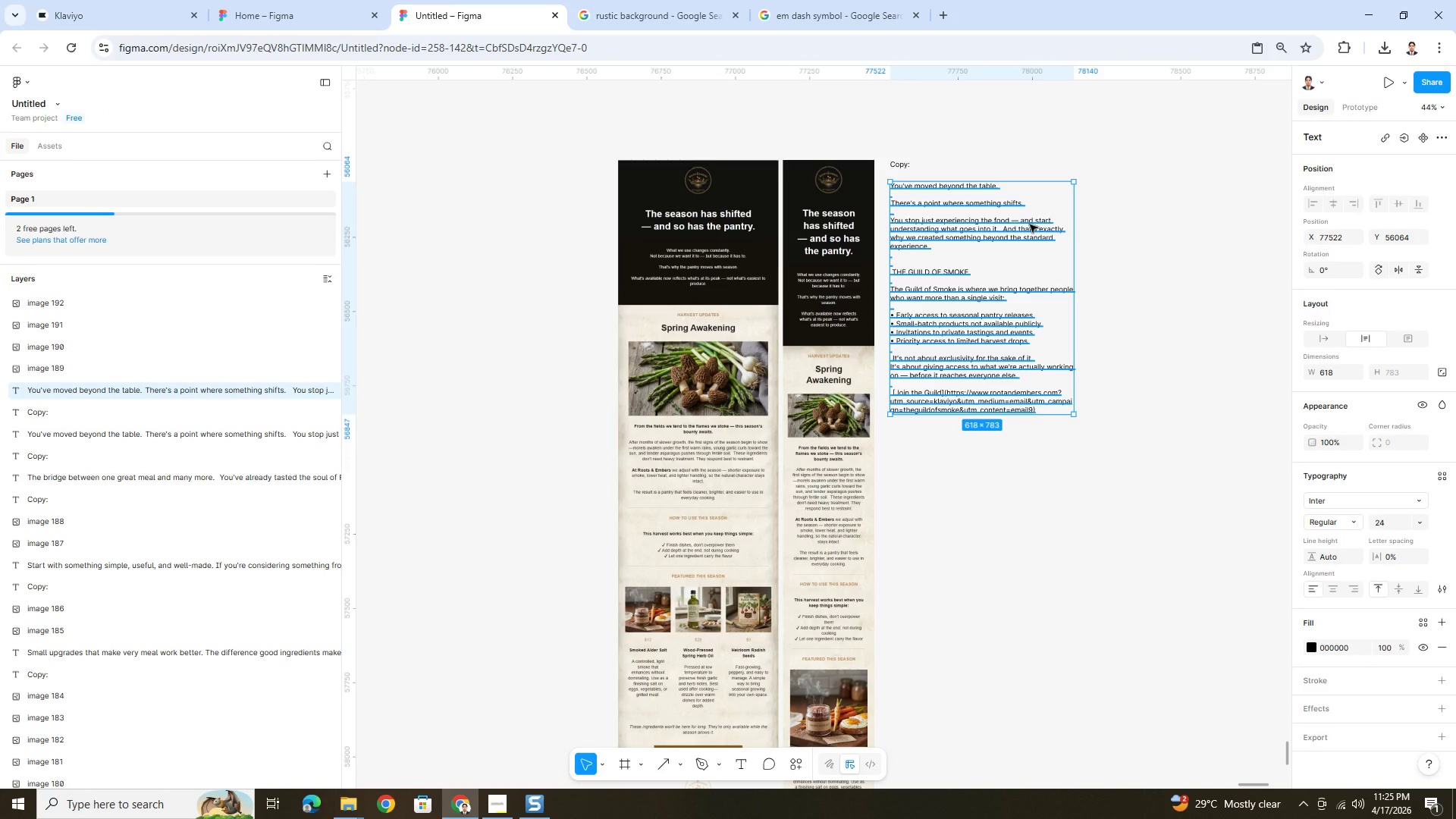 
key(Delete)
 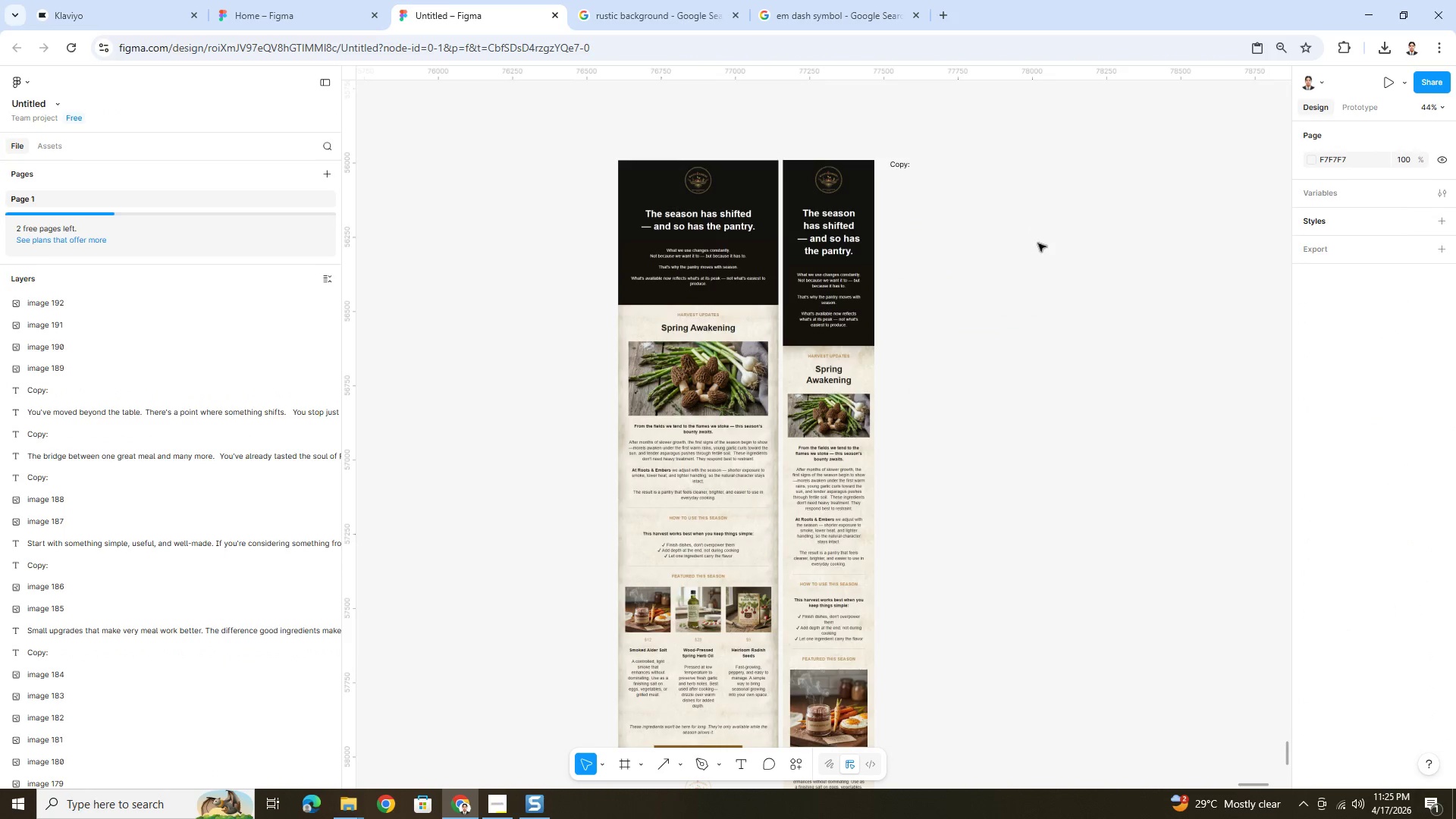 
scroll: coordinate [1083, 284], scroll_direction: up, amount: 25.0
 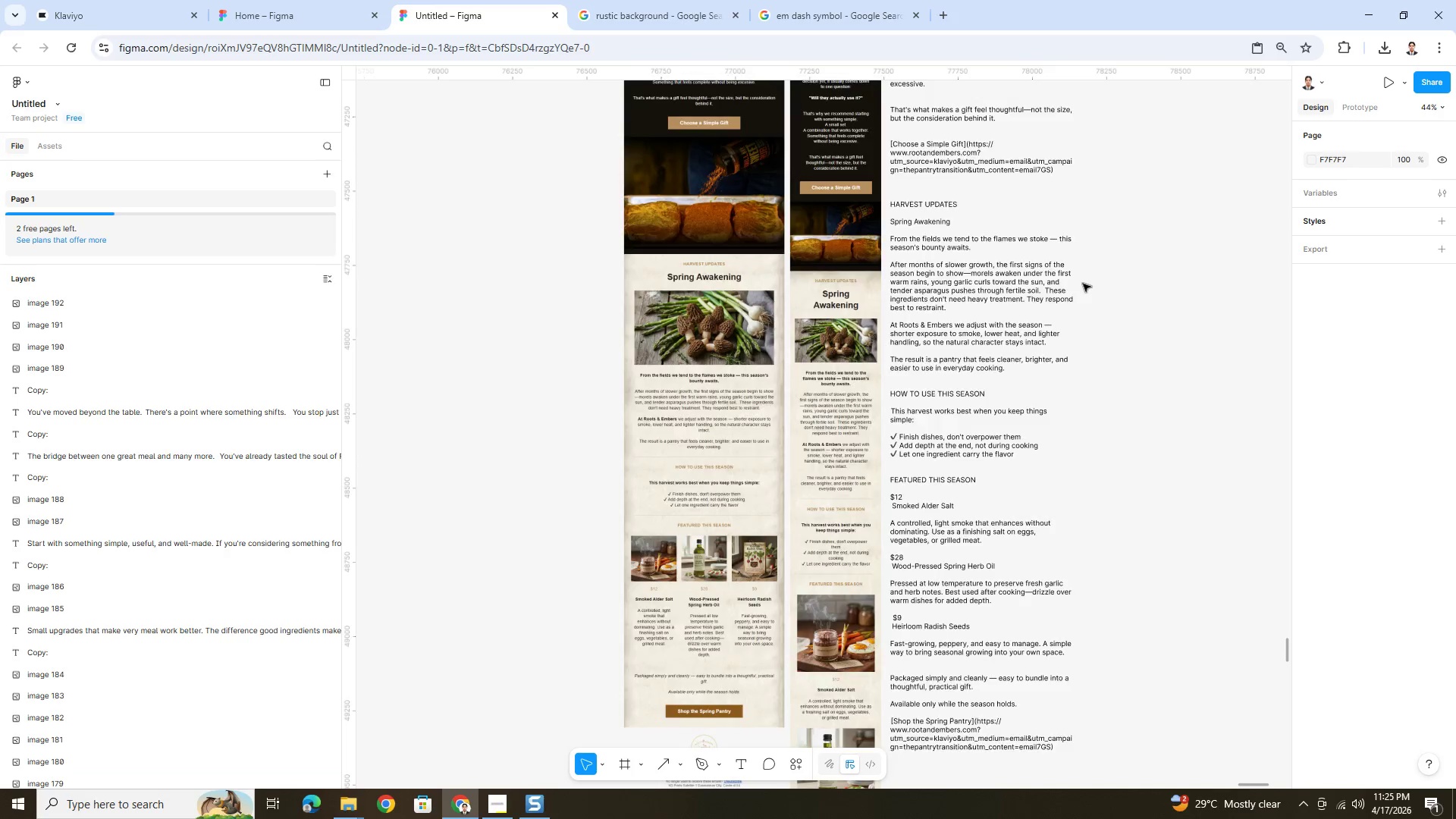 
scroll: coordinate [1083, 284], scroll_direction: down, amount: 8.0
 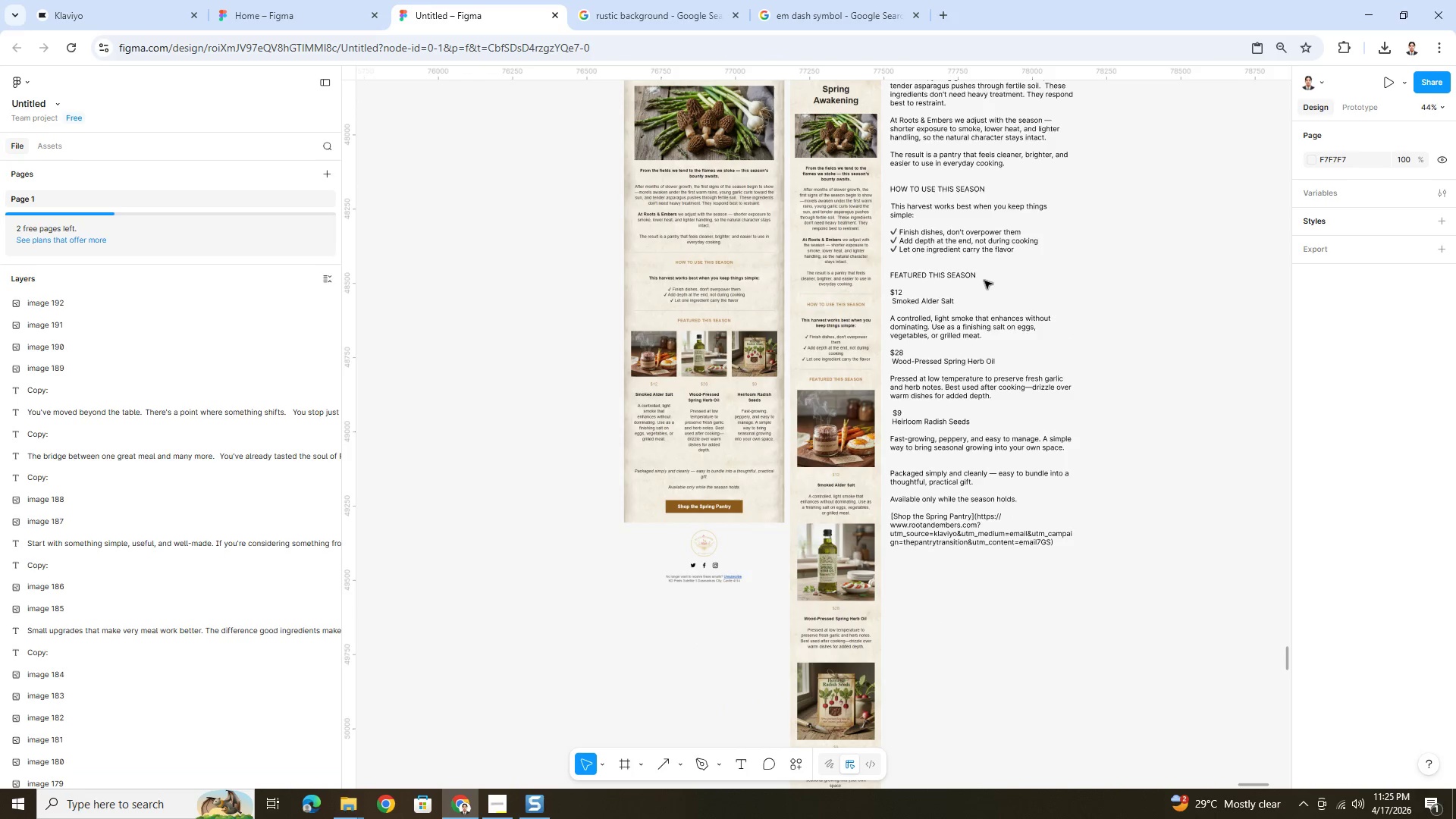 
left_click([946, 271])
 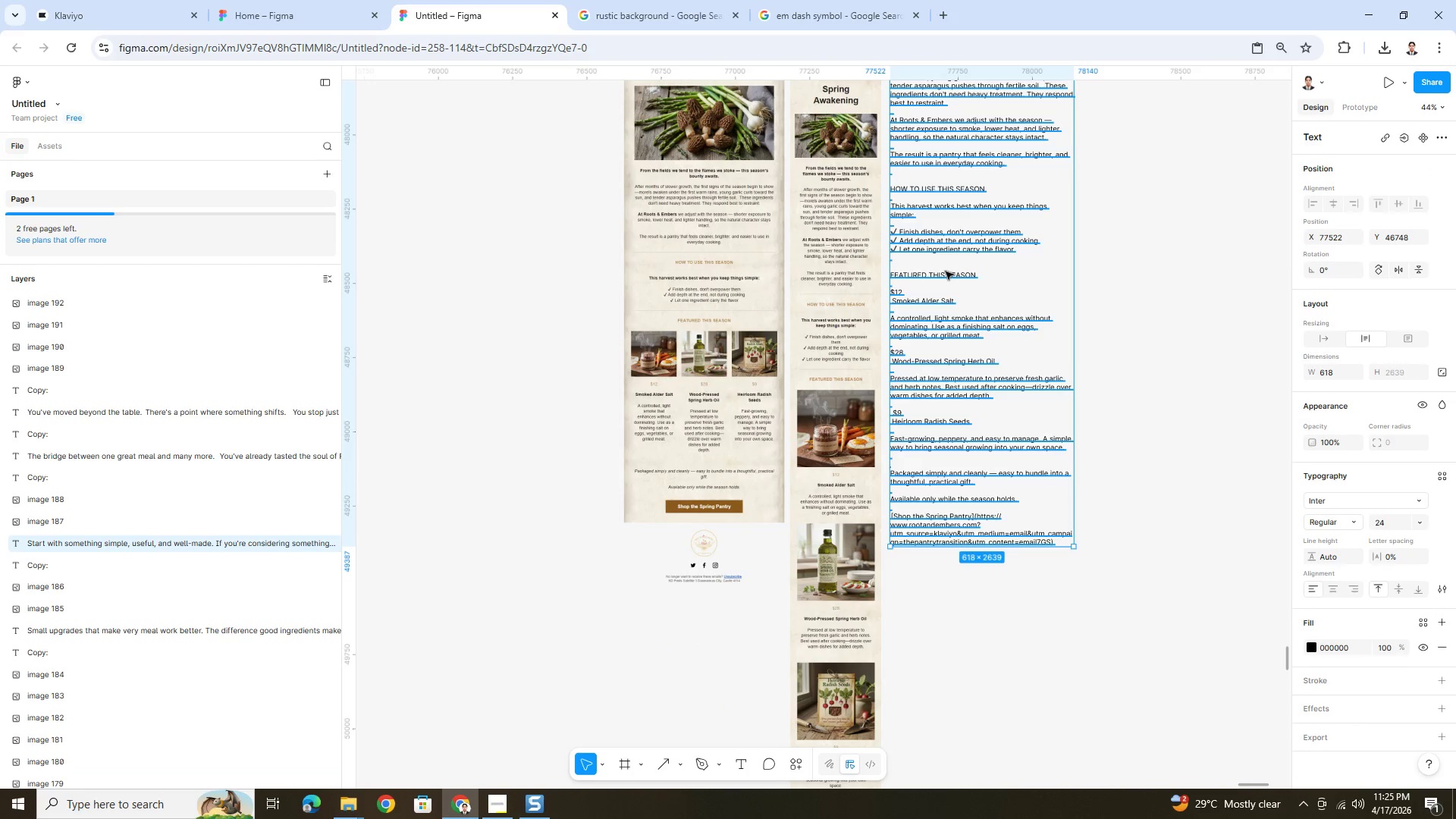 
key(Control+C)
 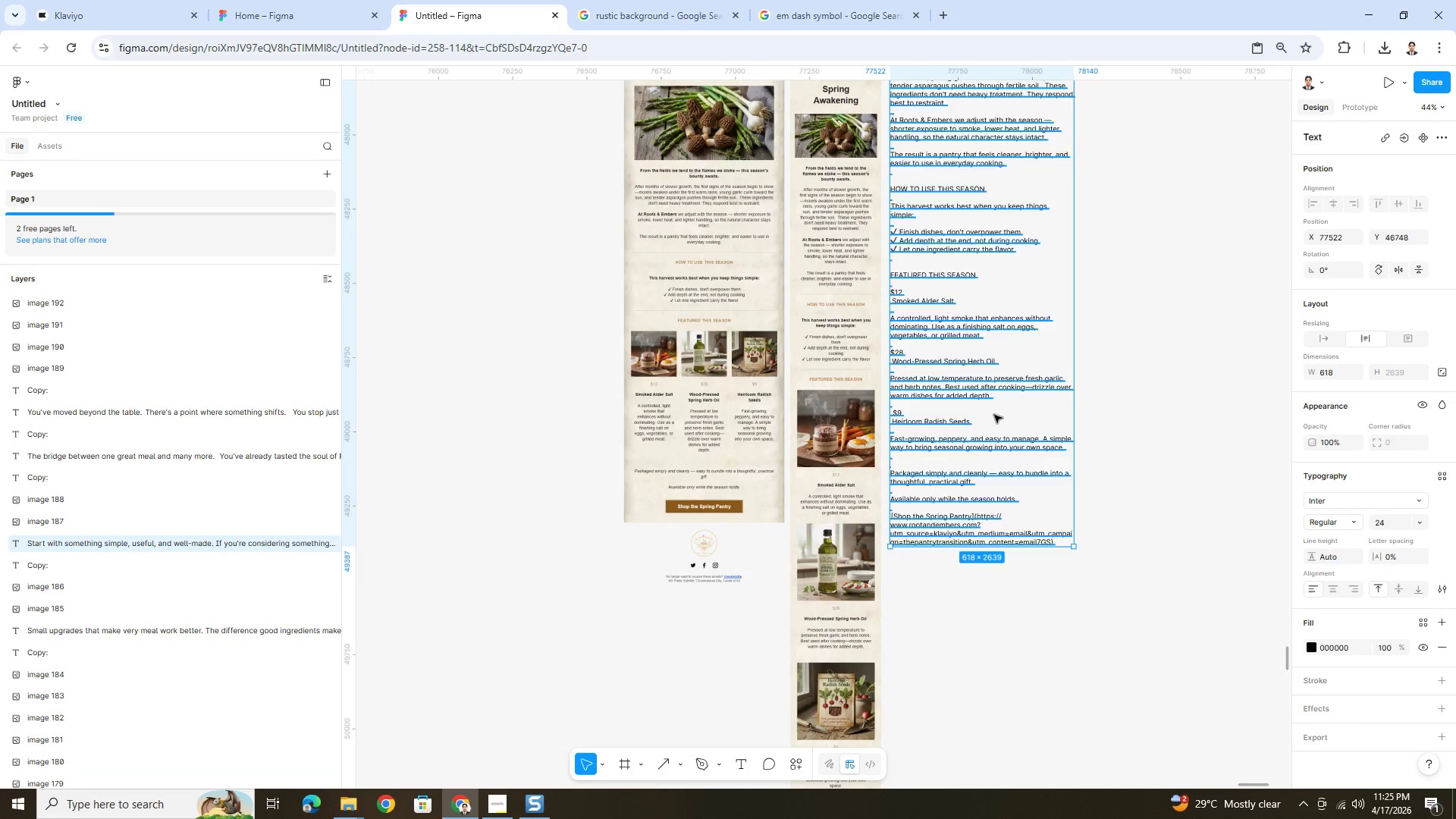 
scroll: coordinate [994, 420], scroll_direction: down, amount: 29.0
 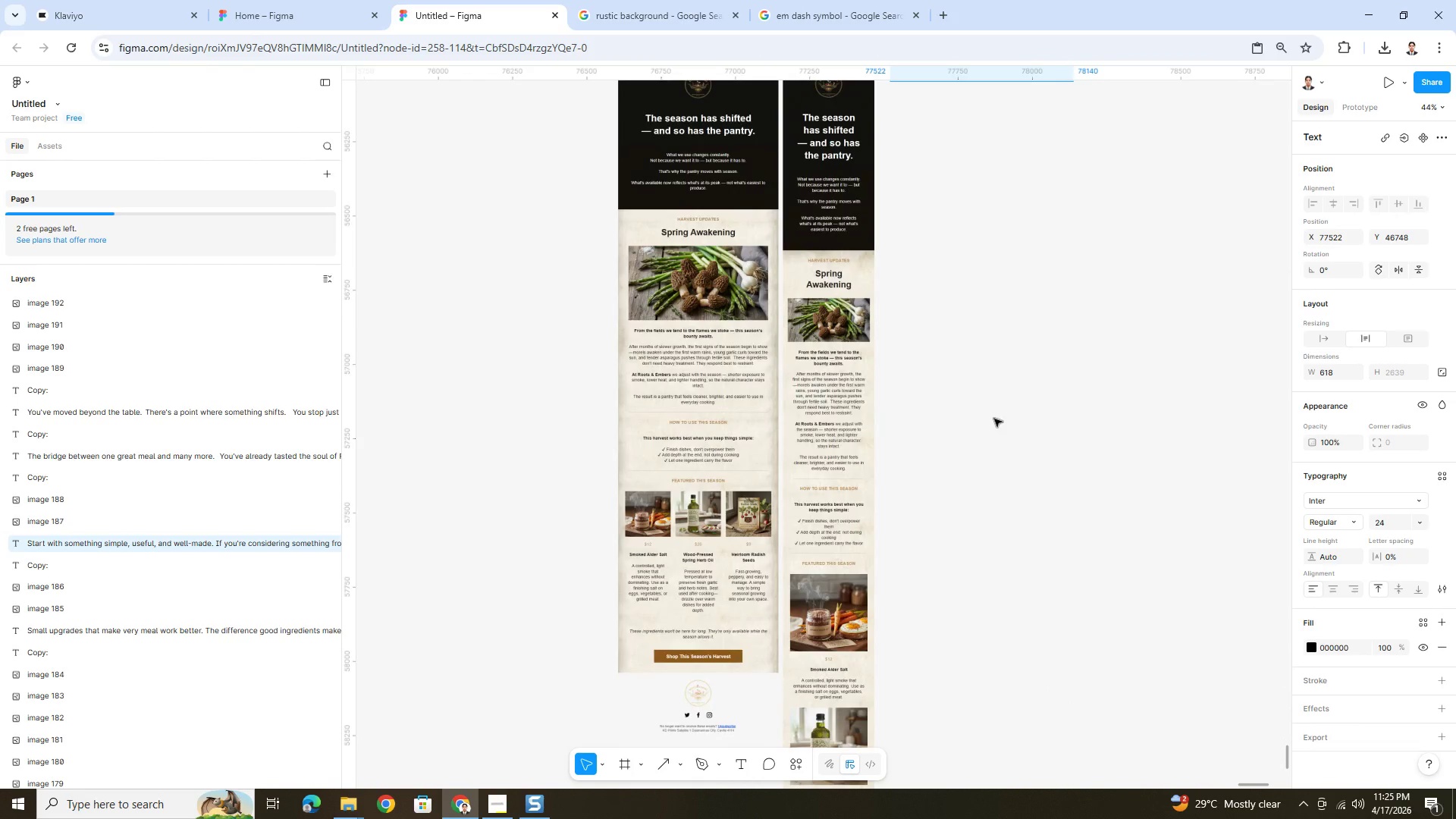 
left_click([968, 326])
 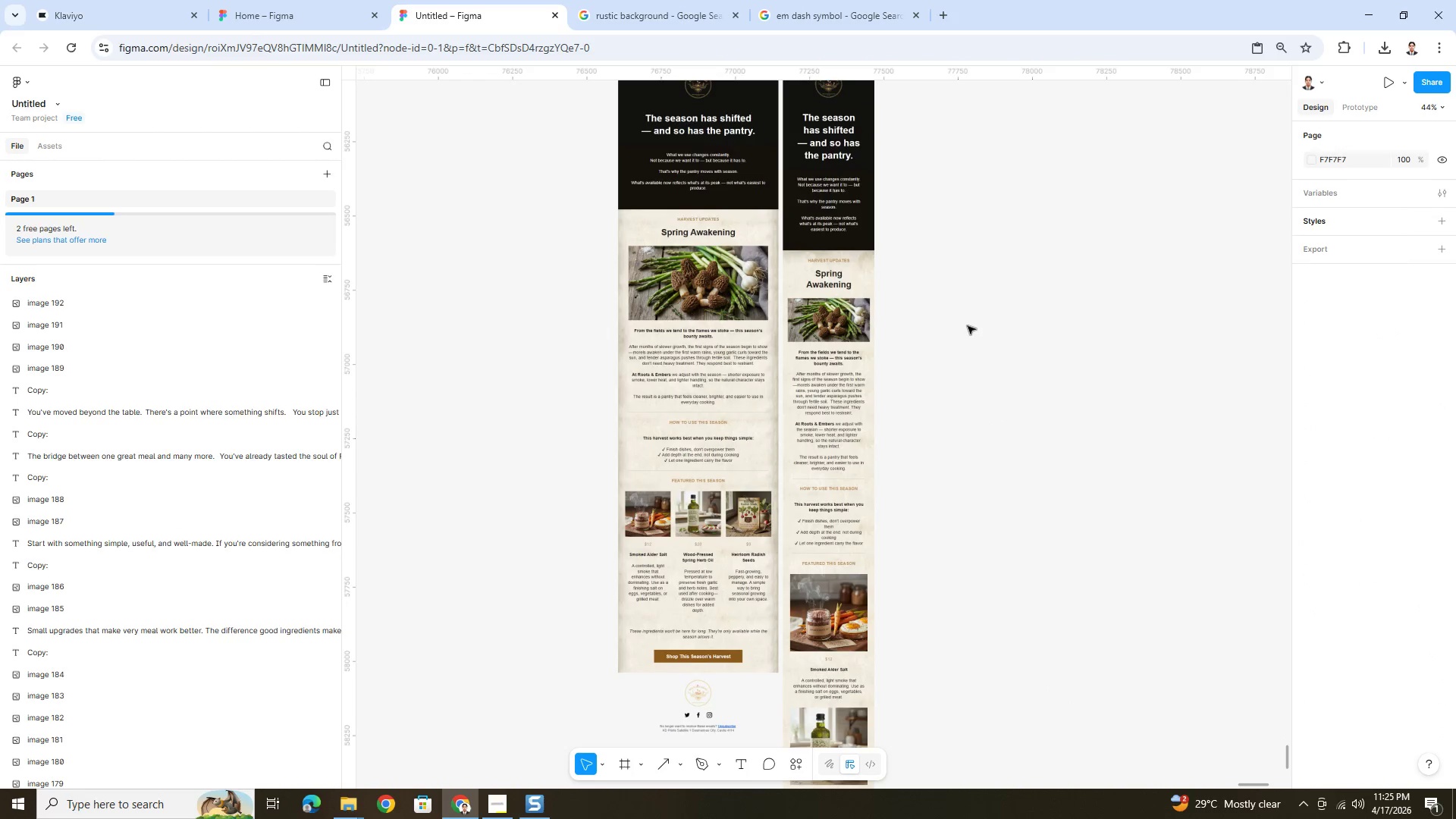 
key(Control+ControlLeft)
 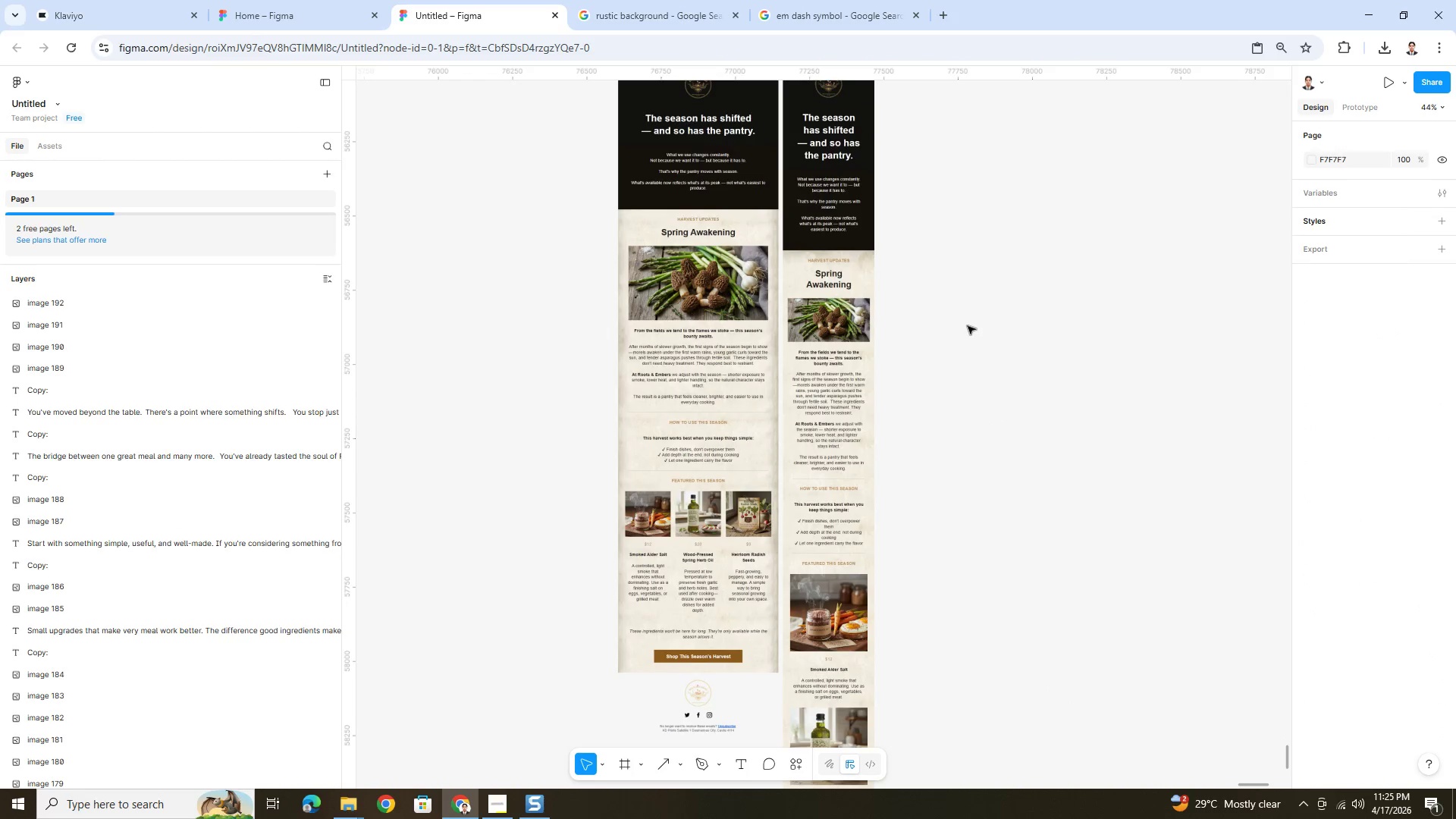 
key(Control+V)
 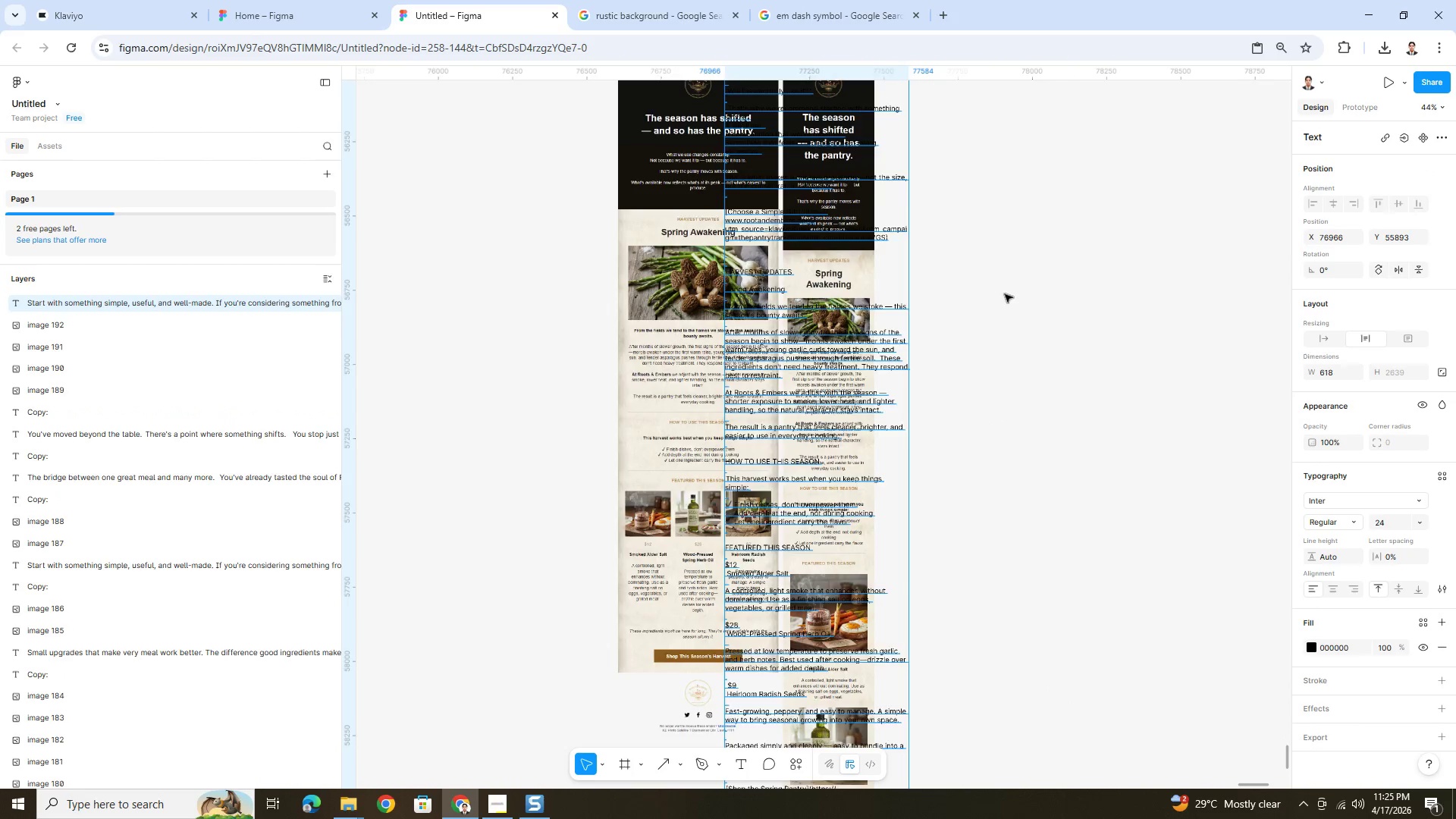 
scroll: coordinate [1007, 293], scroll_direction: up, amount: 3.0
 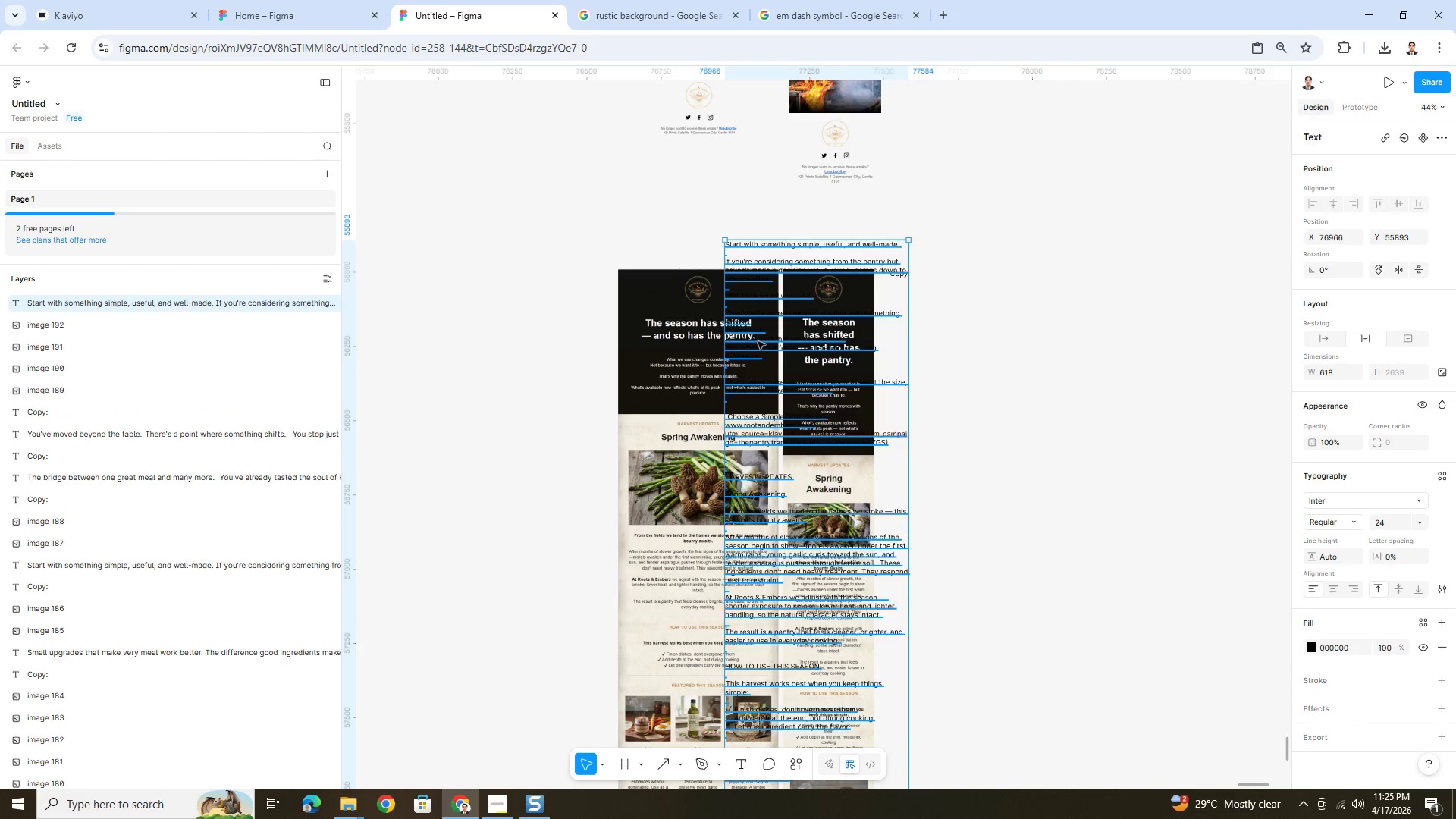 
left_click_drag(start_coordinate=[770, 340], to_coordinate=[935, 384])
 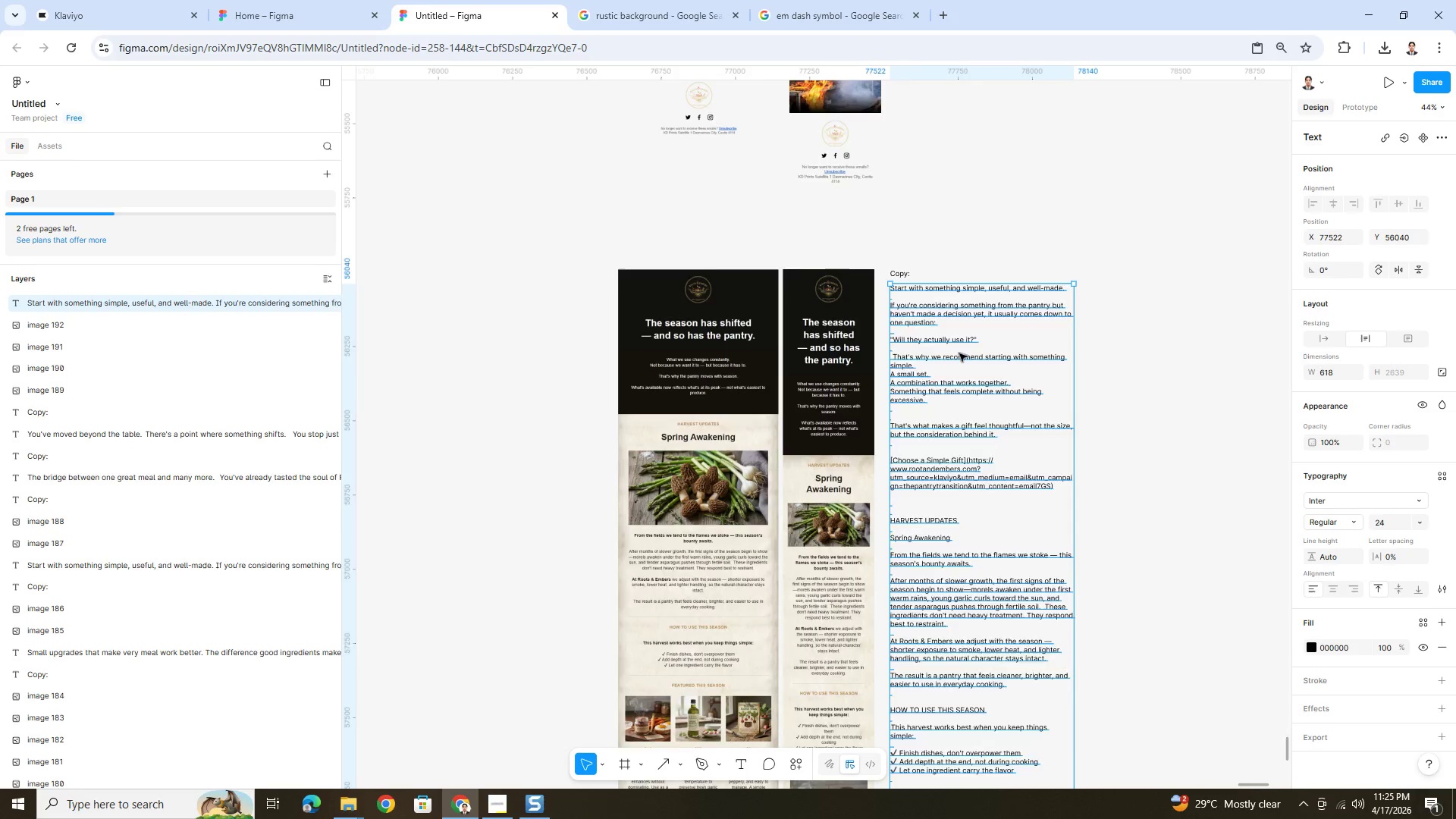 
scroll: coordinate [959, 356], scroll_direction: down, amount: 1.0
 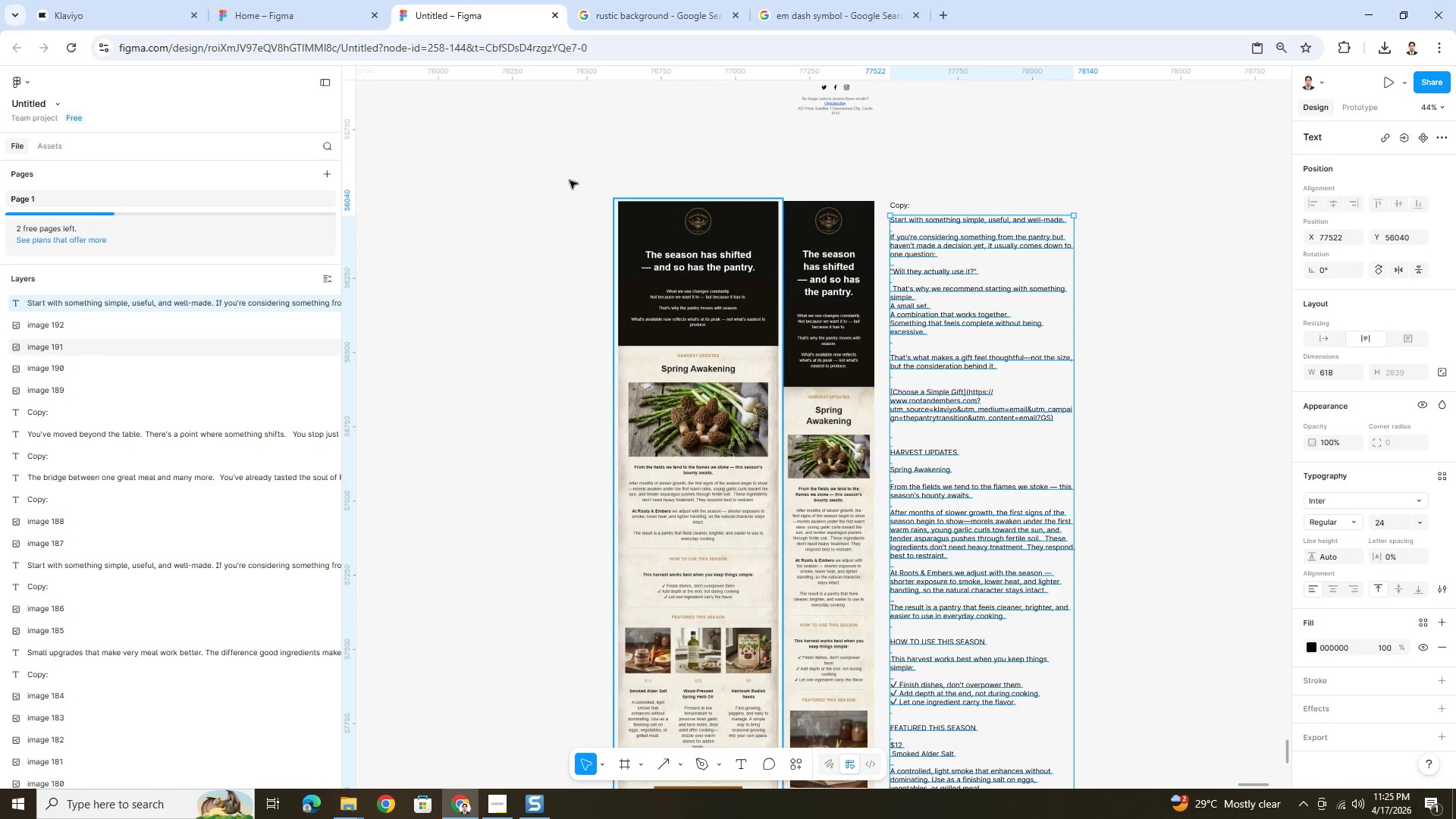 
left_click([134, 0])
 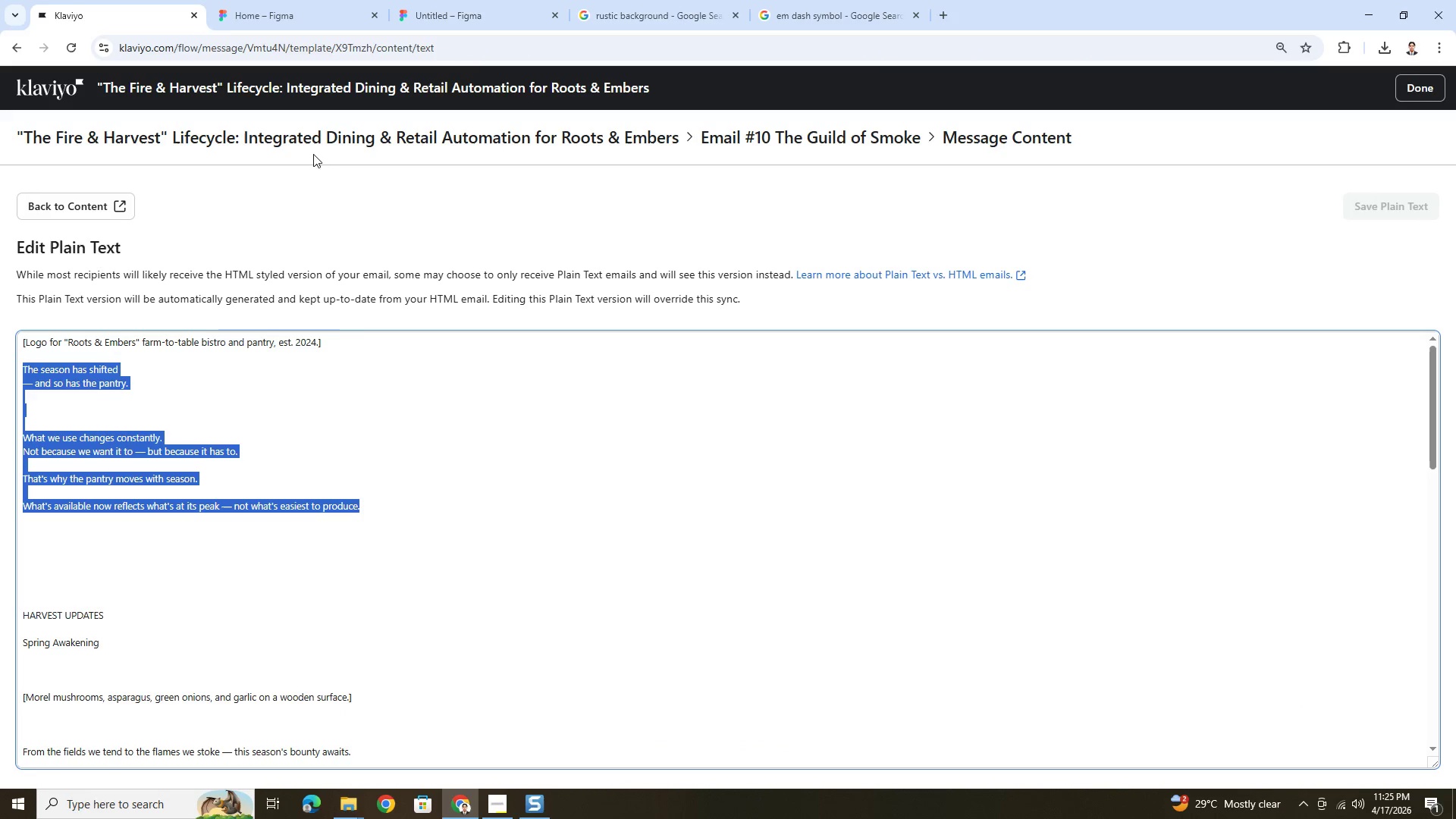 
key(Control+C)
 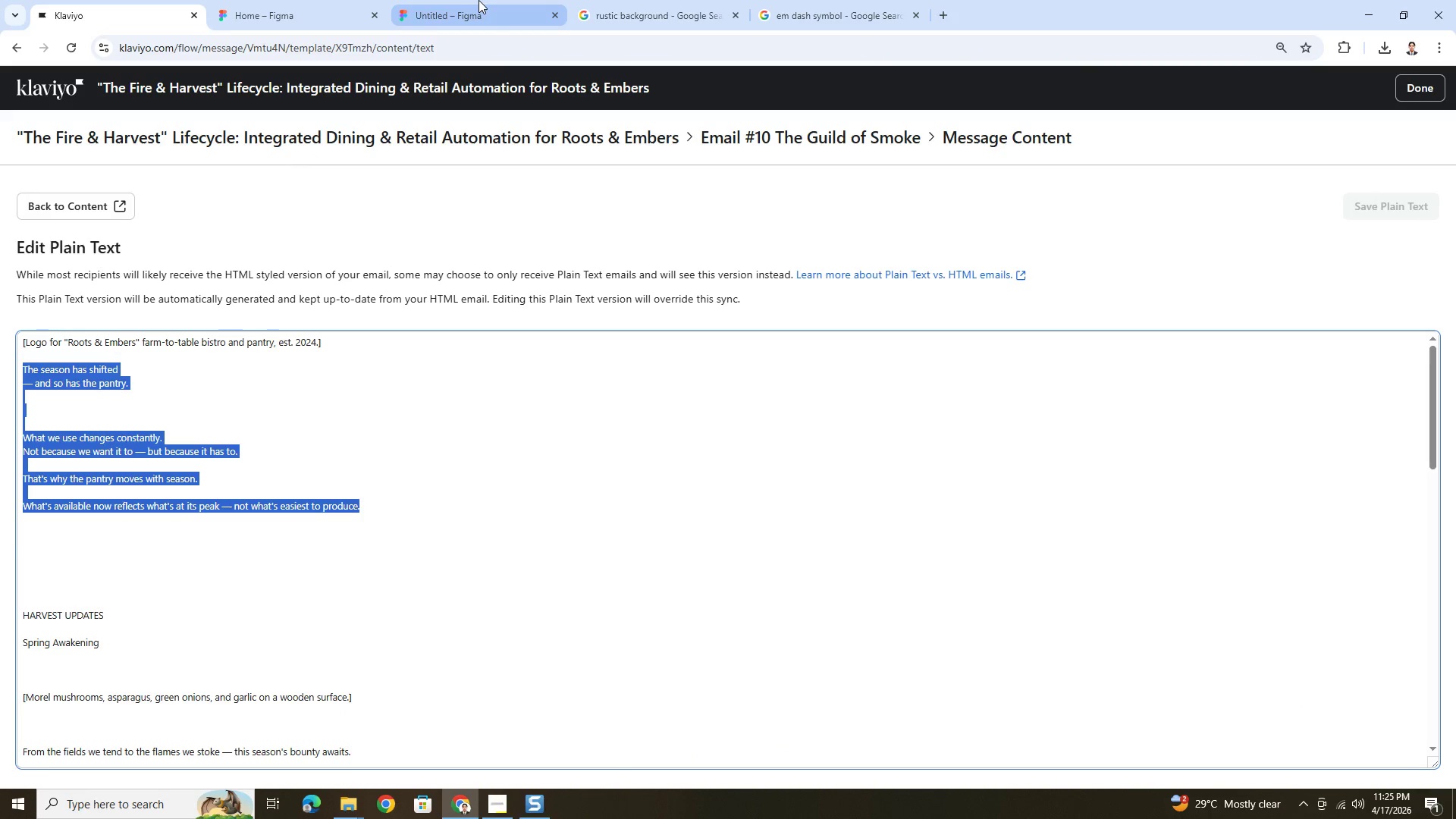 
left_click([479, 0])
 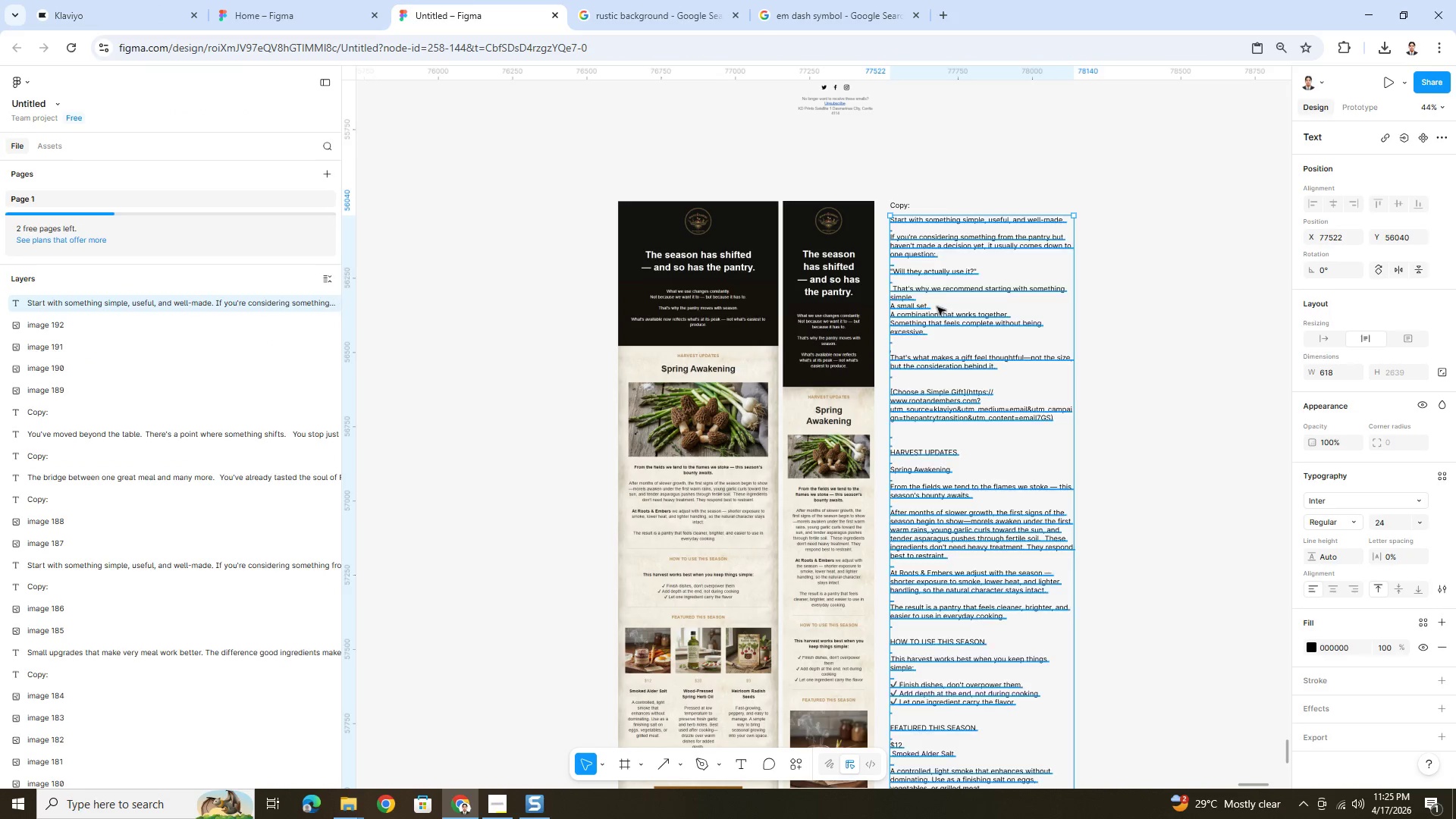 
left_click([933, 298])
 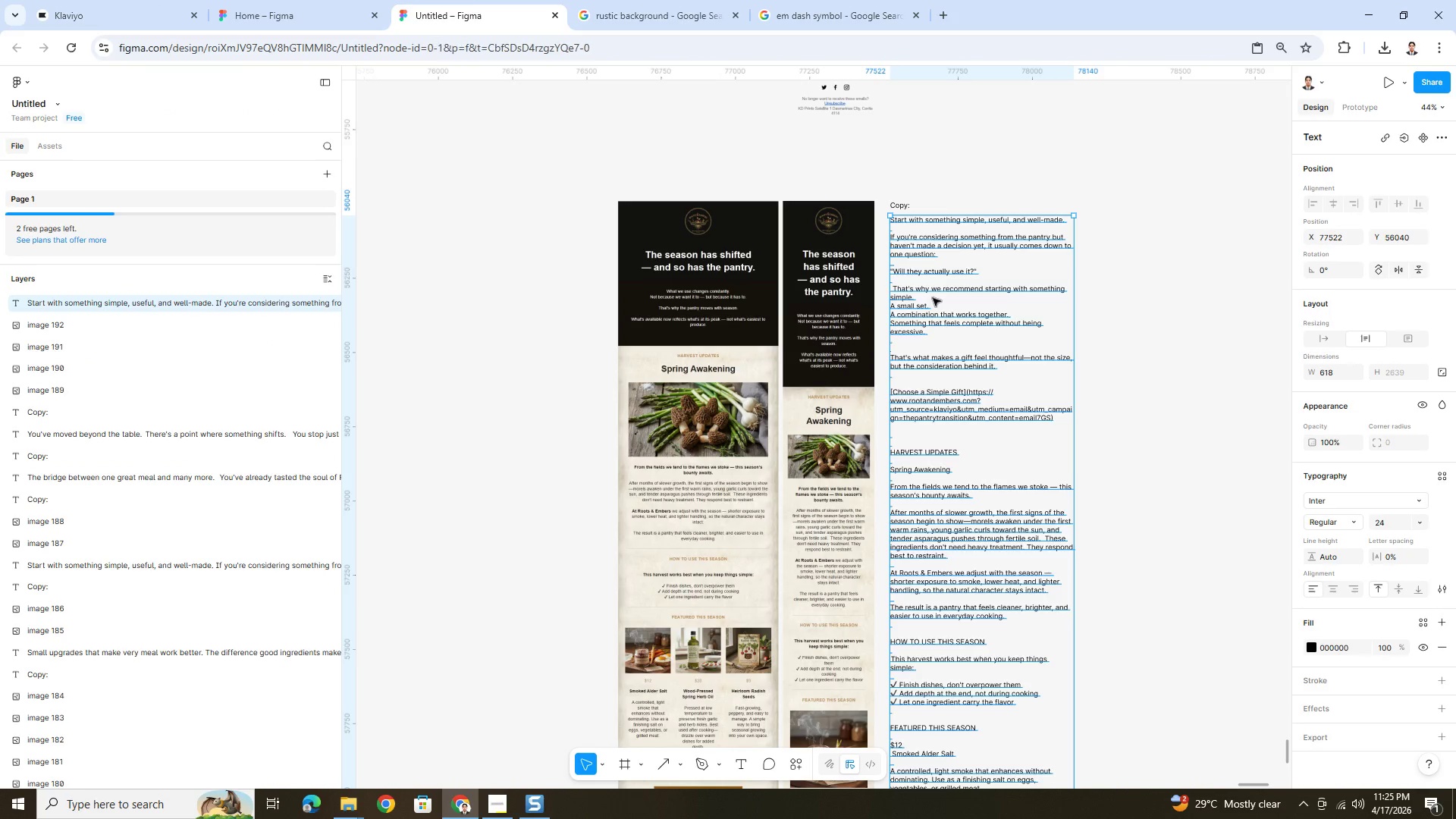 
double_click([933, 298])
 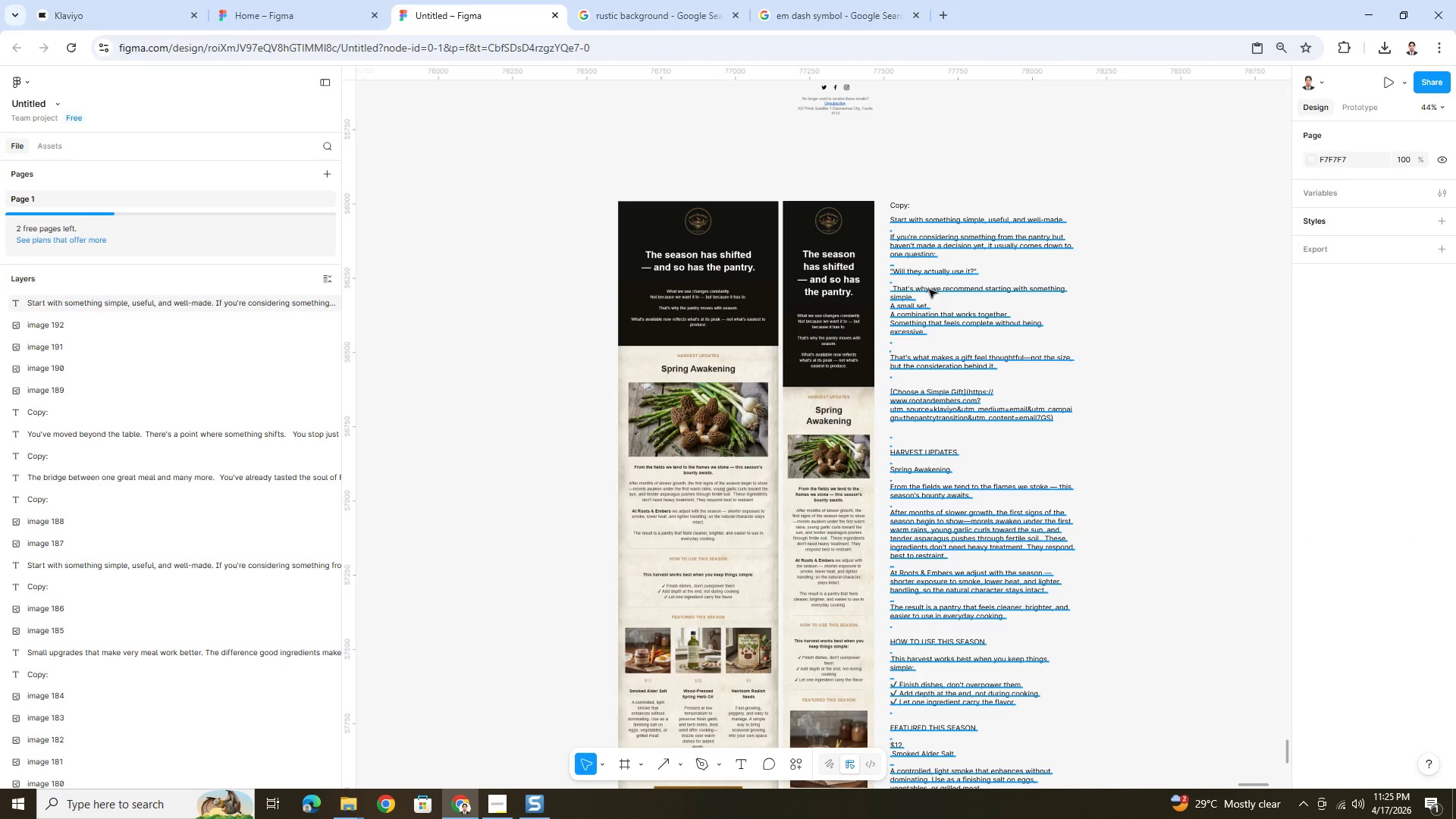 
double_click([929, 290])
 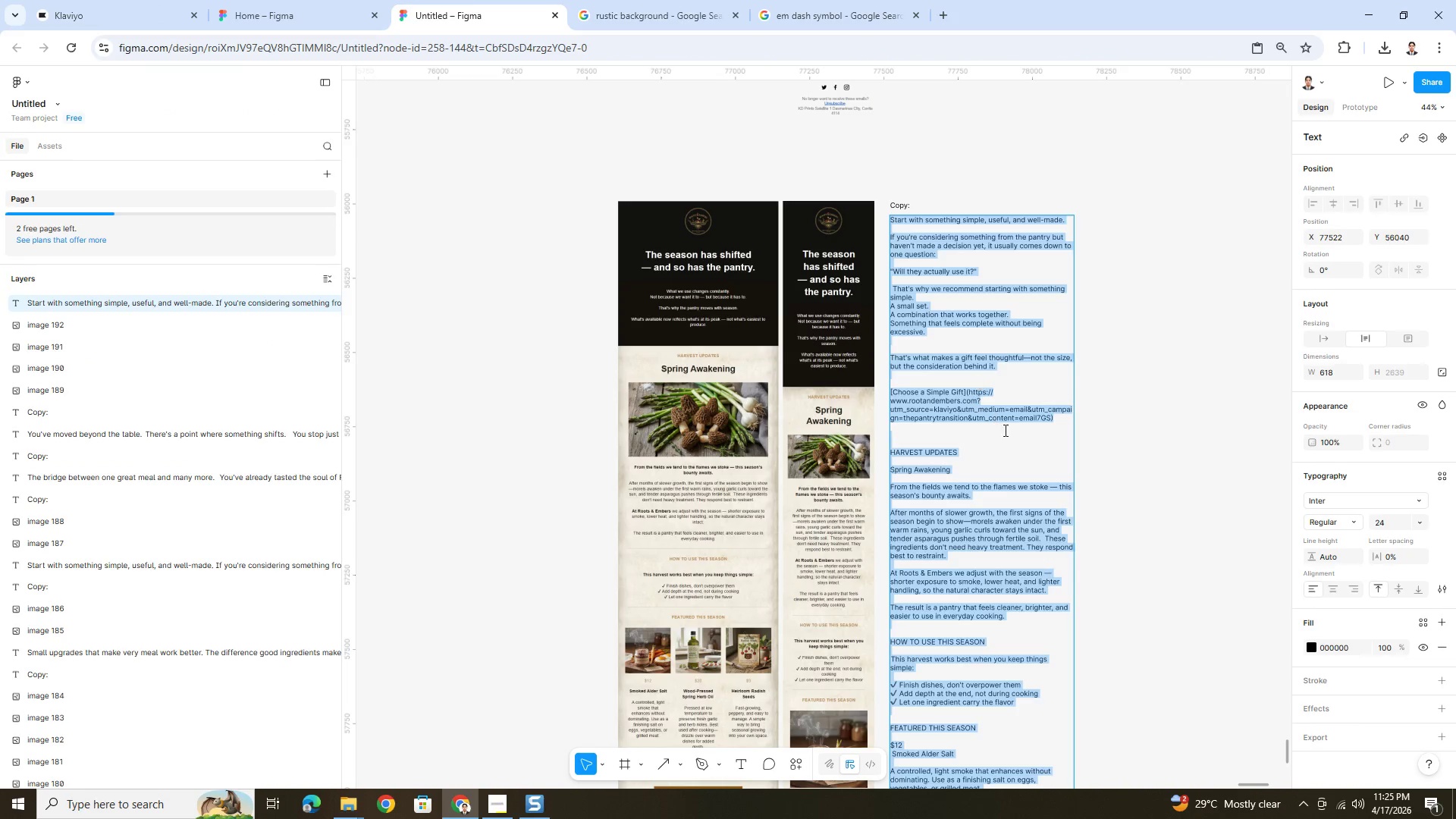 
left_click([1011, 434])
 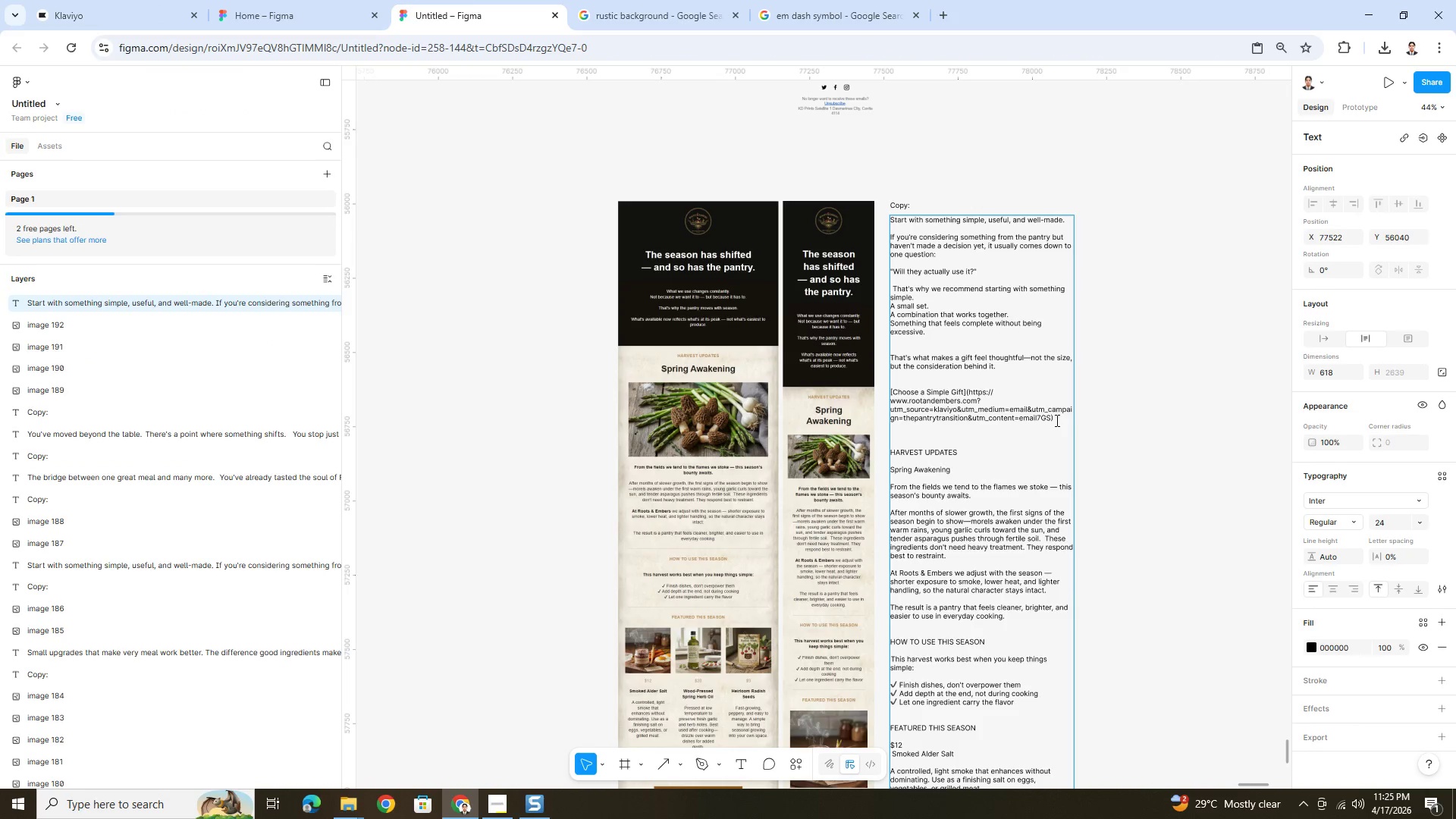 
left_click_drag(start_coordinate=[1056, 420], to_coordinate=[886, 221])
 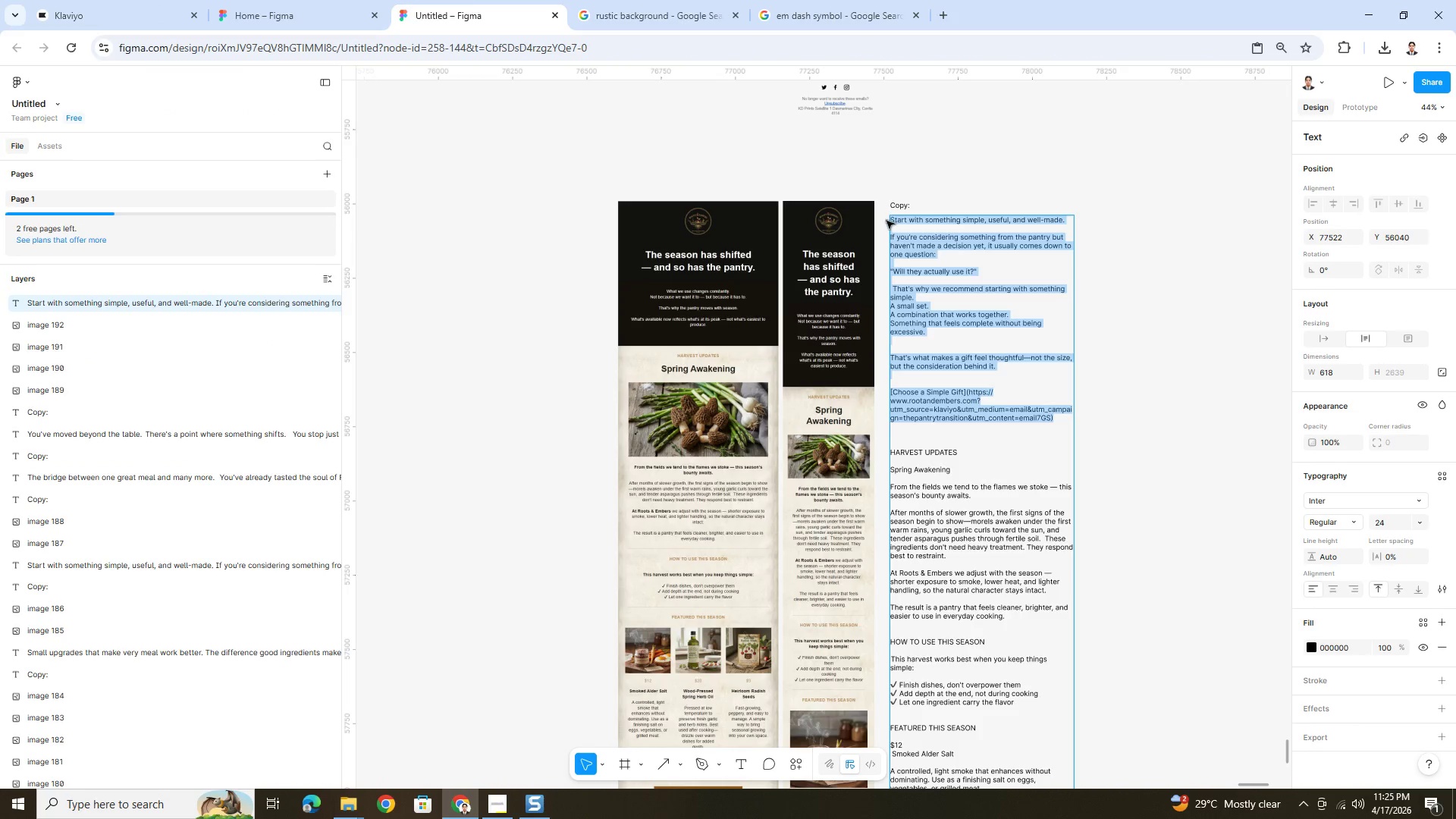 
key(Control+V)
 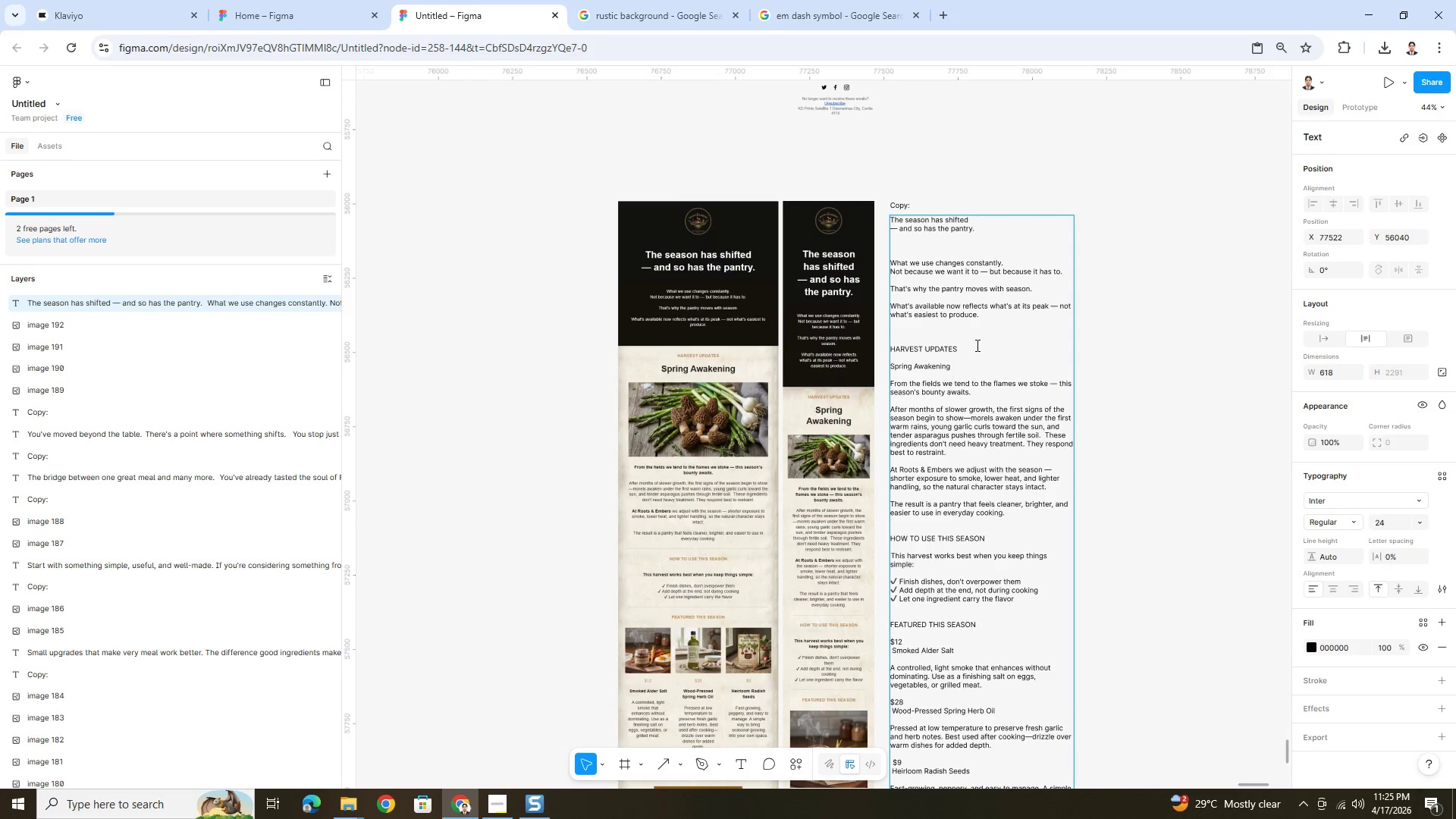 
wait(11.66)
 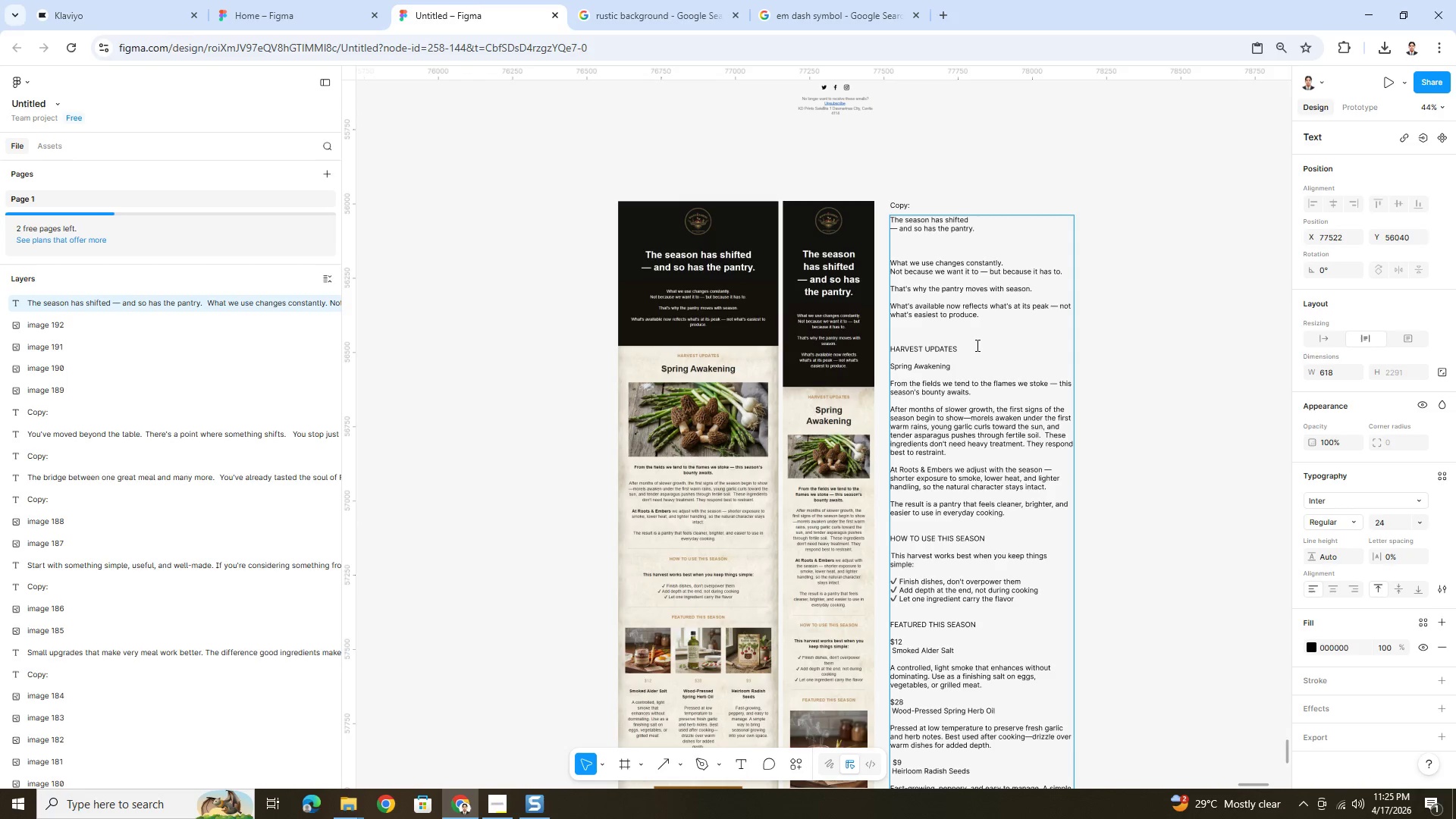 
left_click([174, 0])
 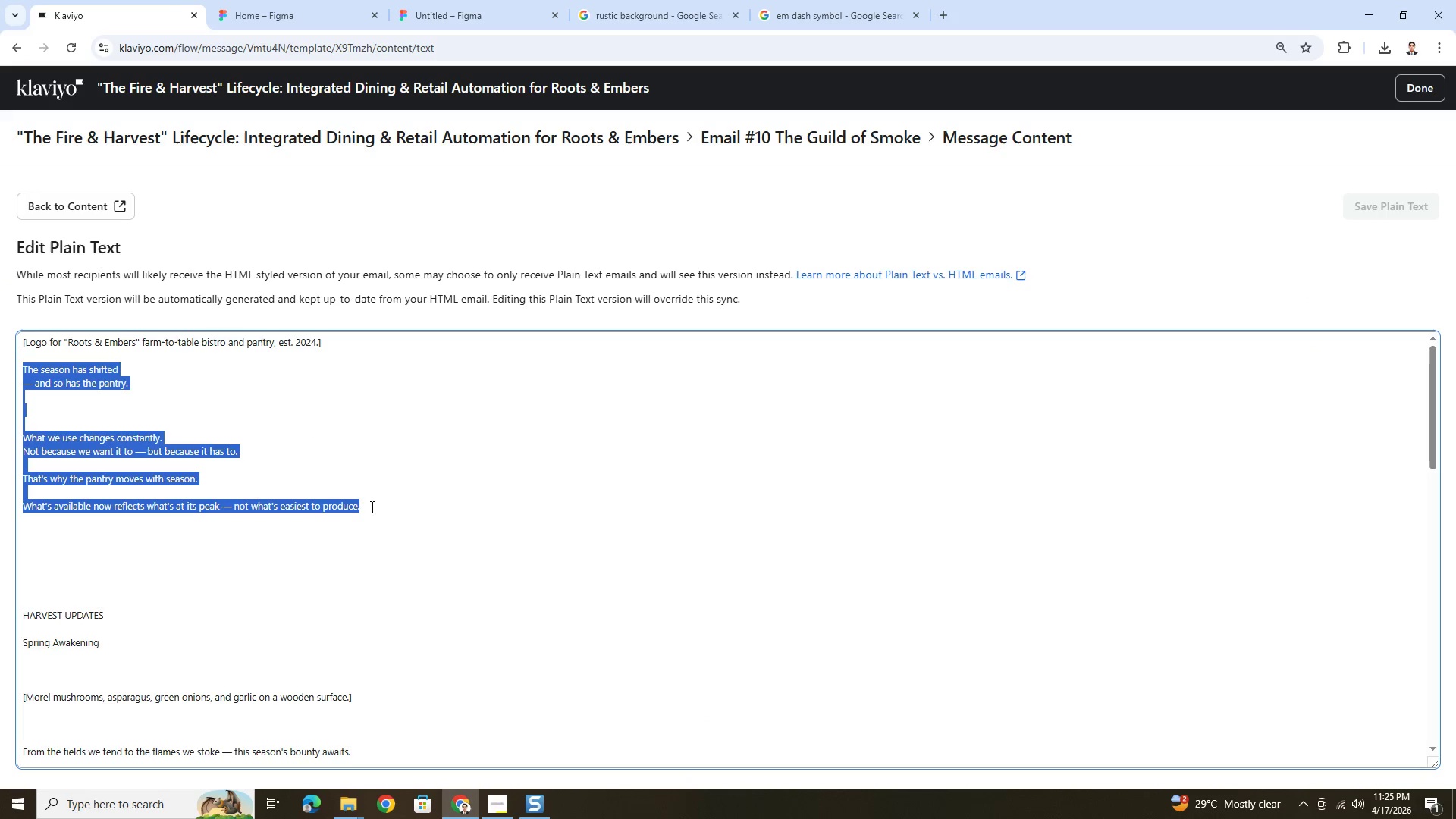 
scroll: coordinate [290, 559], scroll_direction: down, amount: 14.0
 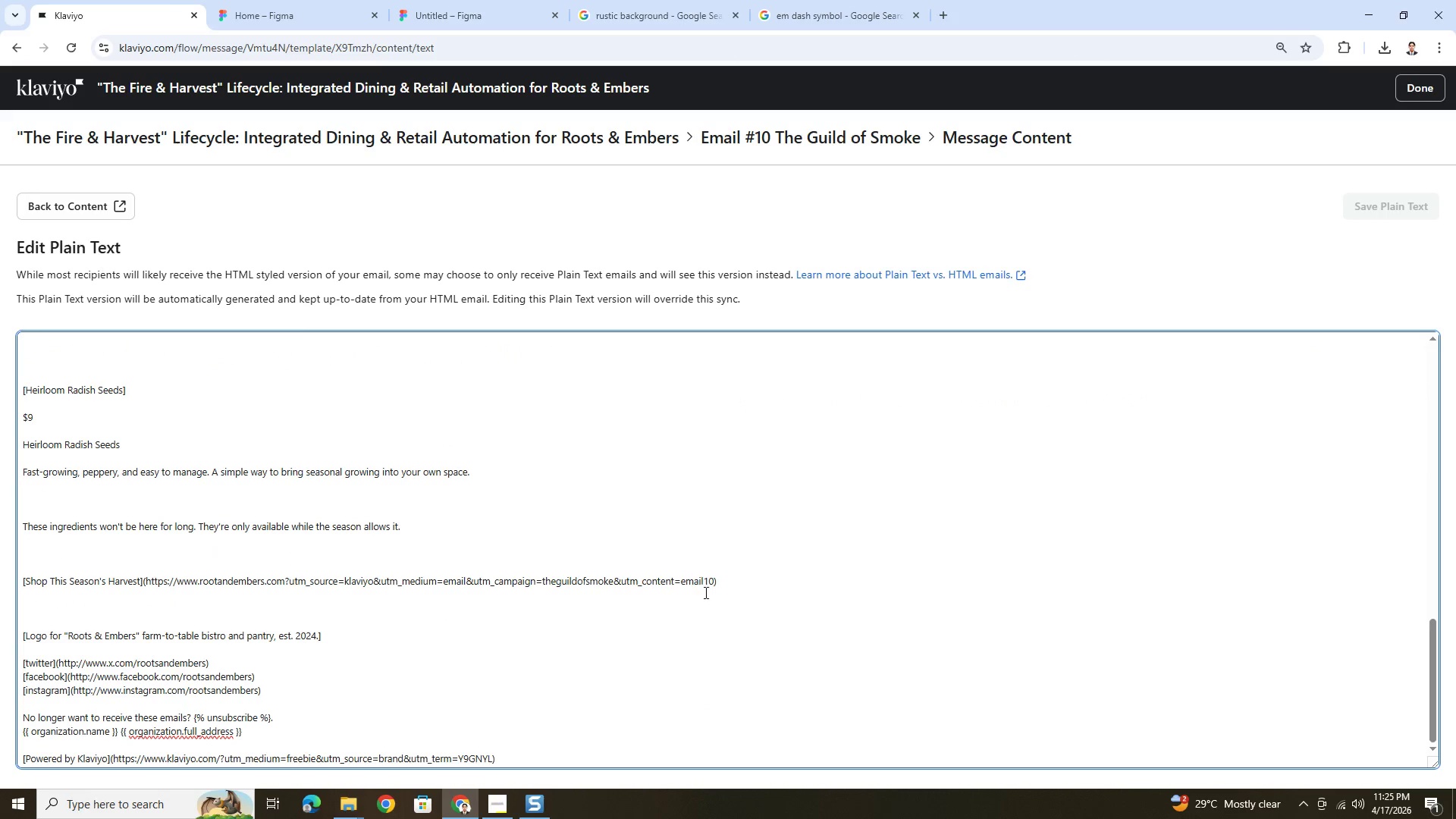 
left_click_drag(start_coordinate=[730, 579], to_coordinate=[20, 523])
 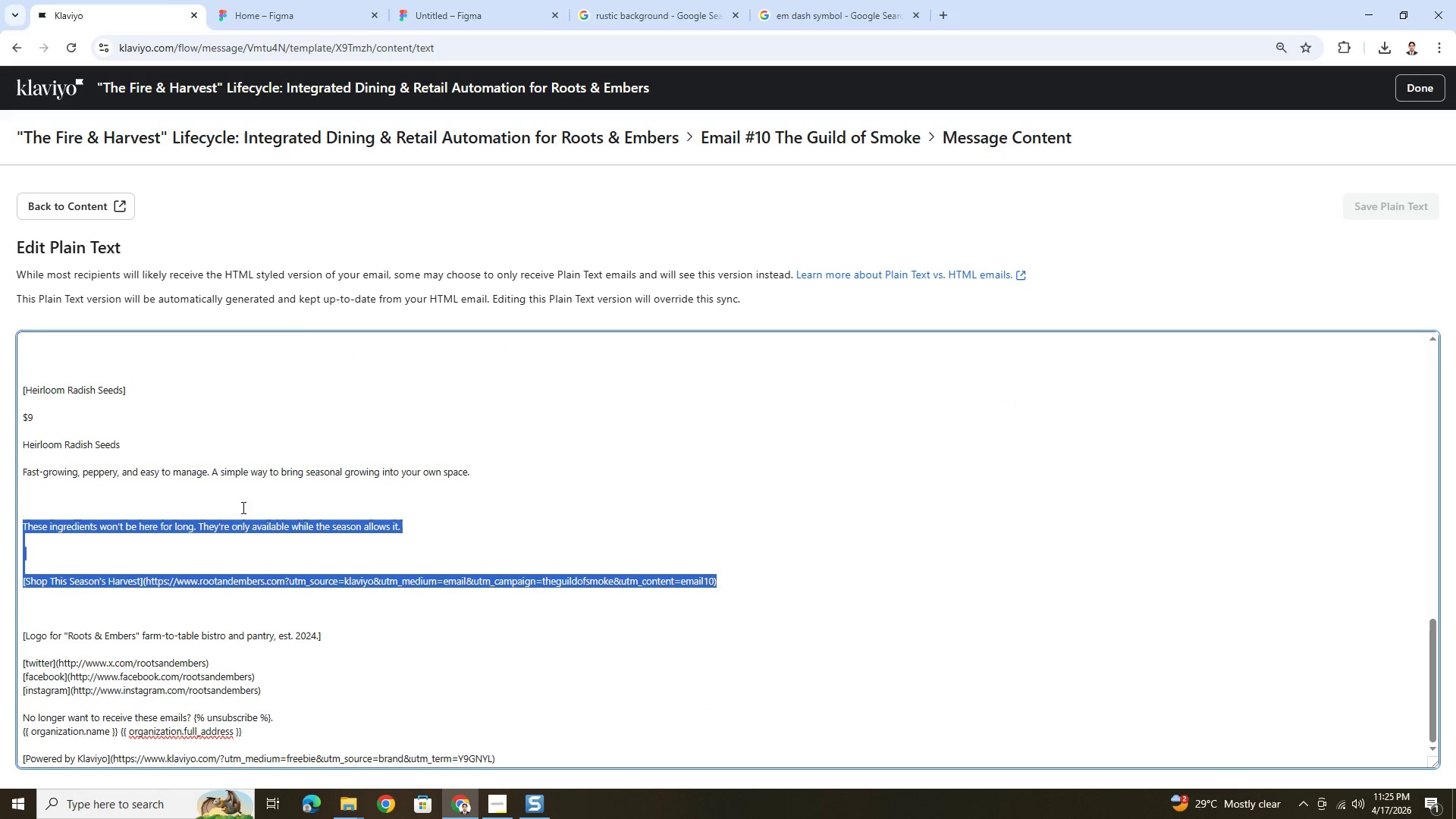 
key(Control+C)
 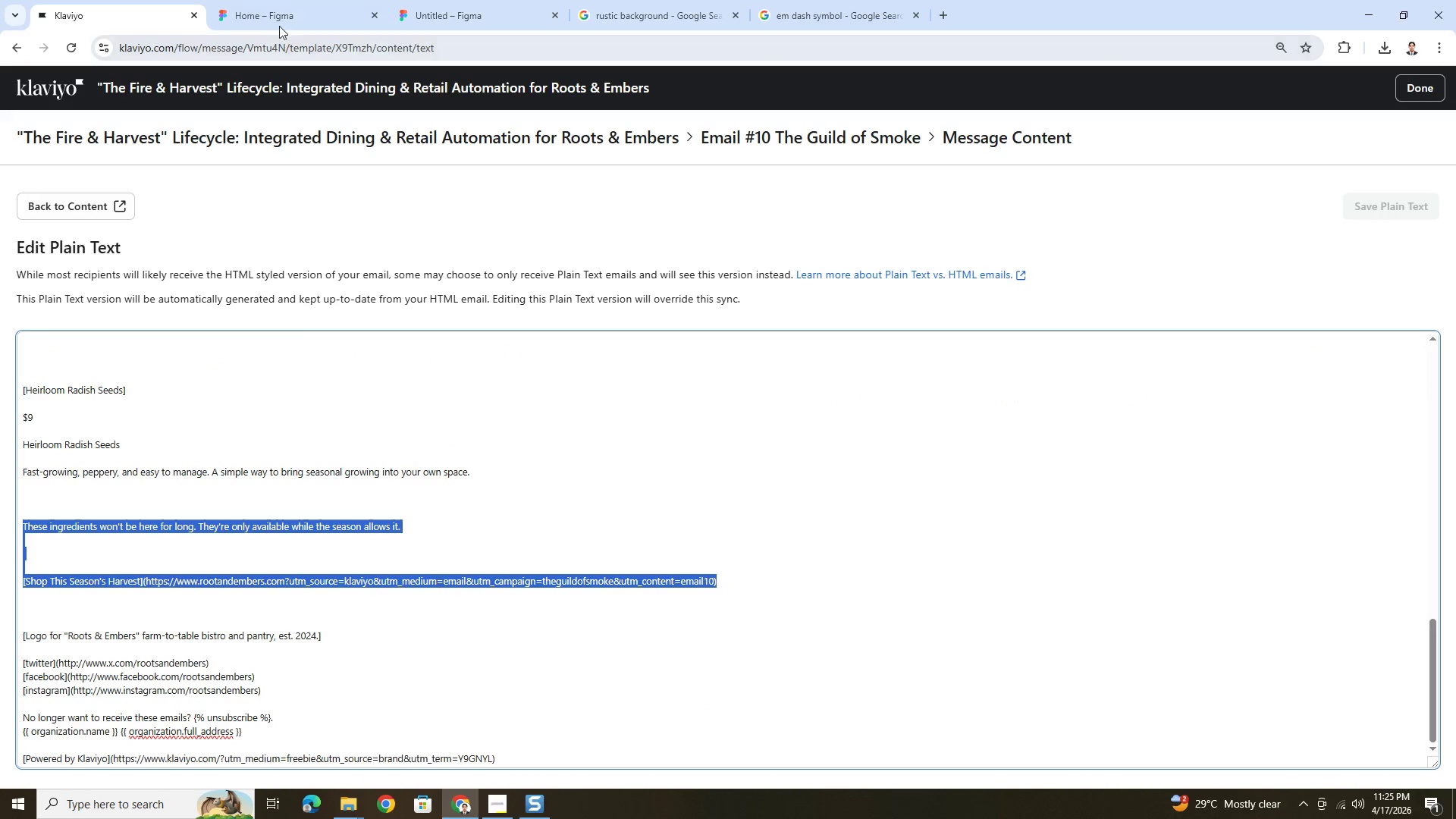 
left_click([472, 1])
 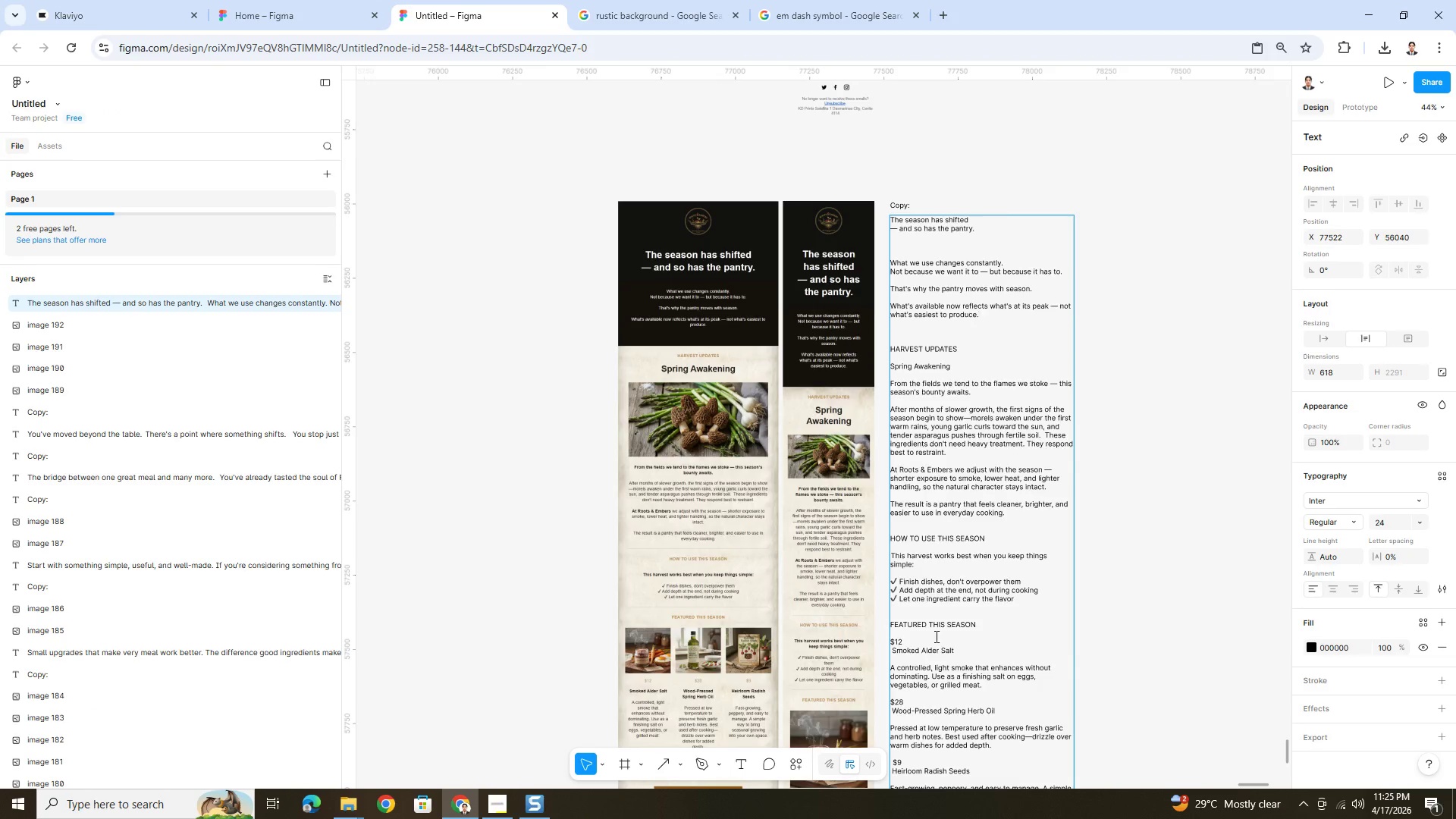 
scroll: coordinate [950, 627], scroll_direction: down, amount: 6.0
 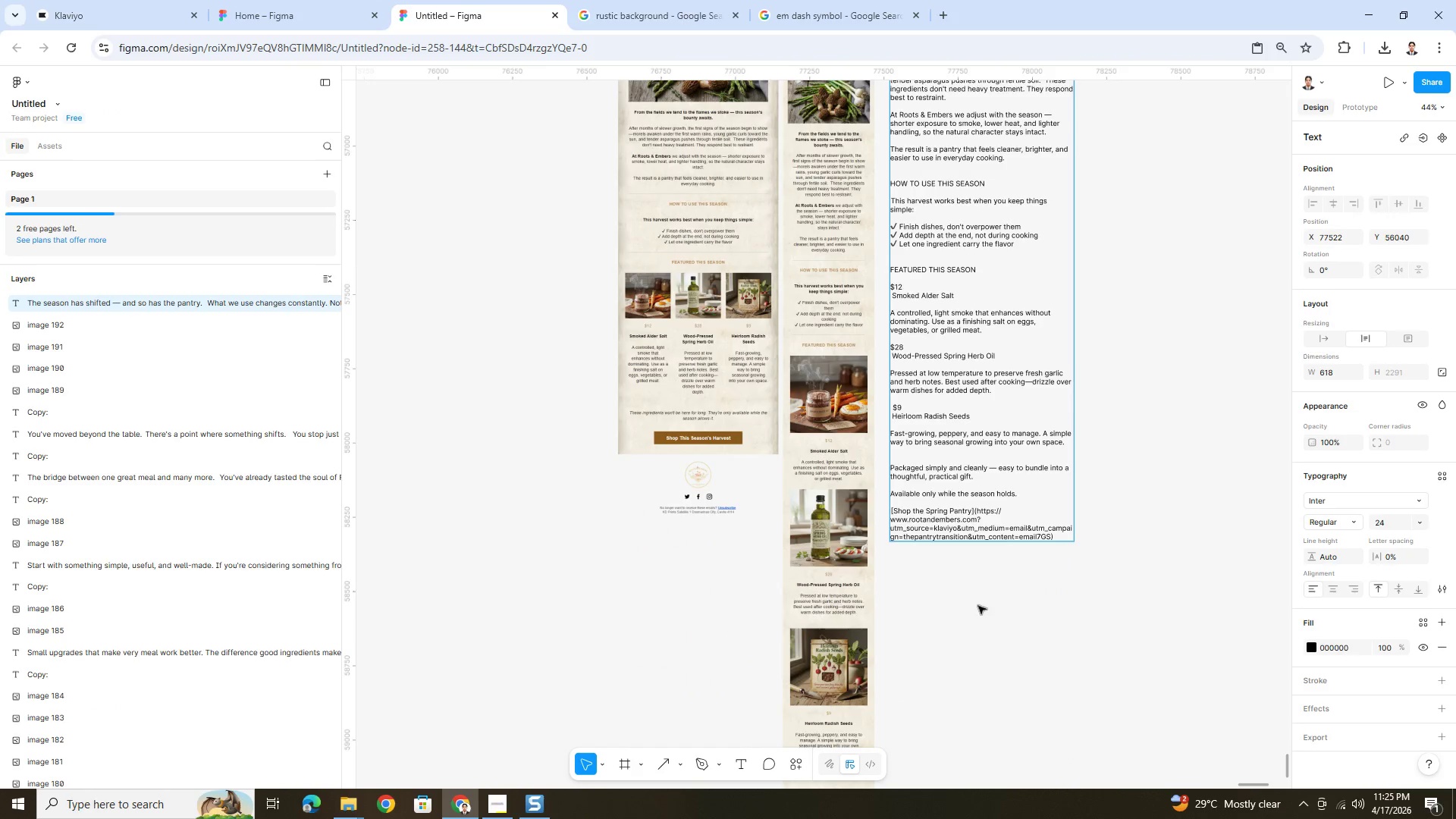 
hold_key(key=ControlLeft, duration=0.39)
scroll: coordinate [973, 519], scroll_direction: up, amount: 3.0
 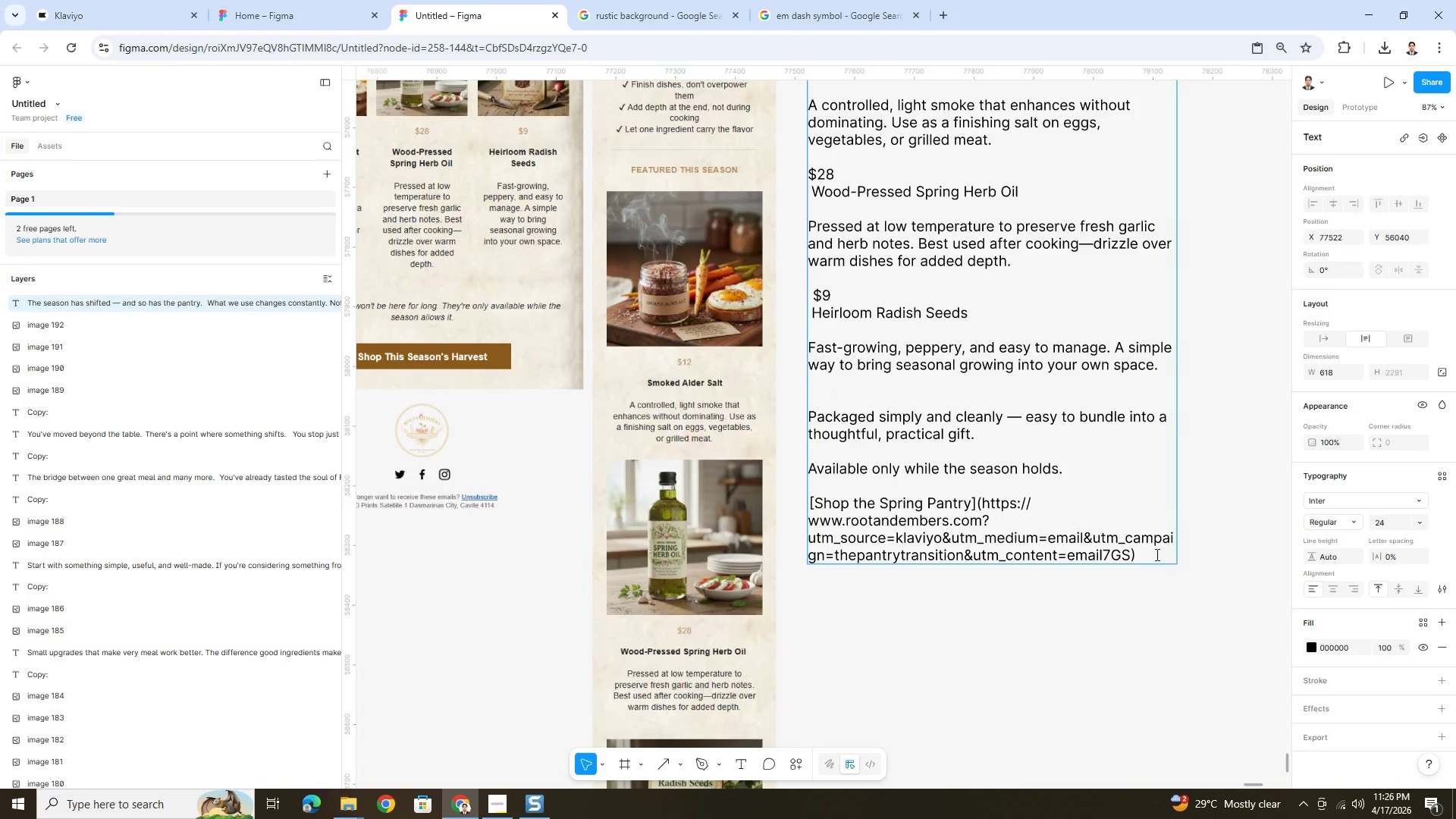 
left_click_drag(start_coordinate=[1153, 553], to_coordinate=[808, 418])
 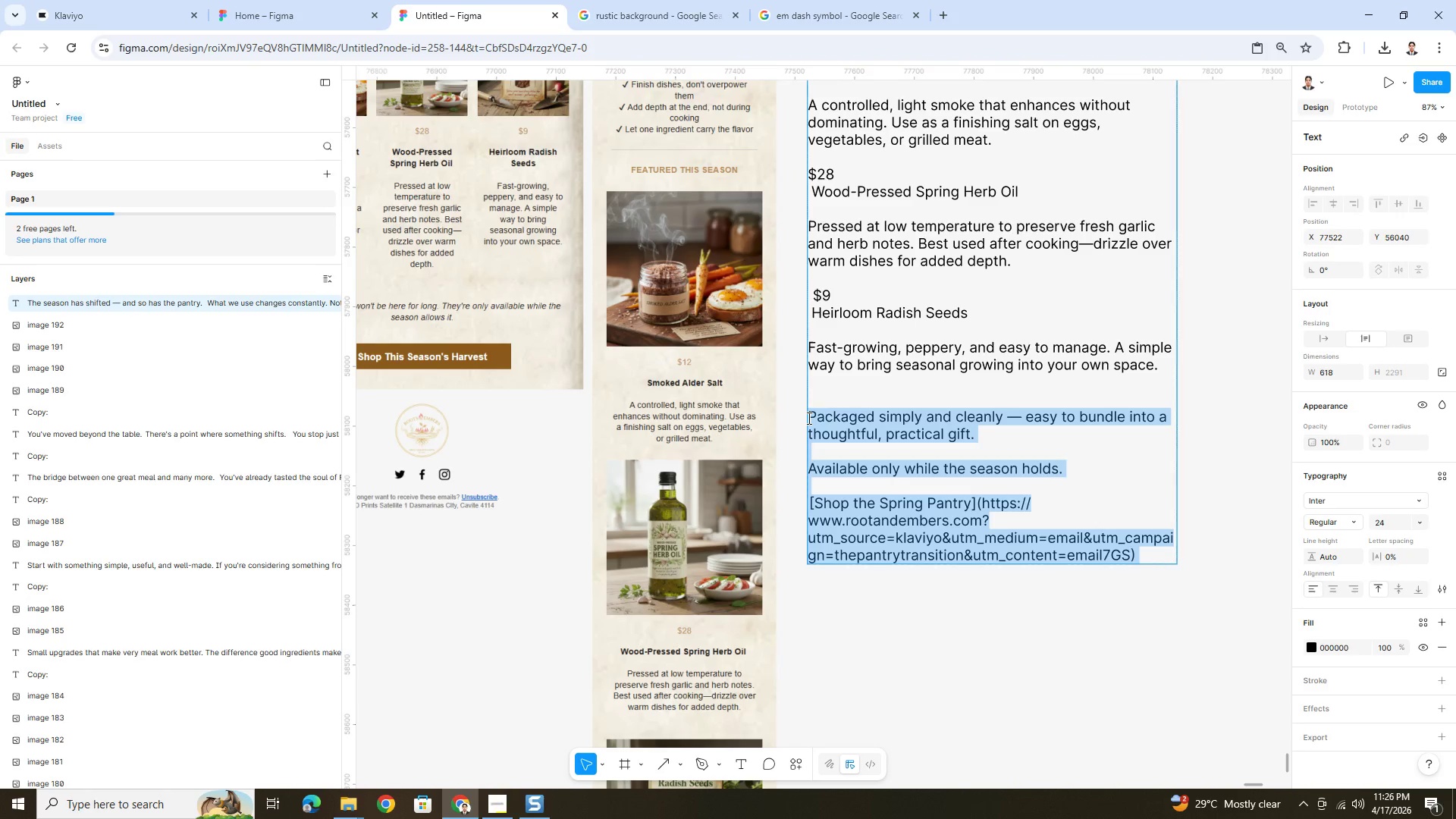 
key(Control+V)
 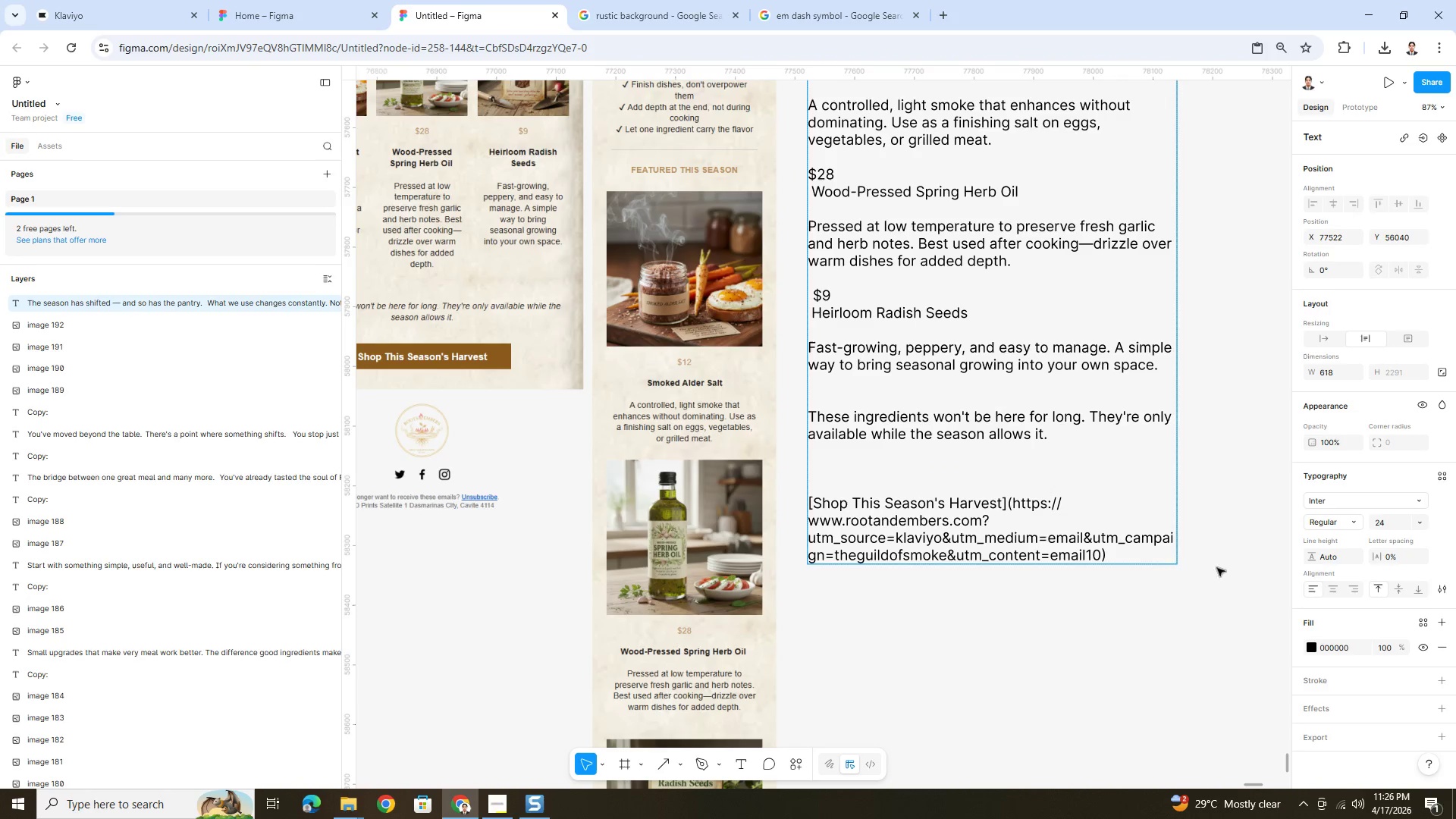 
left_click([1059, 646])
 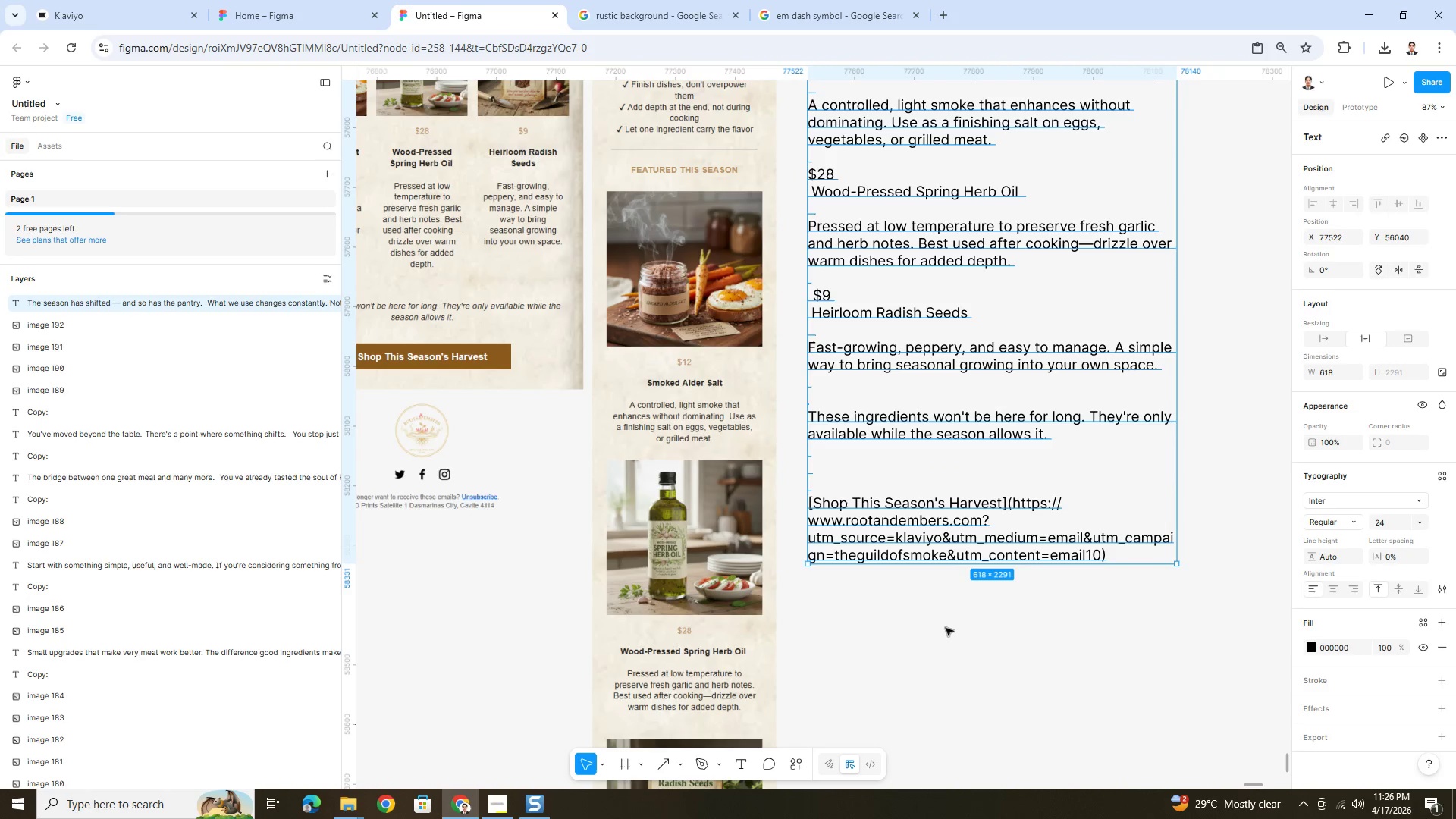 
left_click([938, 627])
 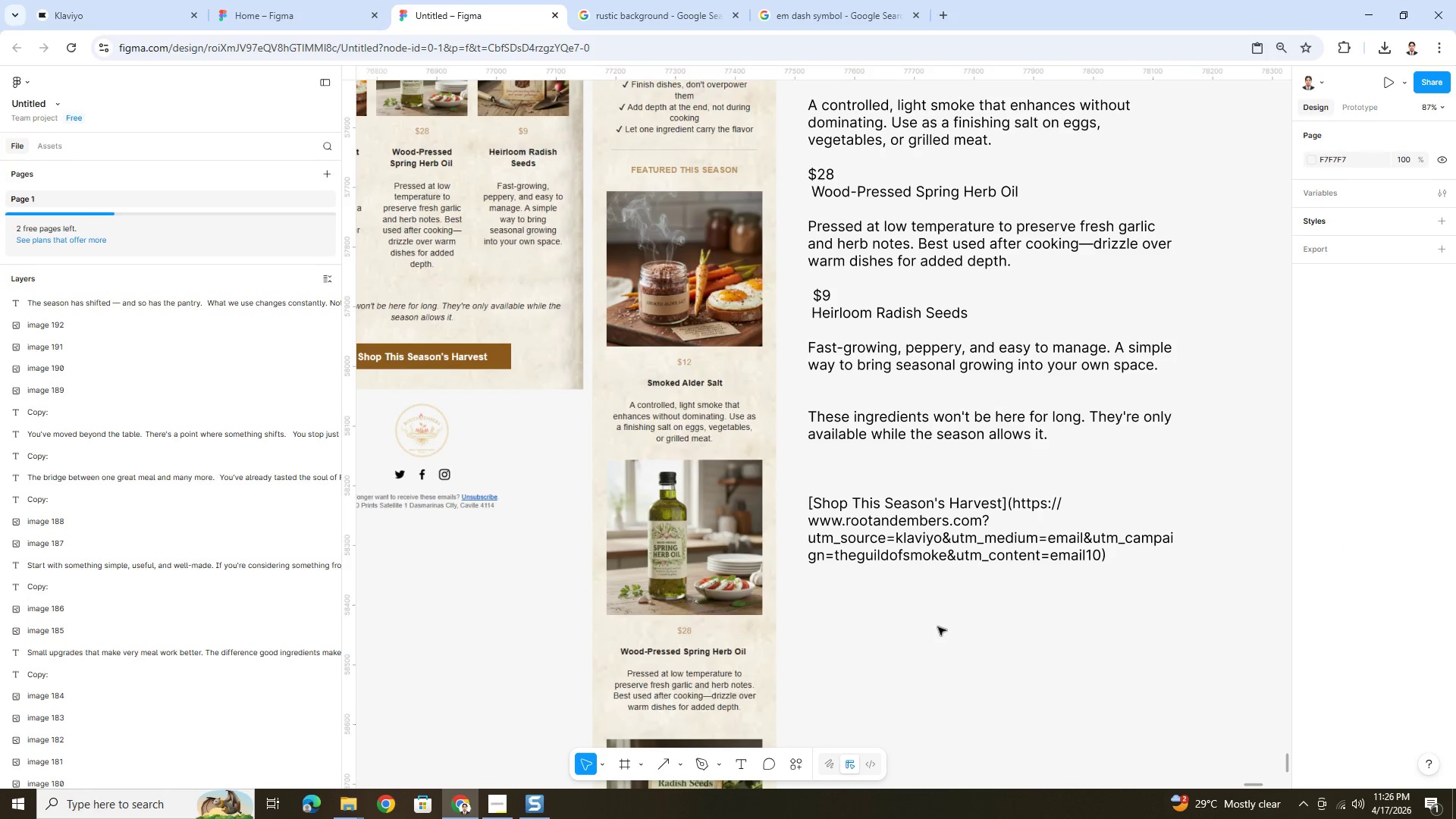 
hold_key(key=ControlLeft, duration=0.61)
scroll: coordinate [938, 627], scroll_direction: down, amount: 6.0
 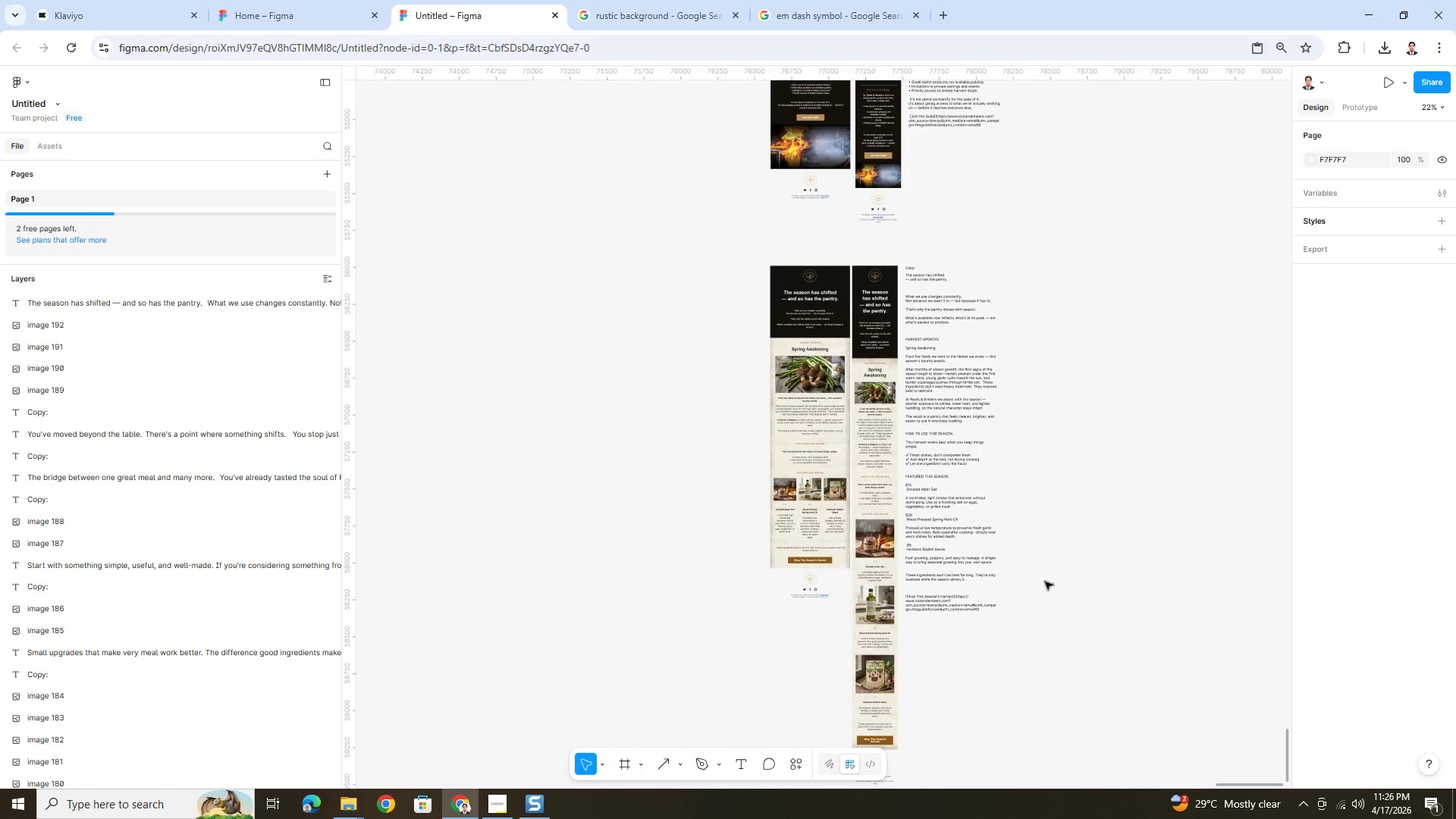 
scroll: coordinate [1040, 553], scroll_direction: up, amount: 8.0
 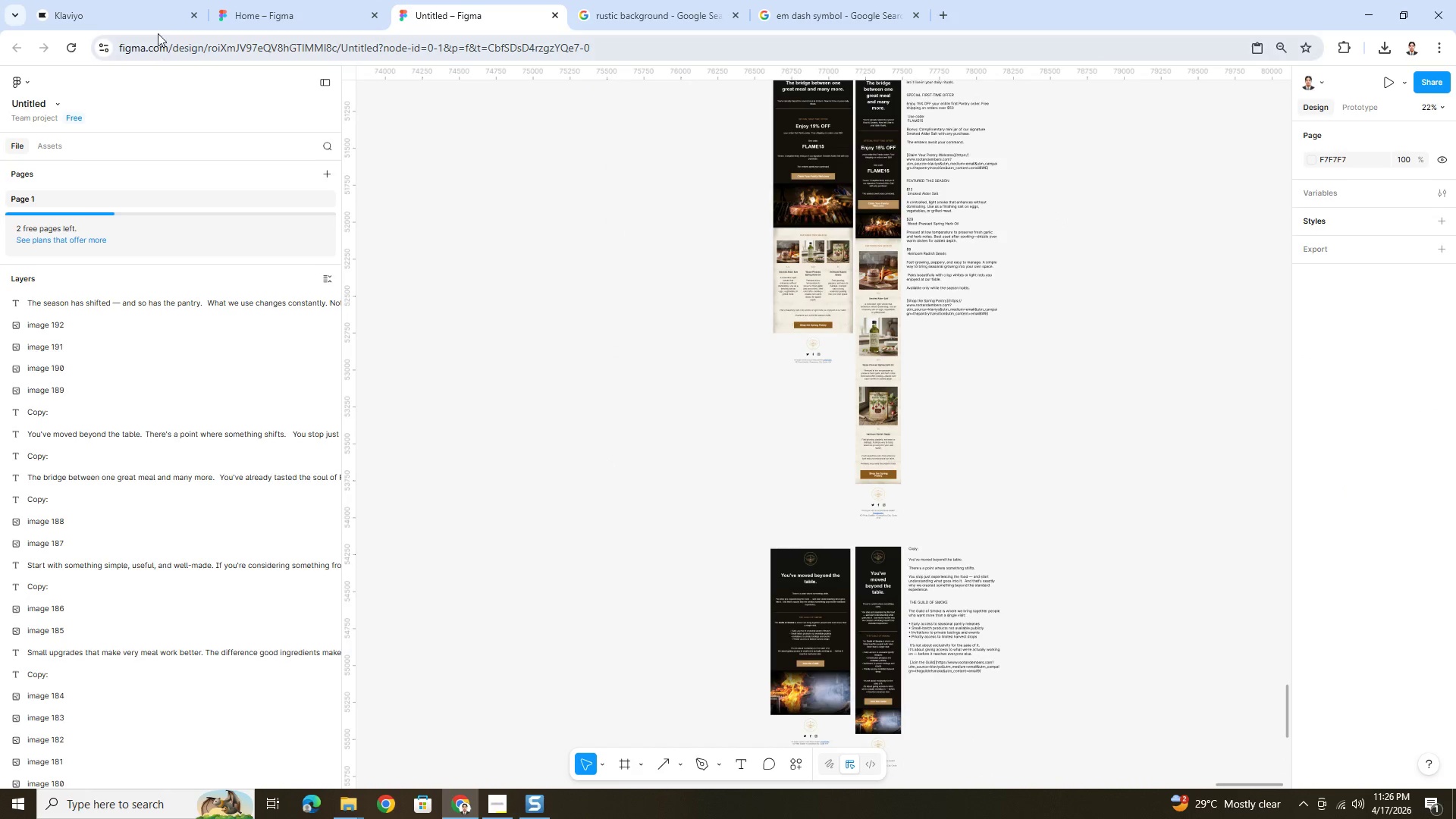 
left_click([138, 2])
 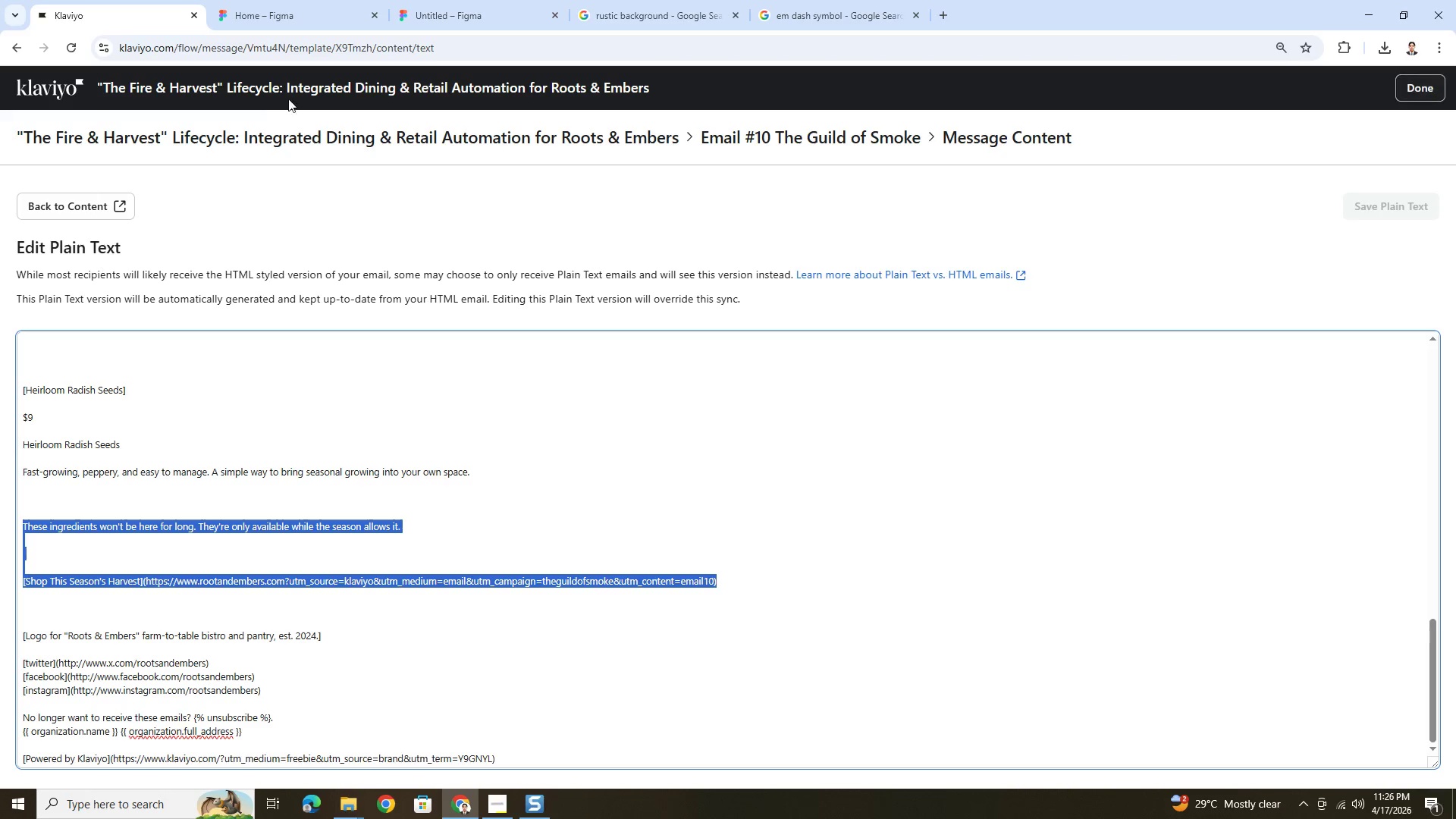 
left_click([74, 217])
 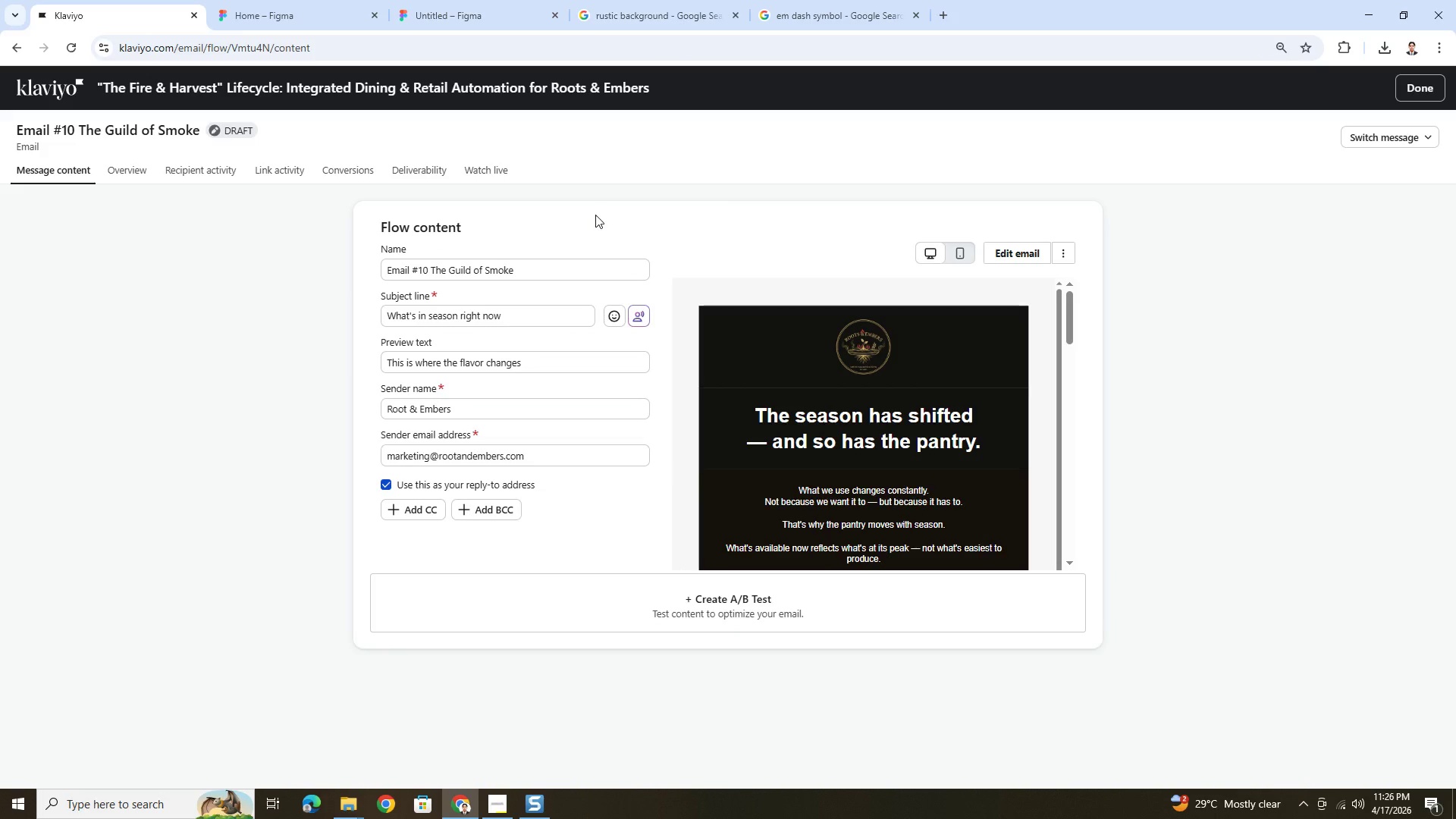 
wait(13.22)
 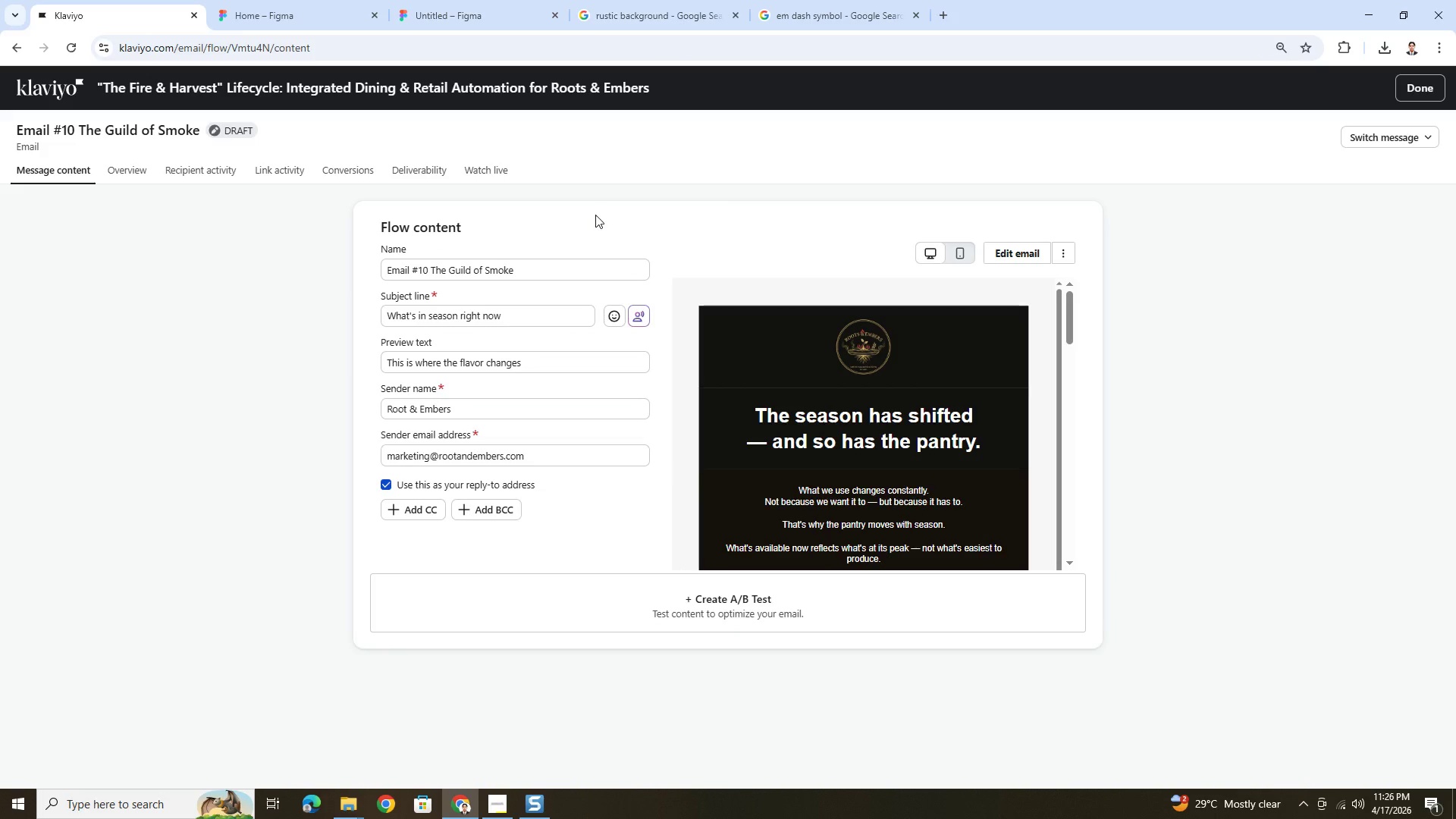 
left_click([1063, 250])
 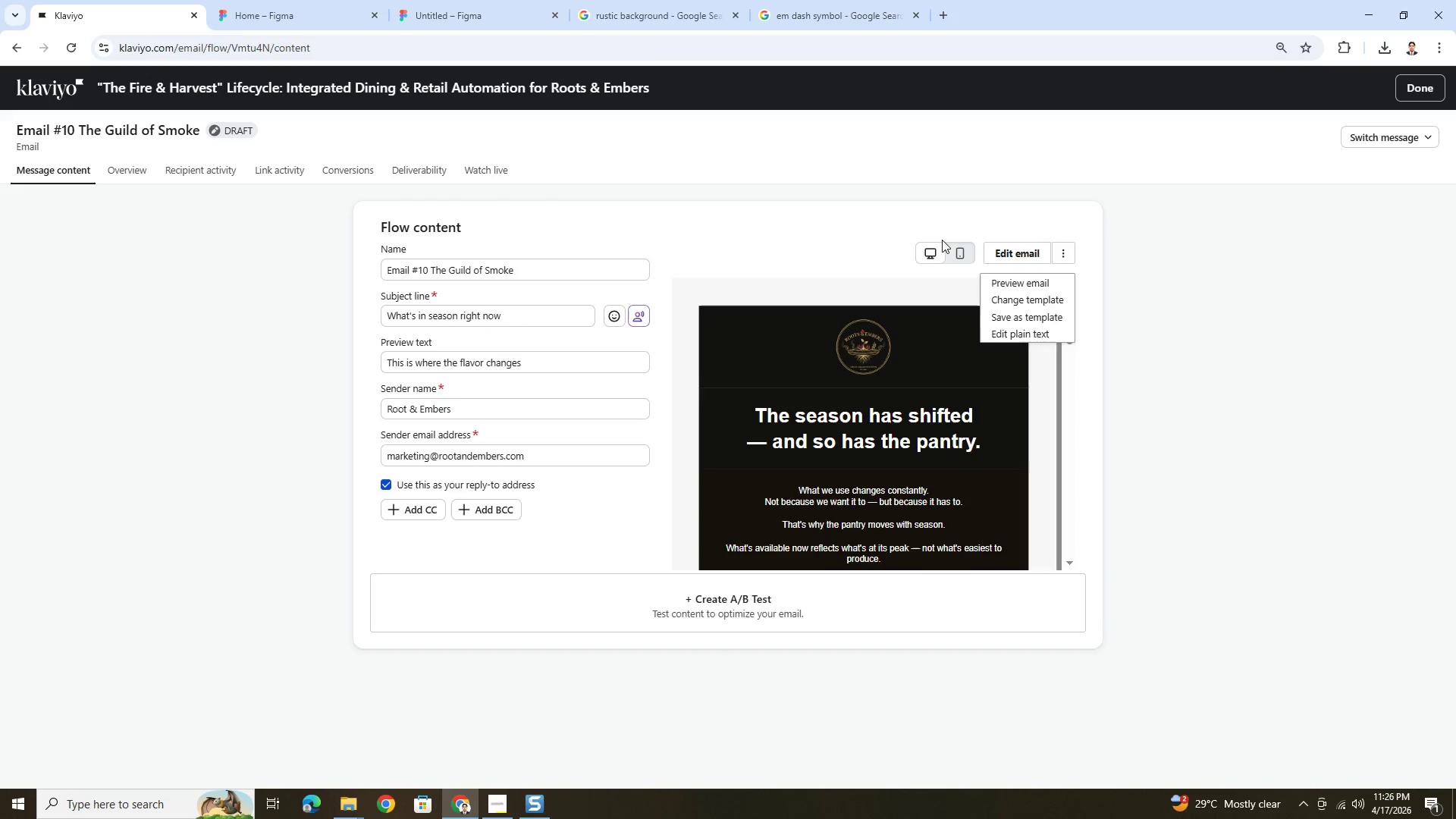 
left_click([1395, 143])
 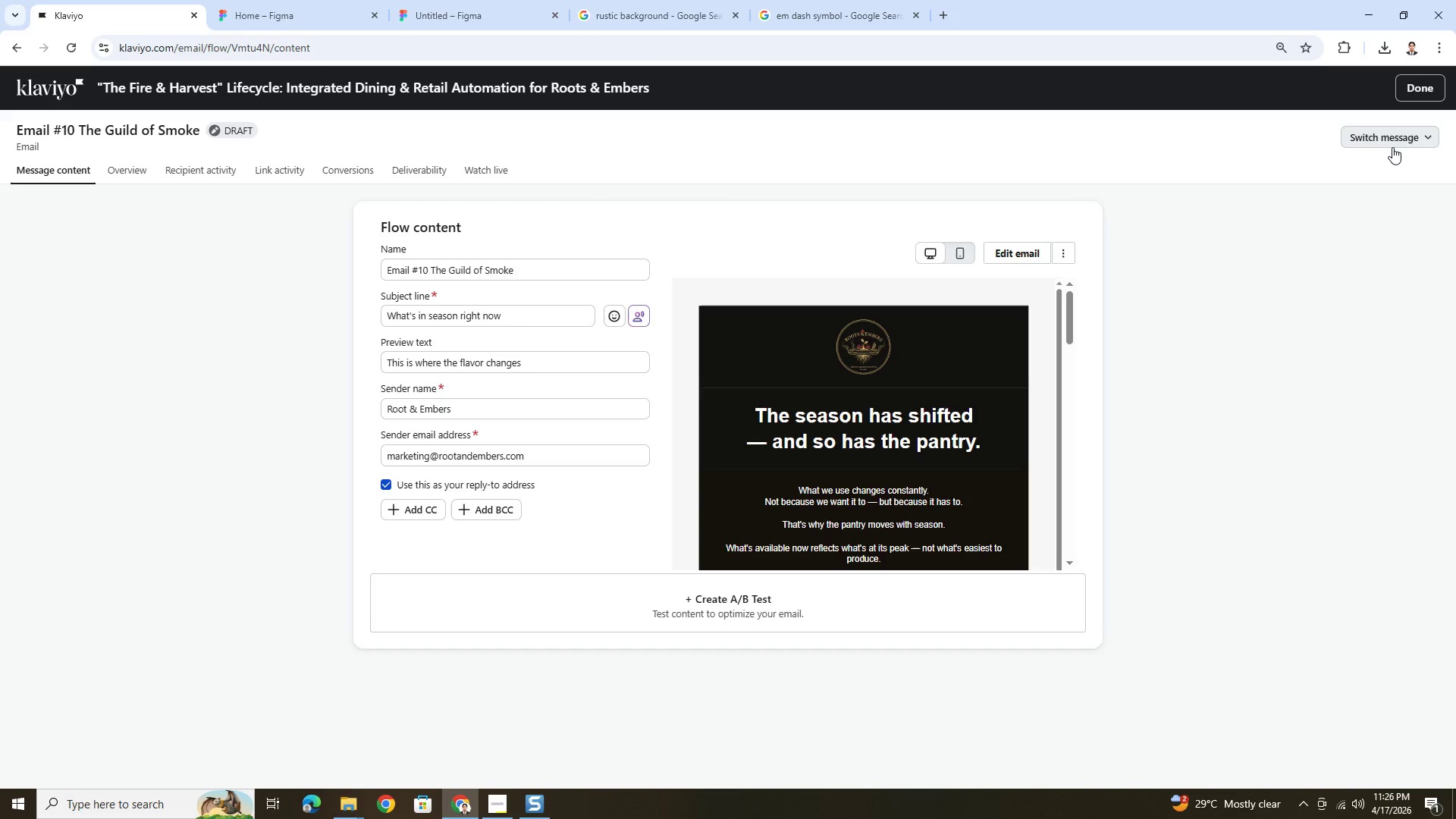 
left_click([1389, 143])
 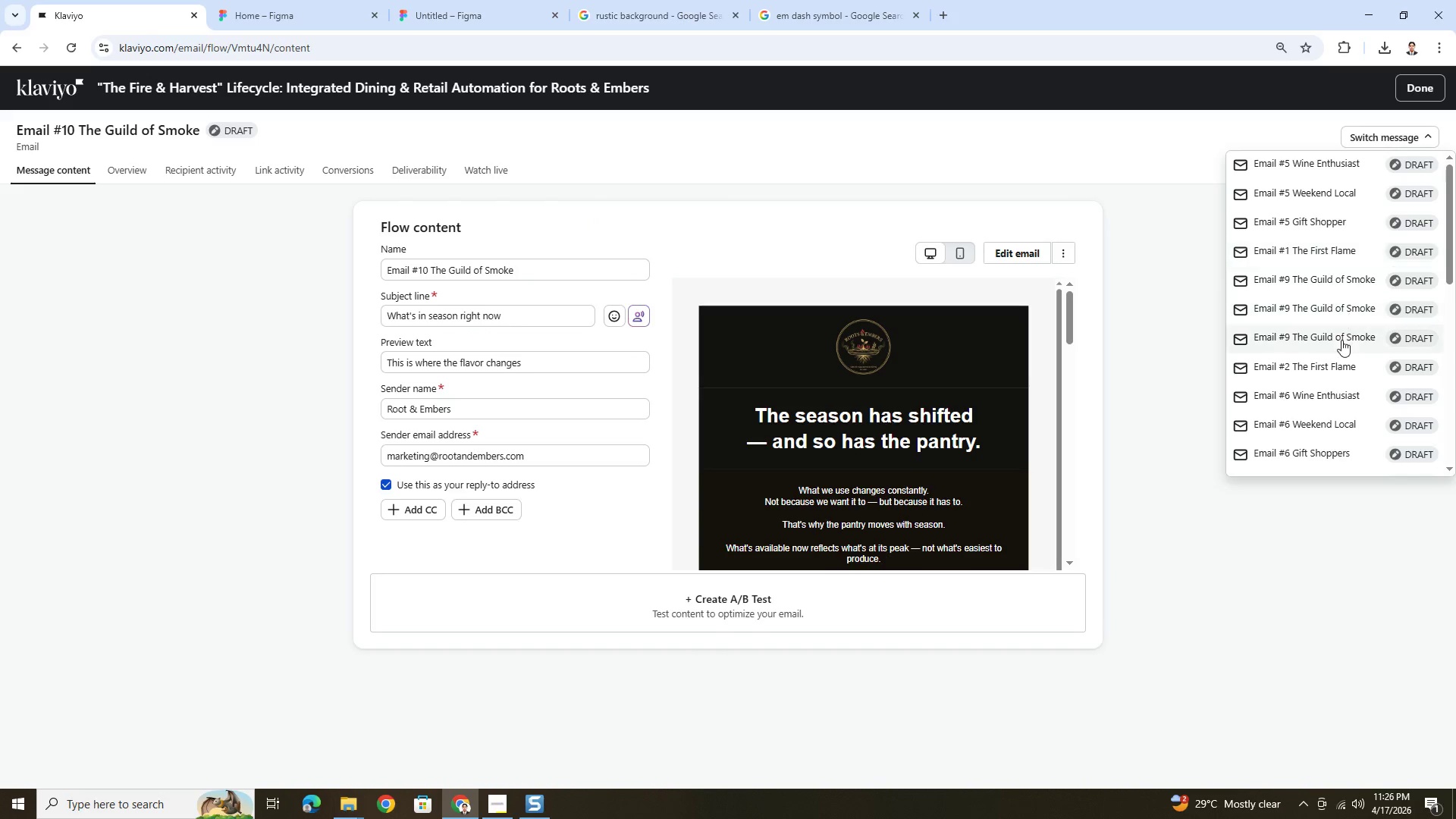 
scroll: coordinate [1327, 376], scroll_direction: down, amount: 8.0
 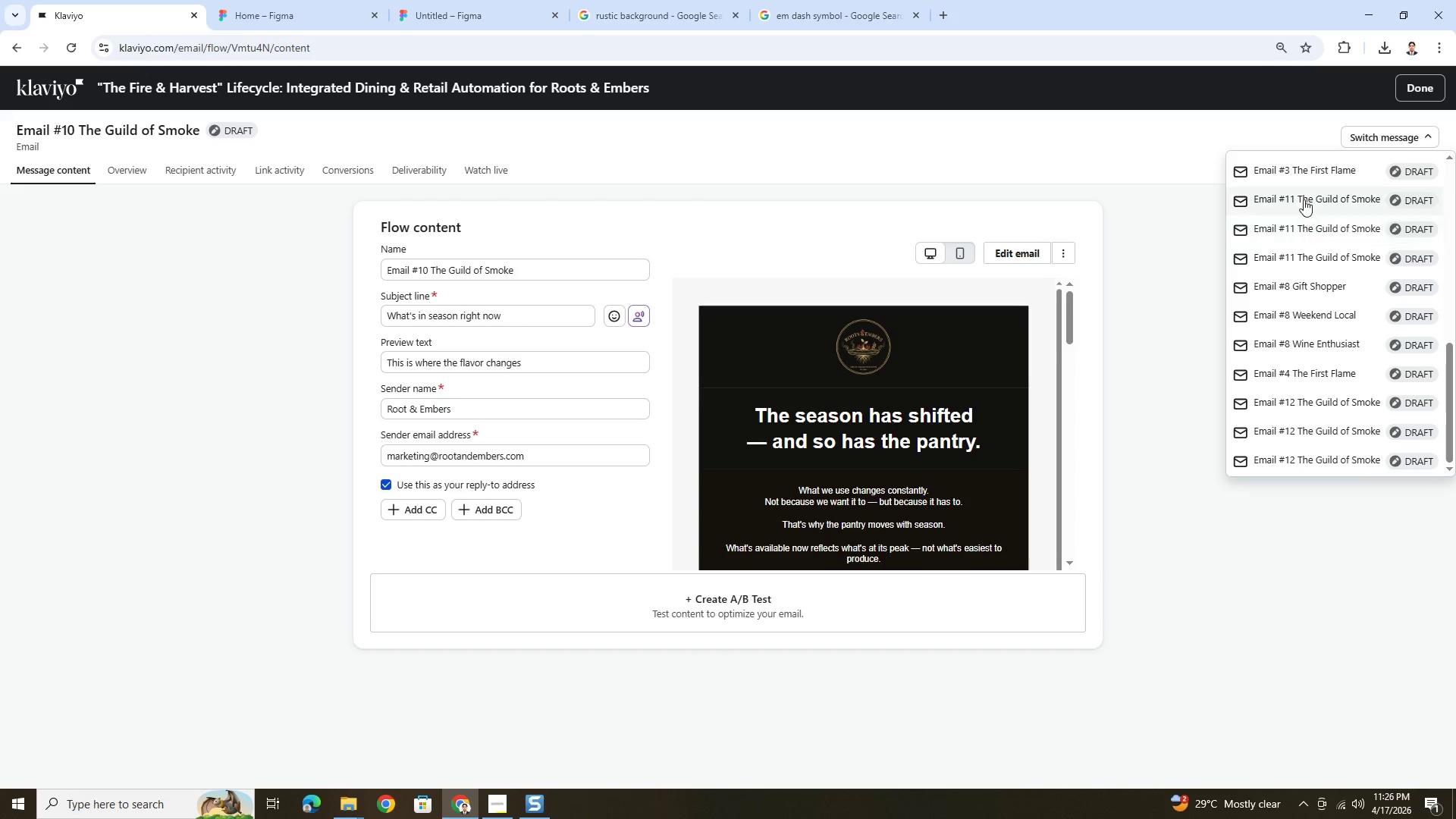 
left_click([1304, 198])
 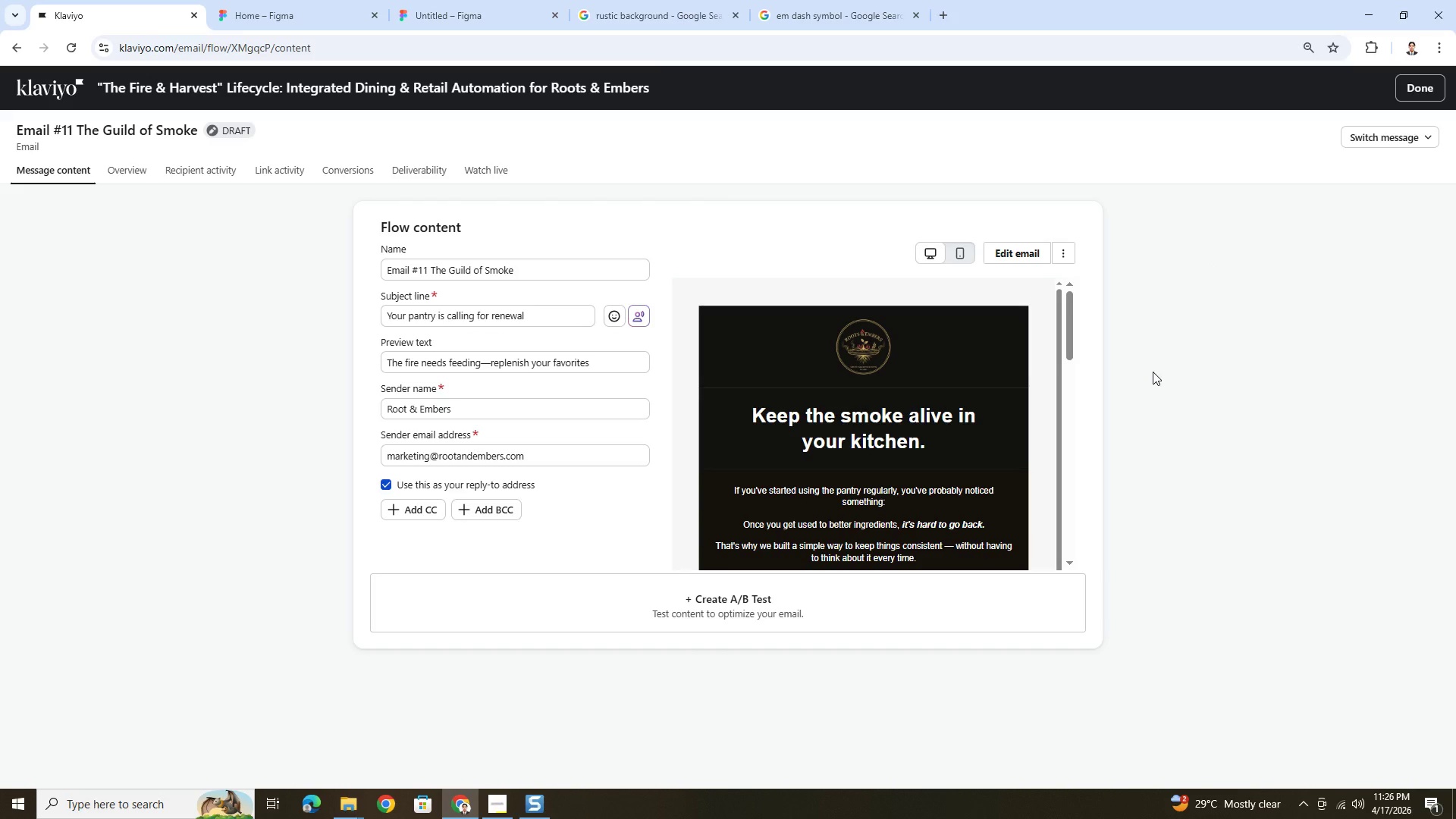 
wait(18.92)
 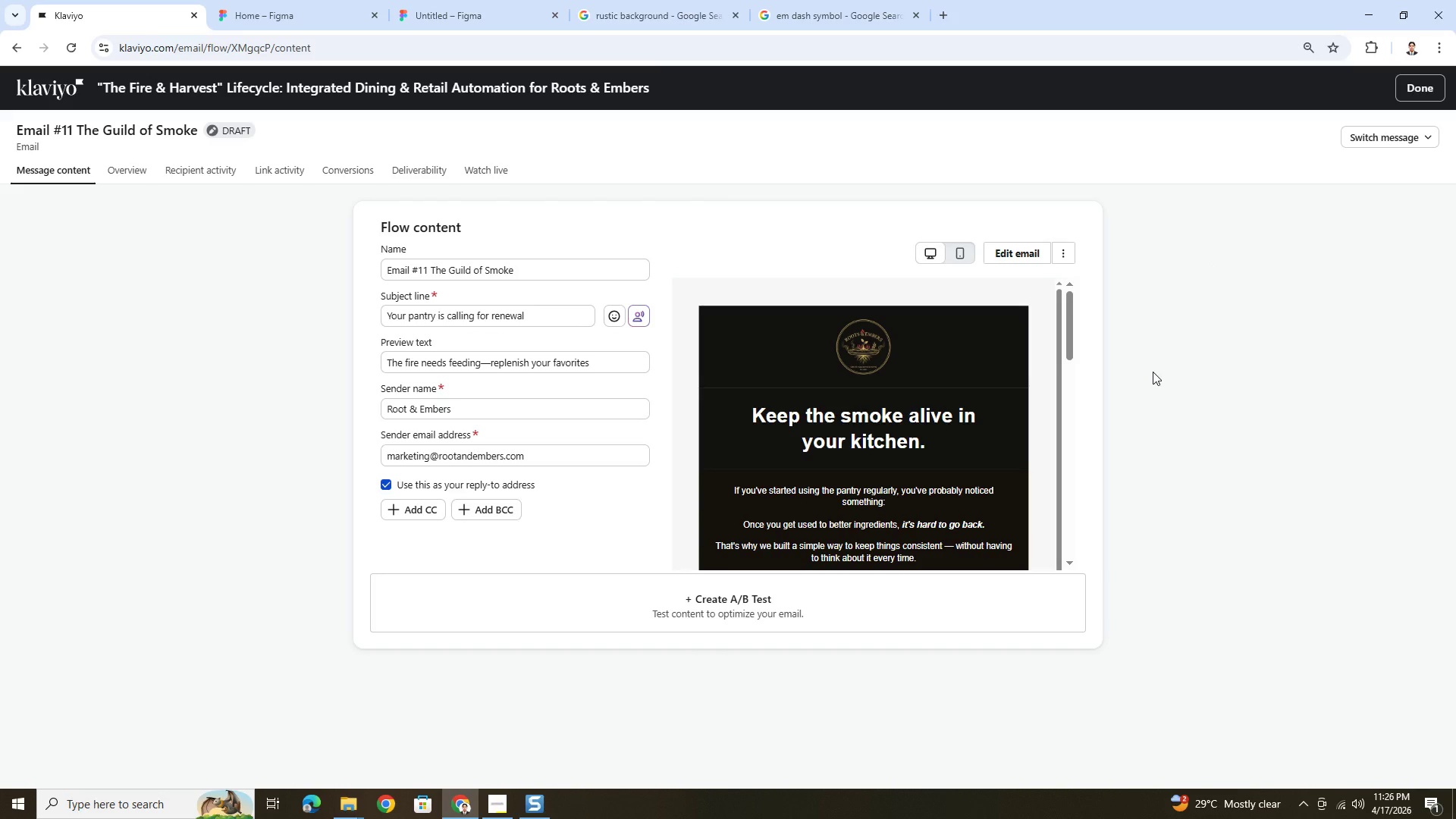 
left_click([1061, 259])
 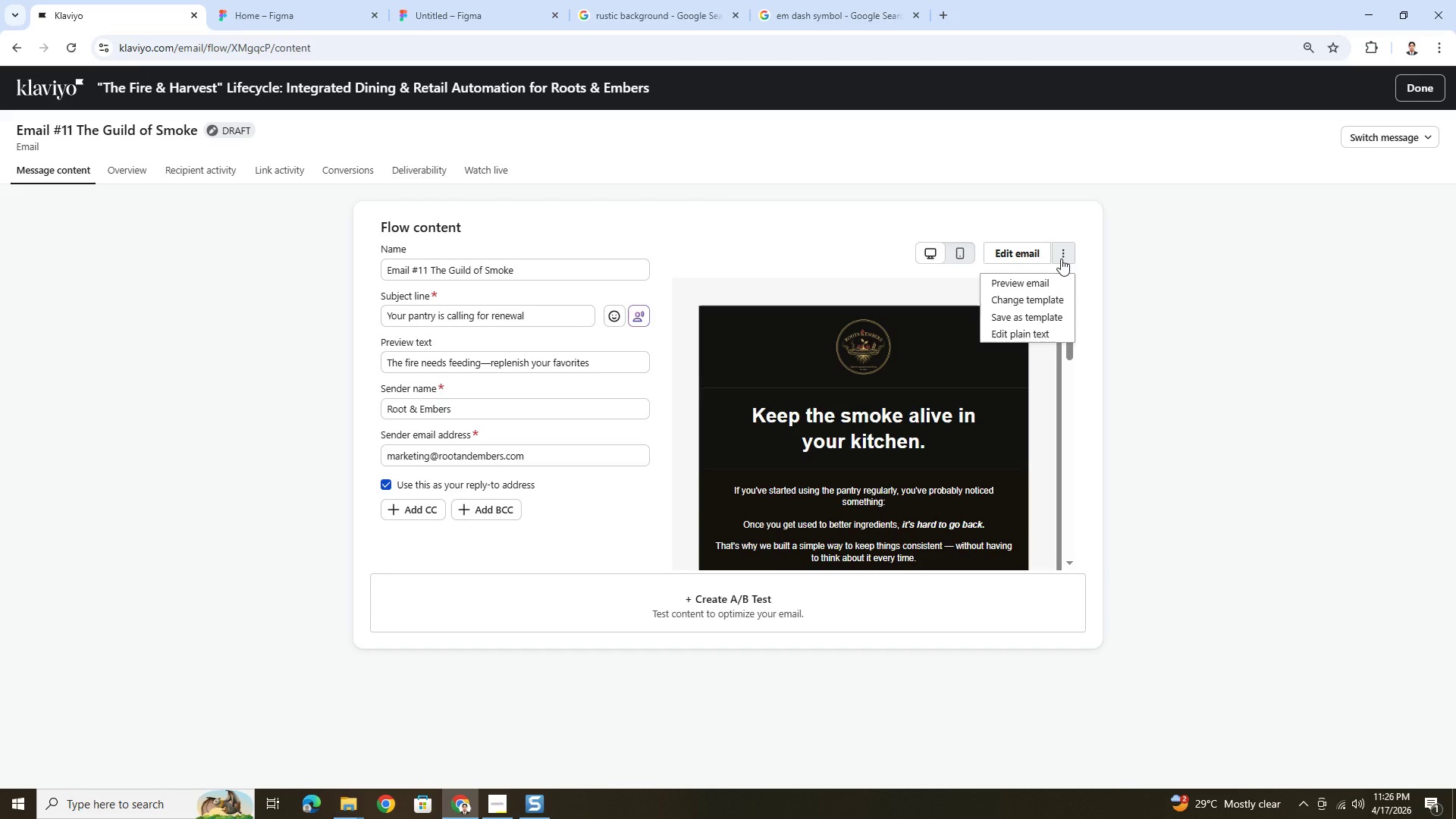 
wait(9.52)
 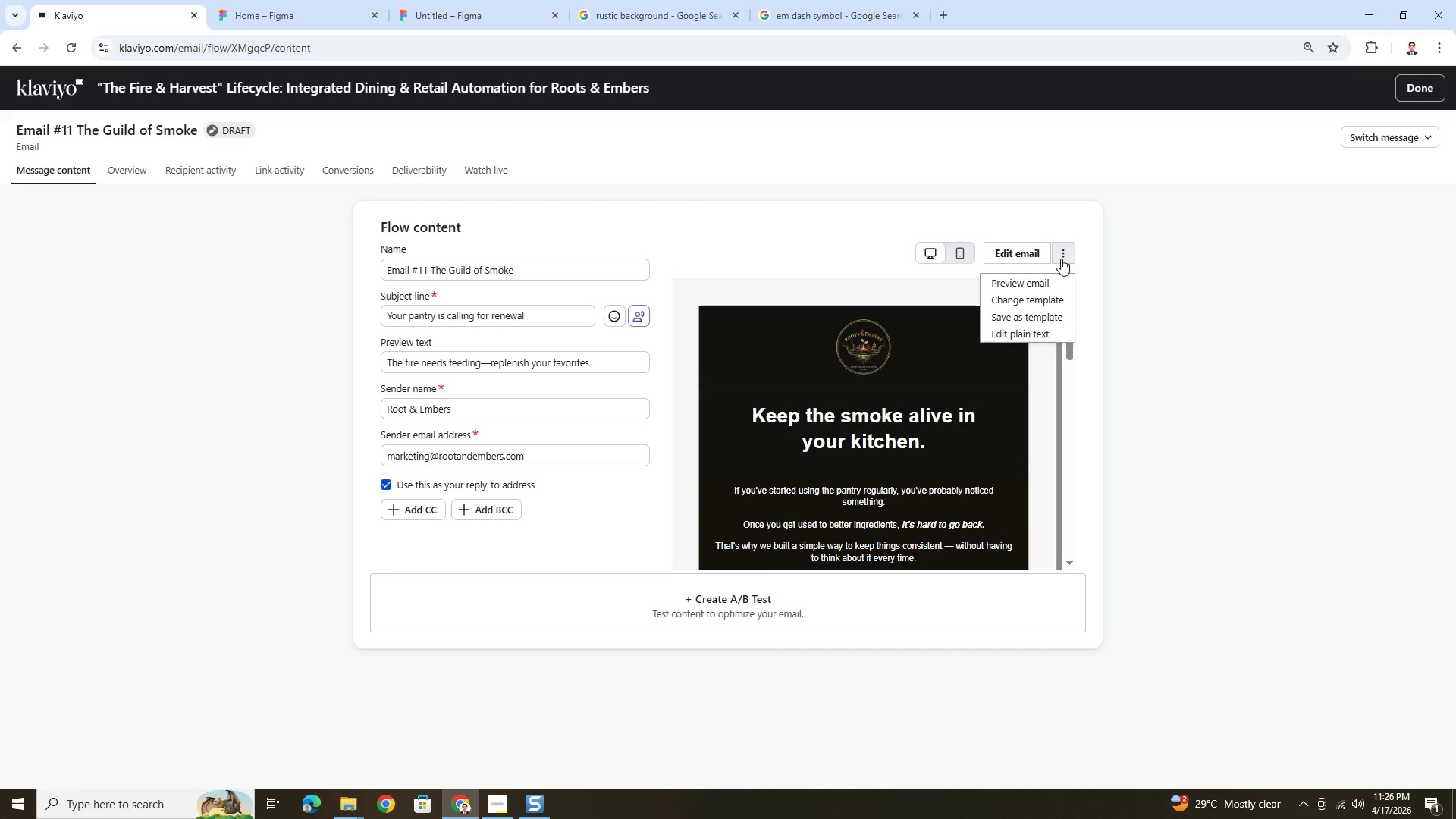 
left_click([559, 272])
 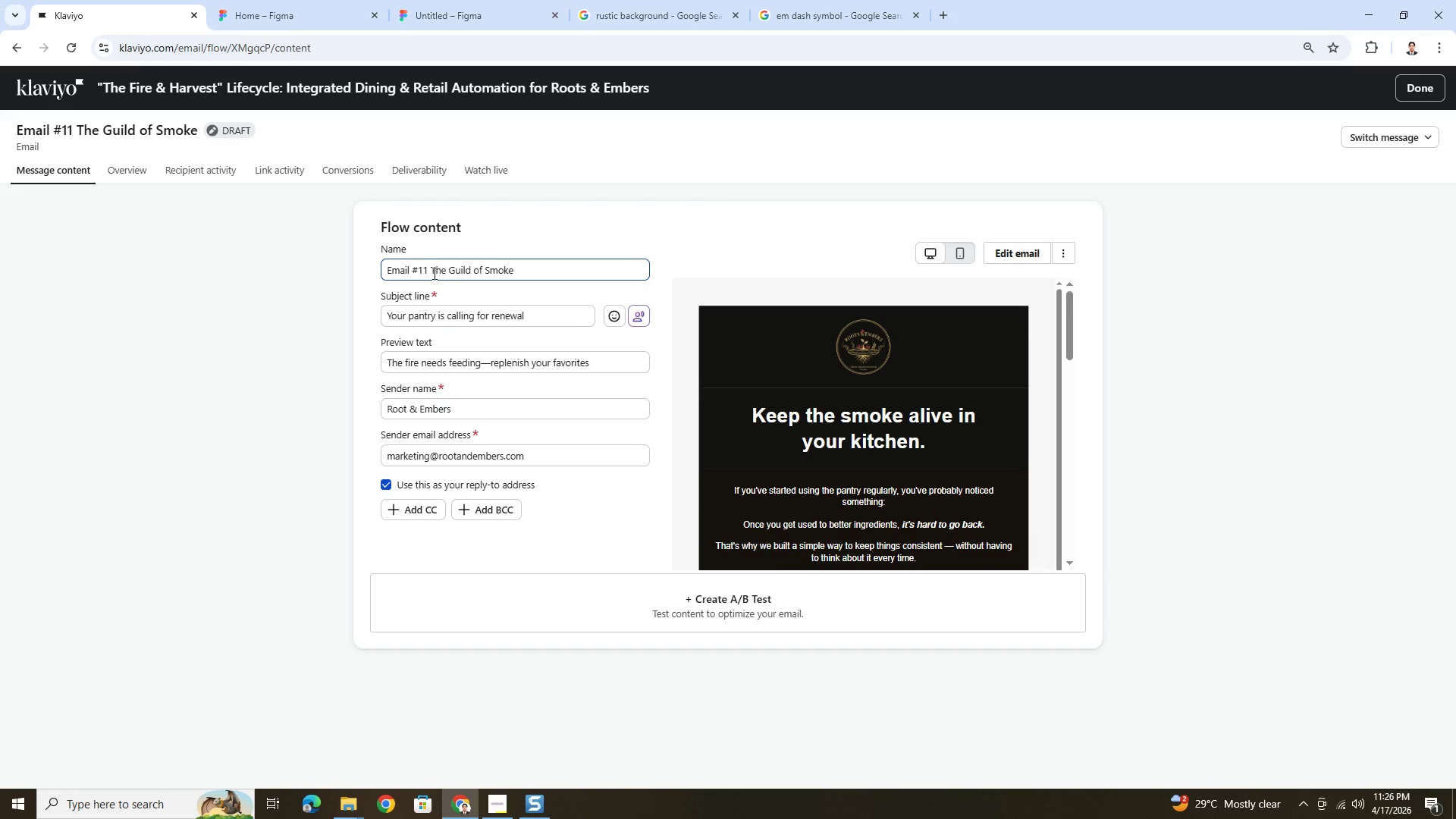 
left_click([426, 269])
 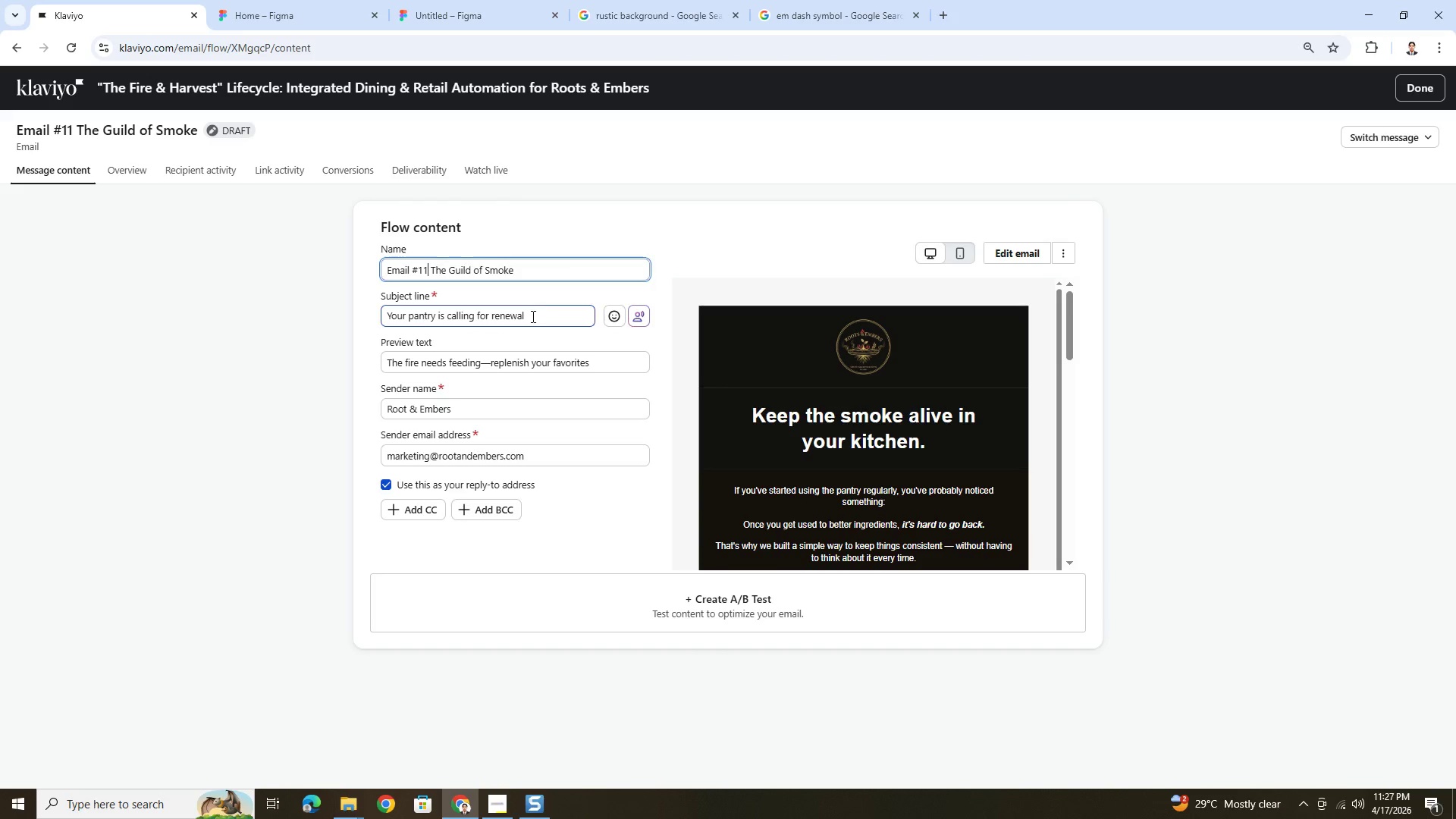 
left_click([547, 317])
 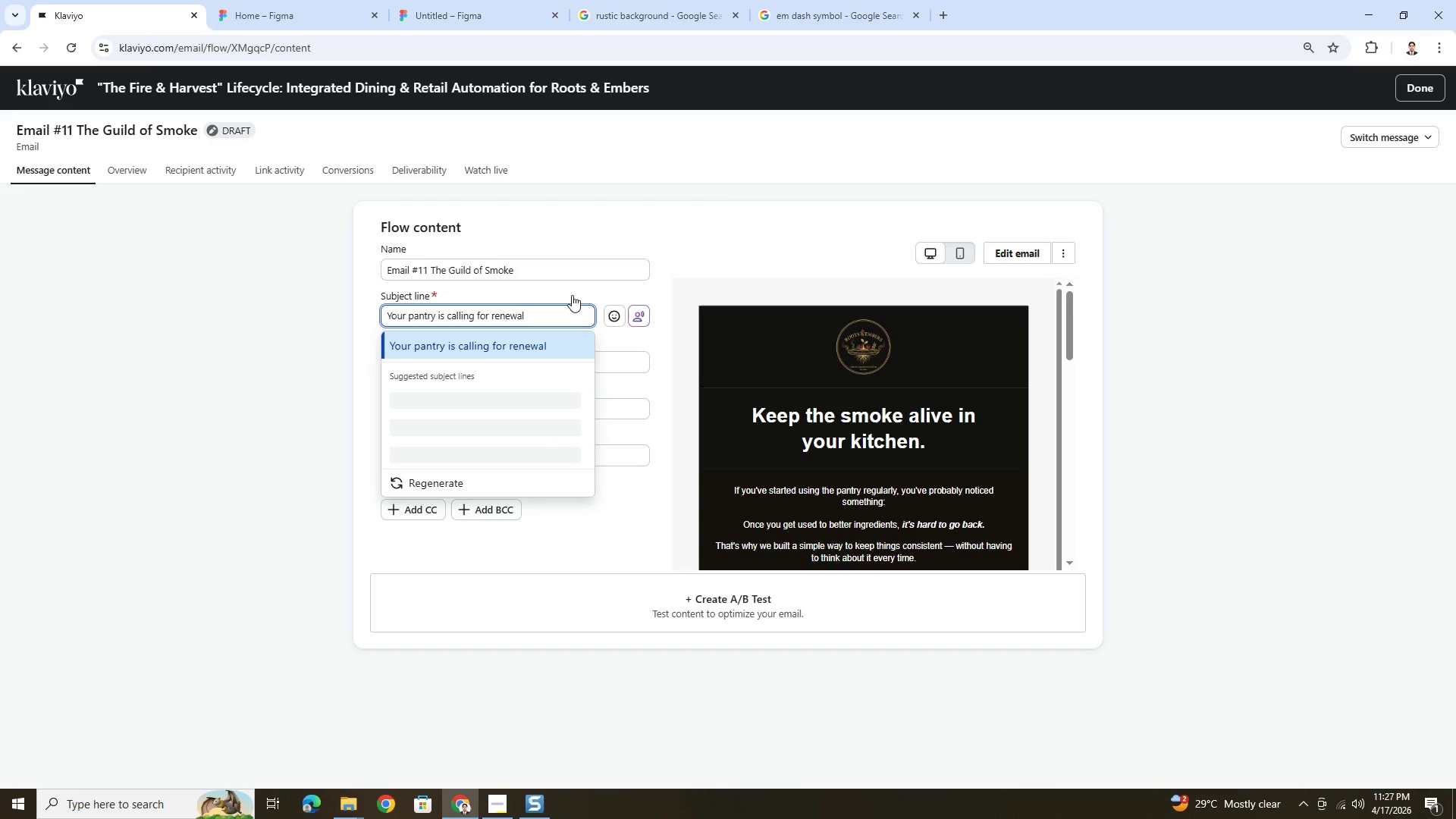 
left_click([579, 278])
 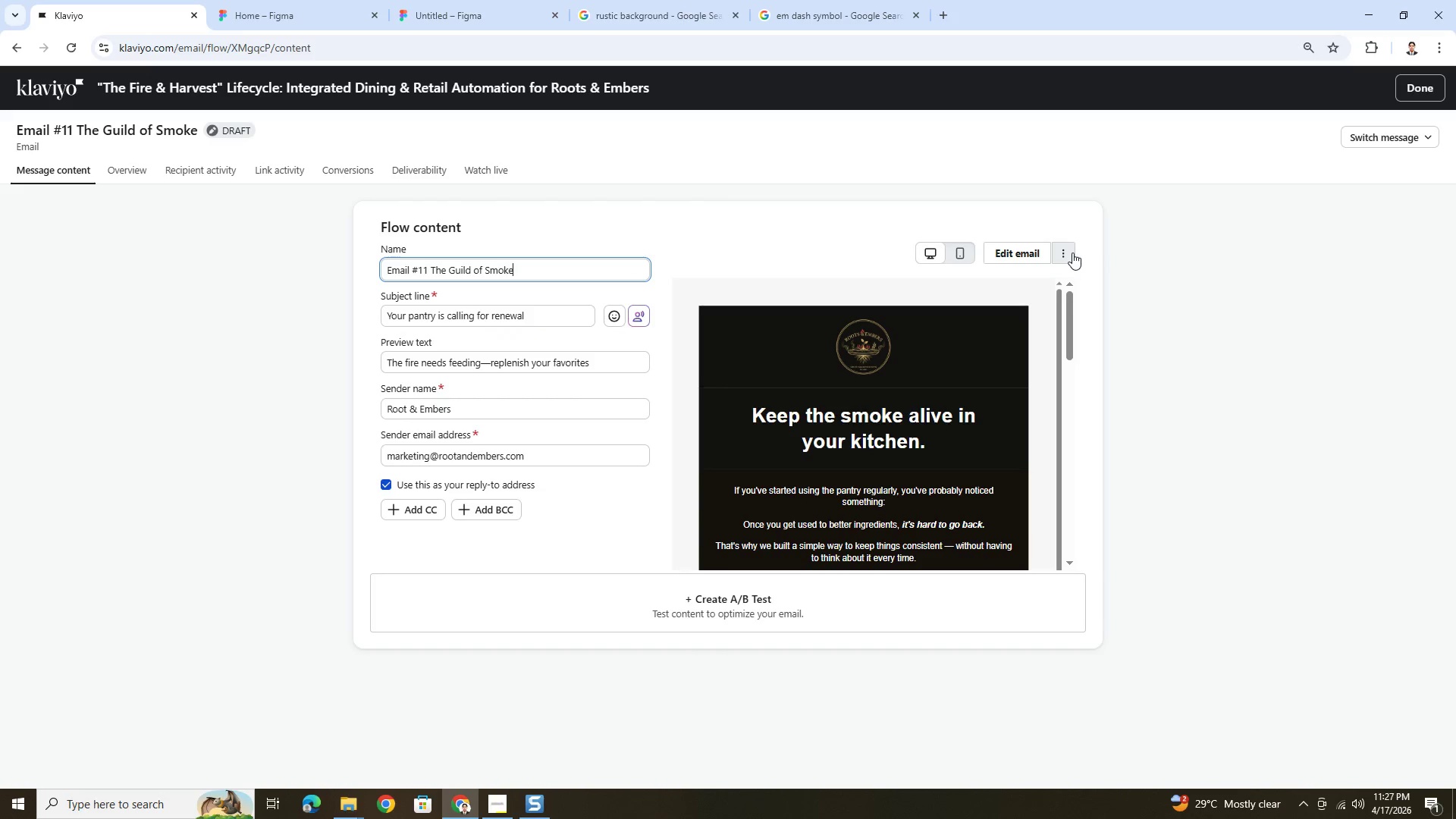 
left_click([1025, 252])
 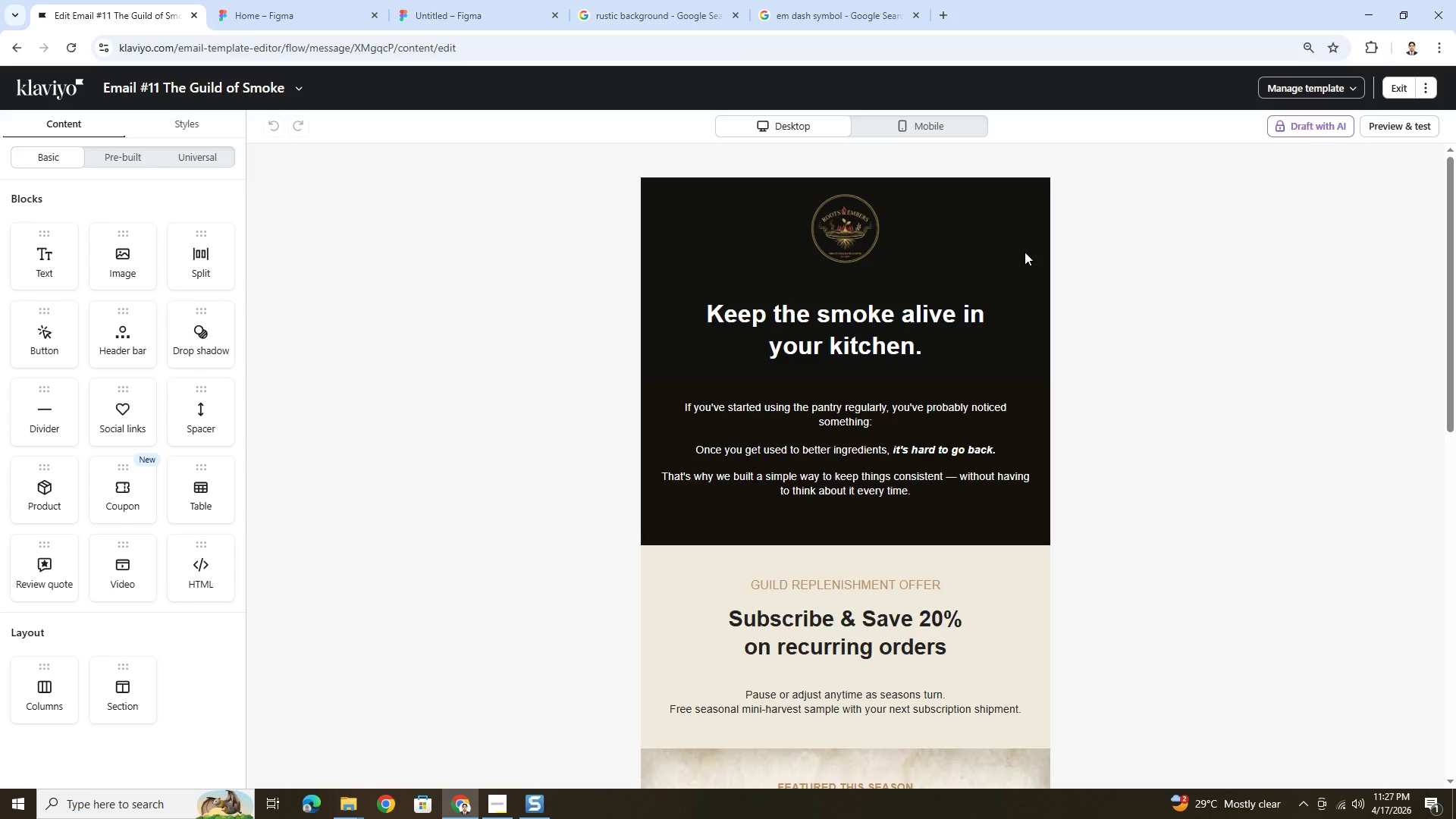 
wait(17.72)
 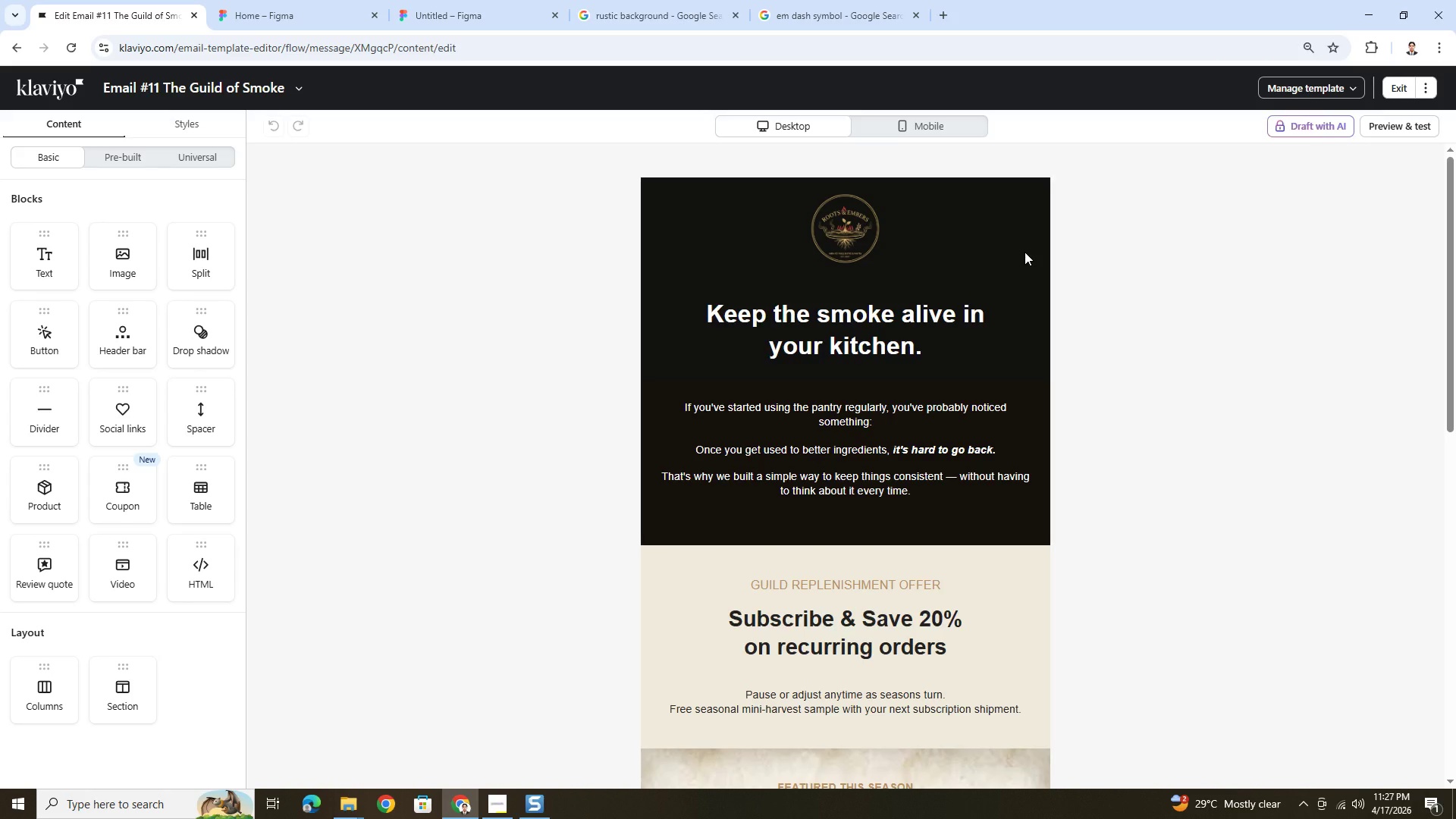 
left_click([1401, 124])
 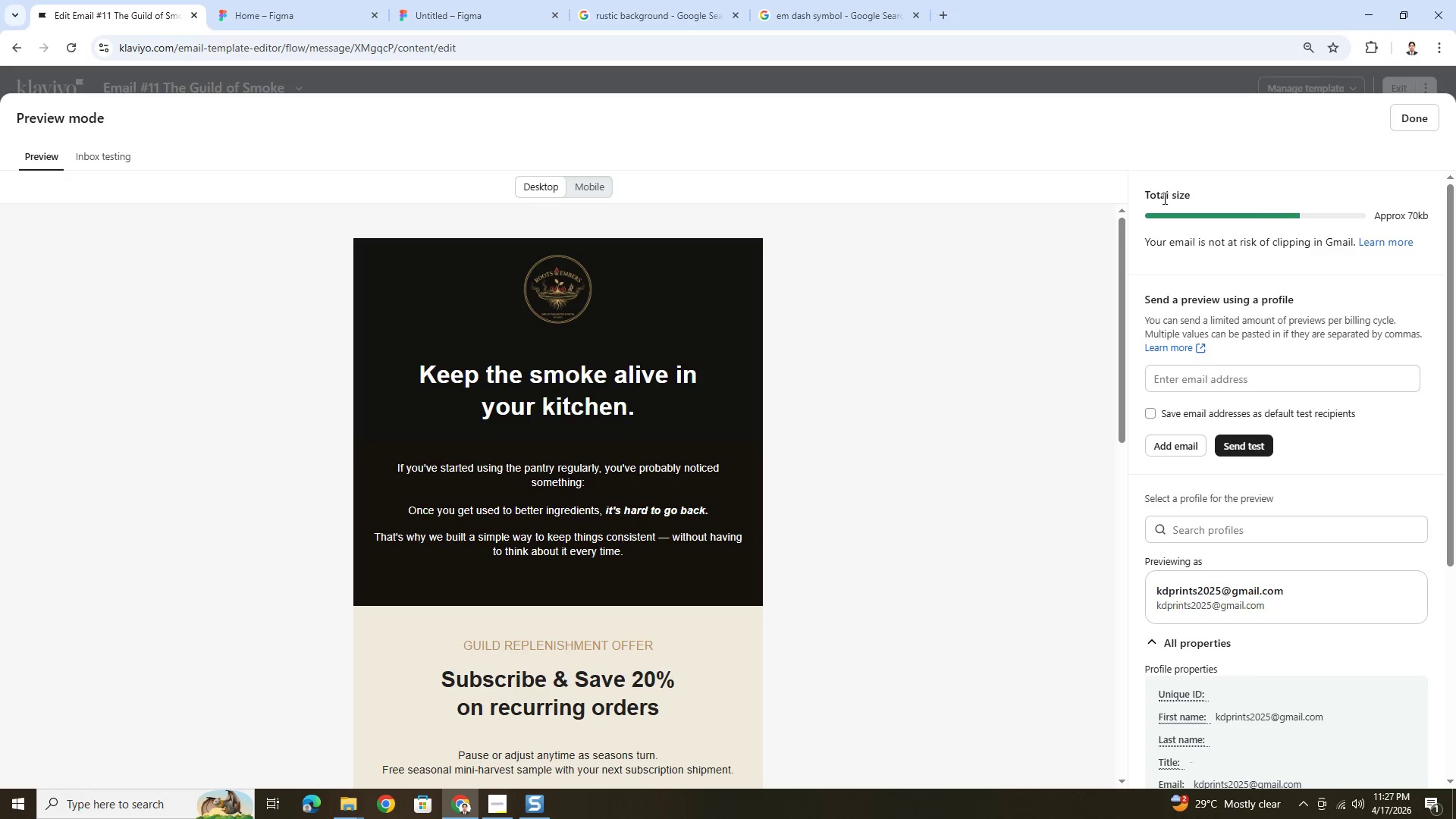 
wait(5.55)
 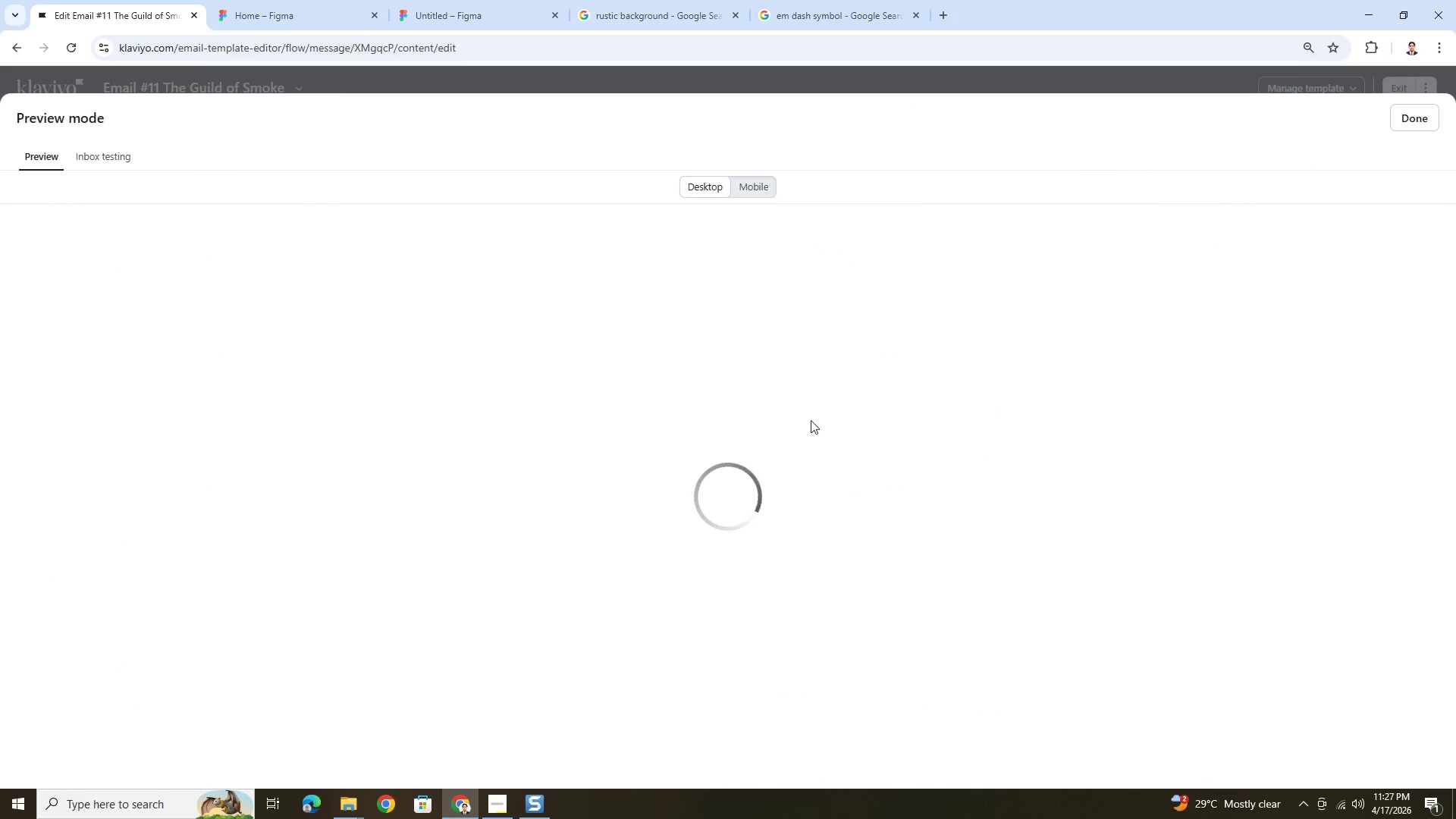 
key(PrintScreen)
 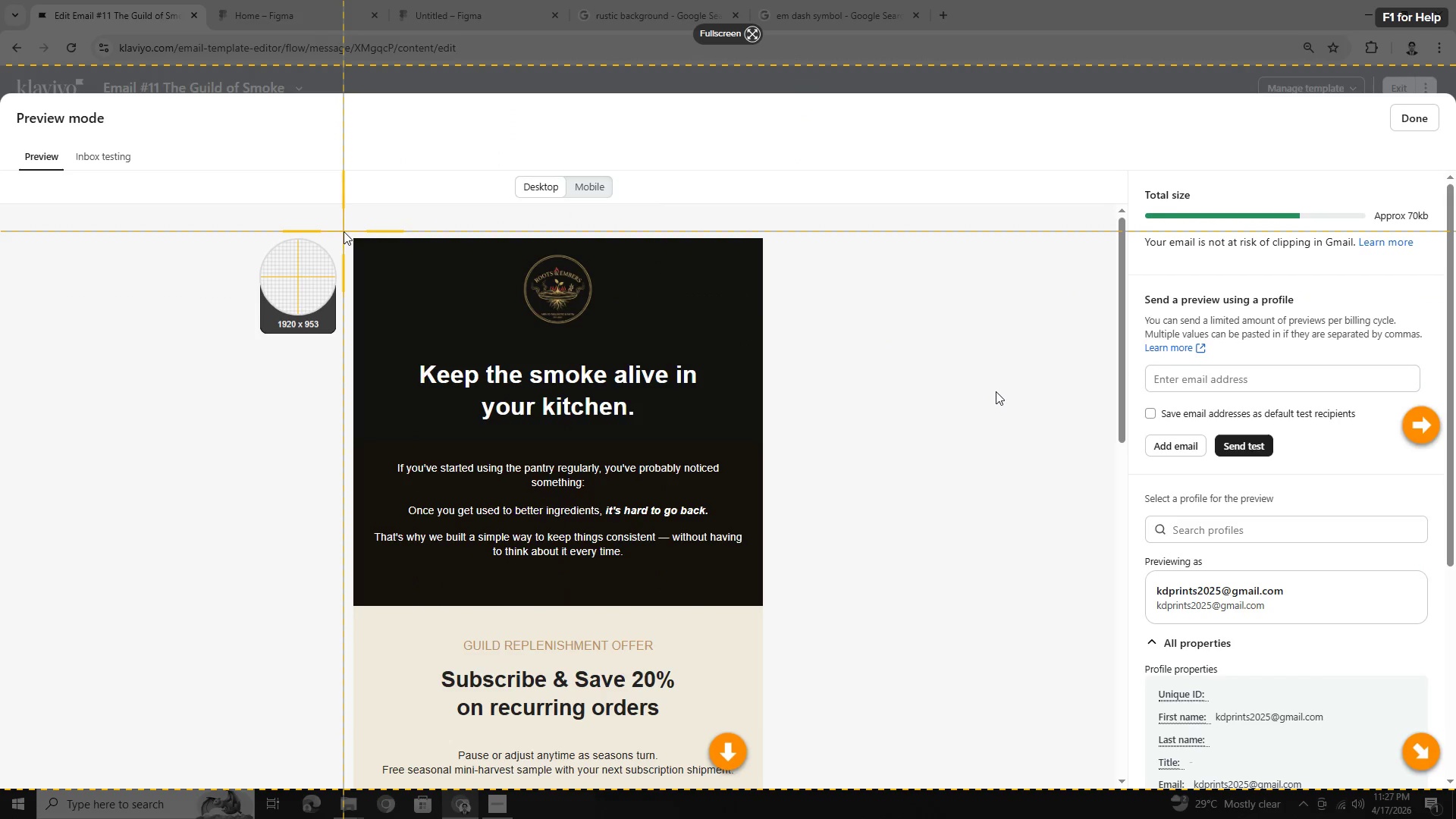 
left_click_drag(start_coordinate=[344, 231], to_coordinate=[776, 751])
 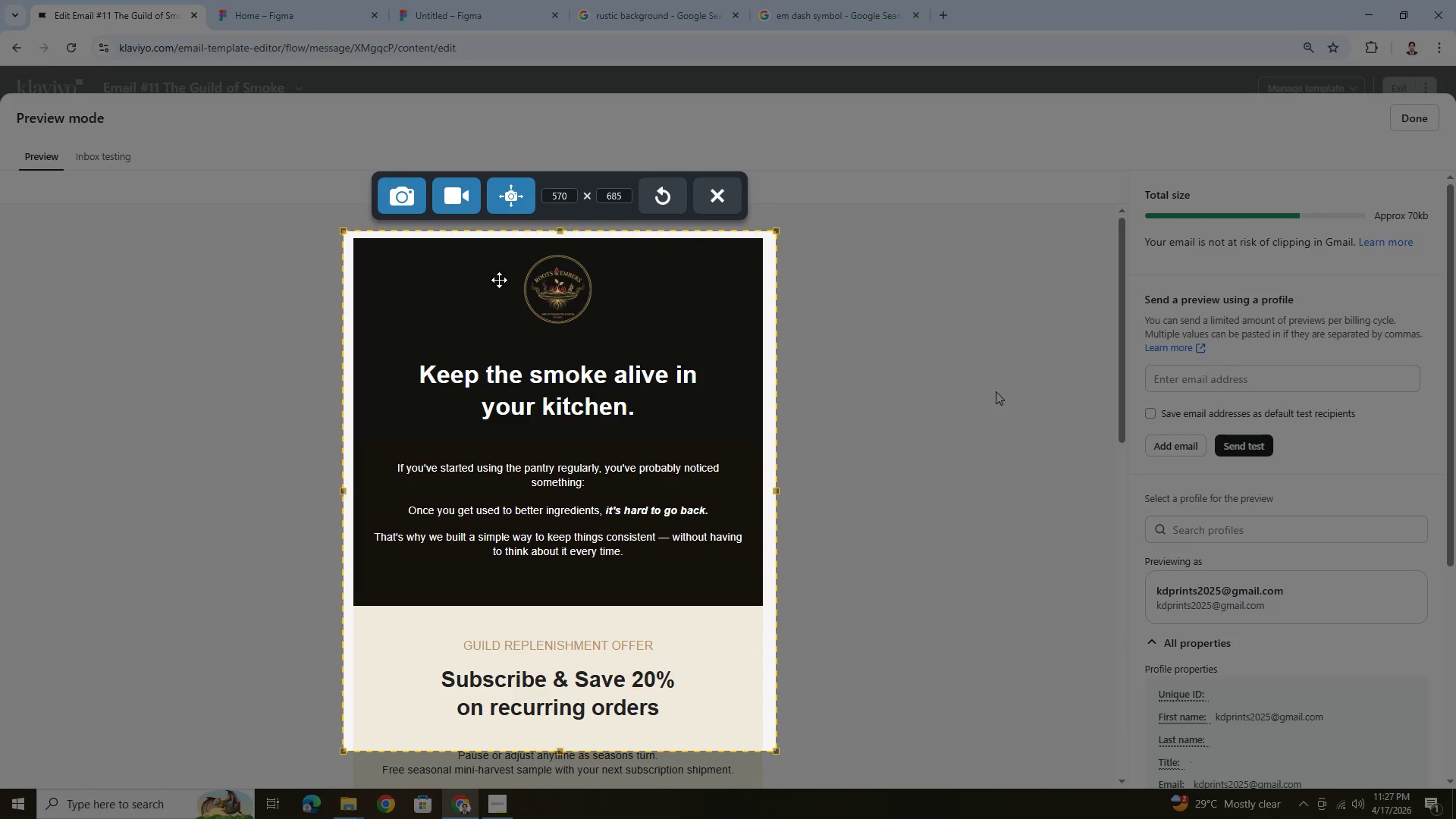 
left_click([517, 195])
 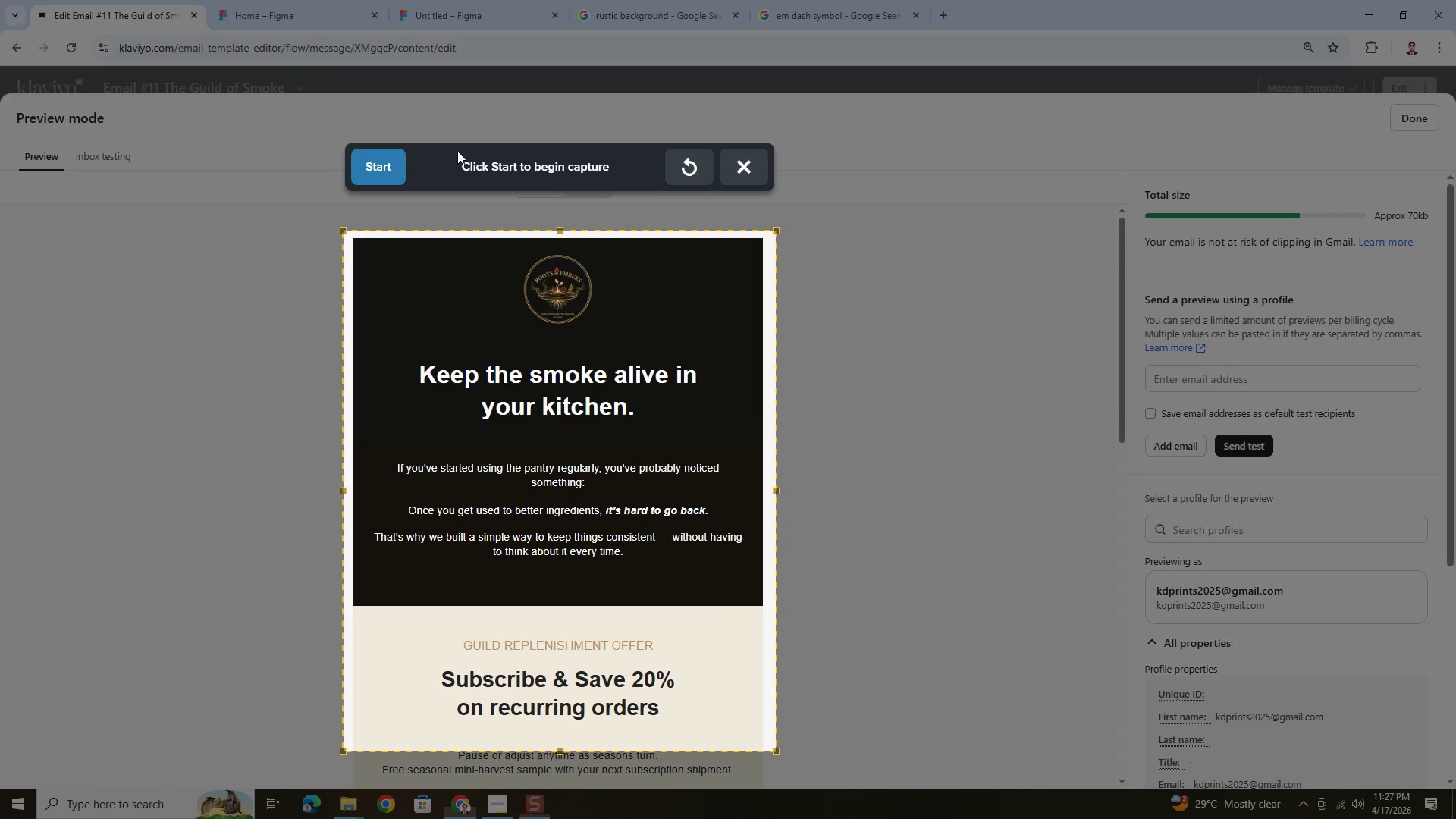 
left_click([379, 152])
 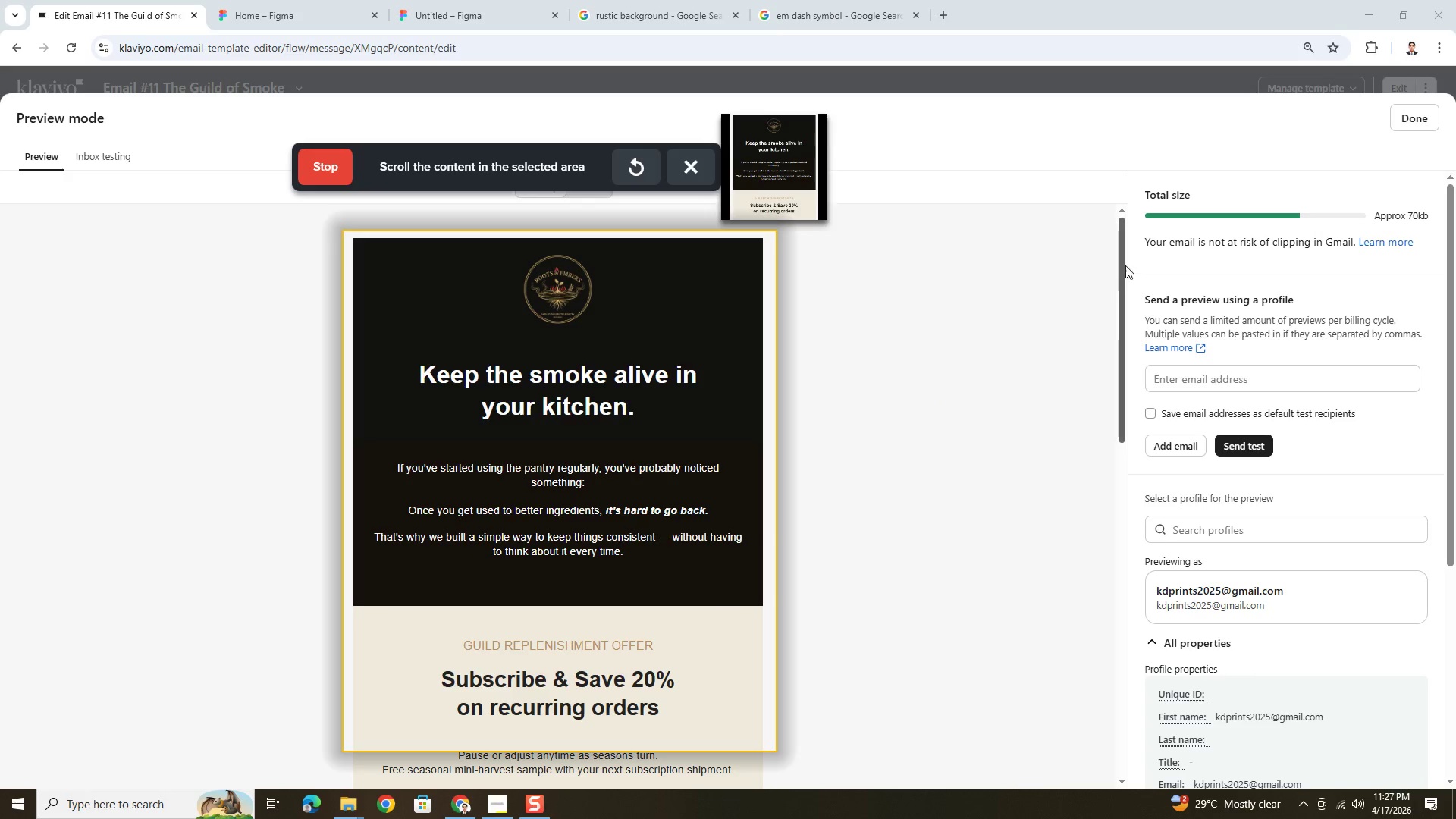 
left_click_drag(start_coordinate=[1124, 245], to_coordinate=[1117, 544])
 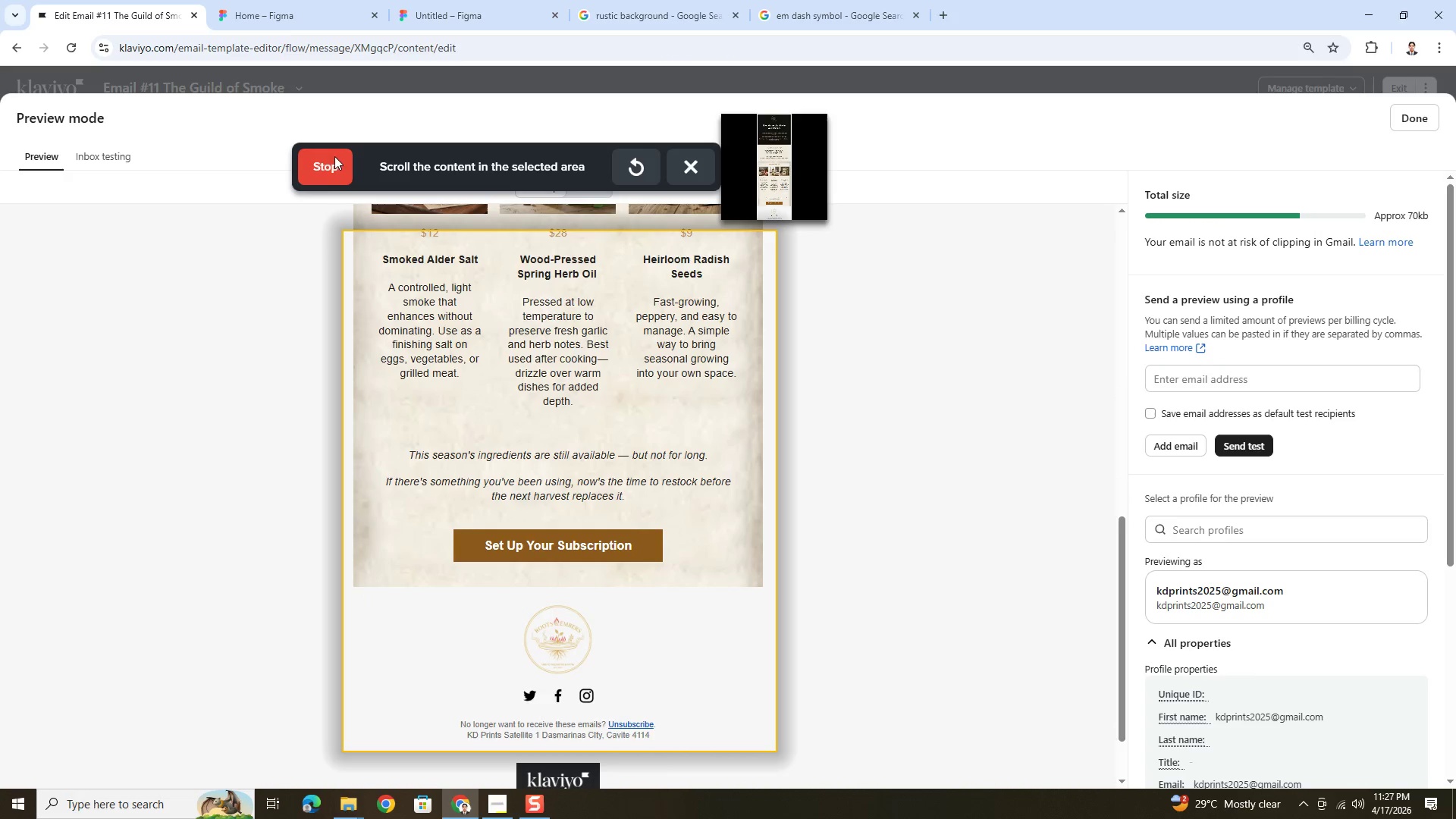 
left_click([328, 159])
 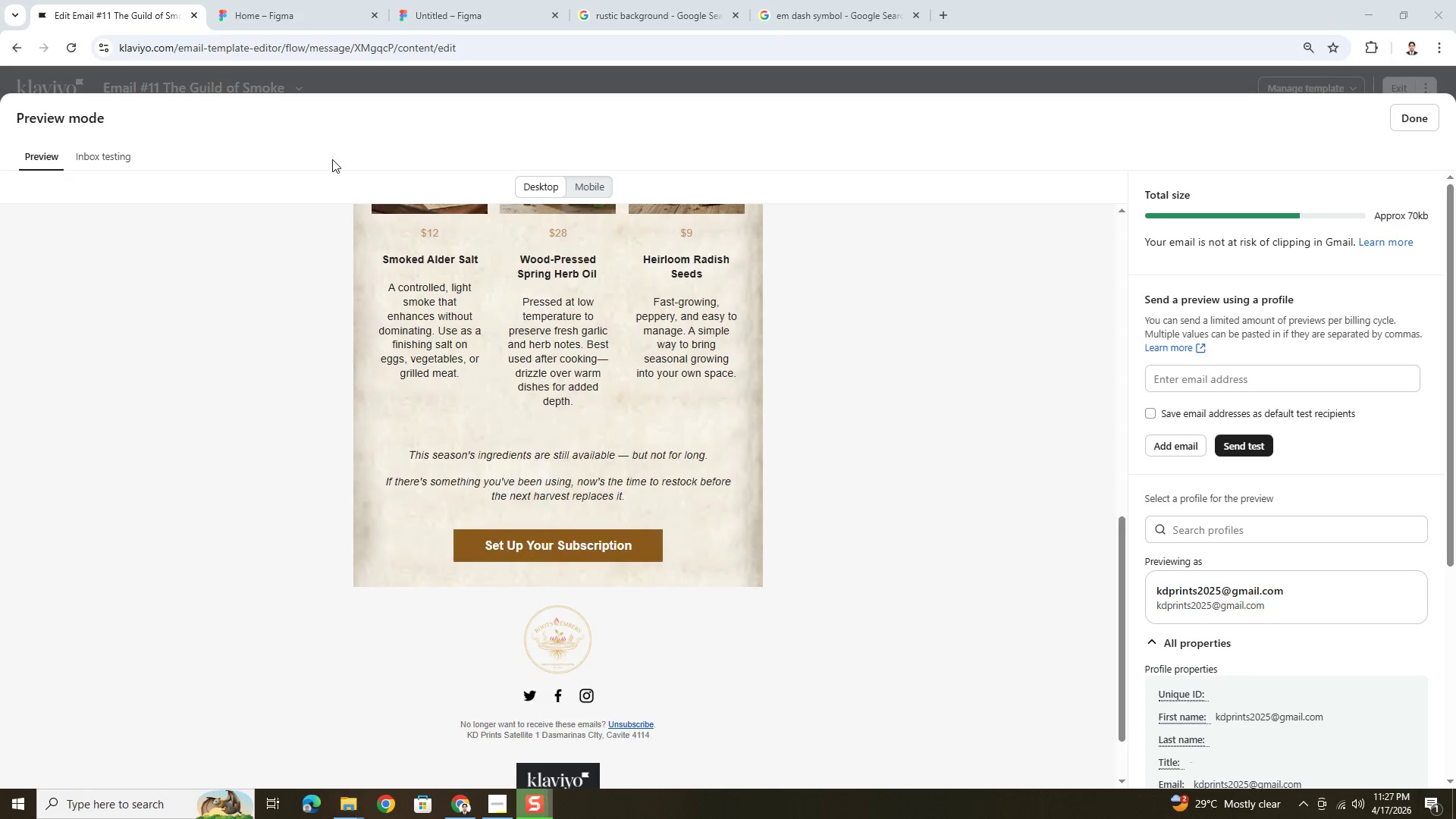 
wait(6.23)
 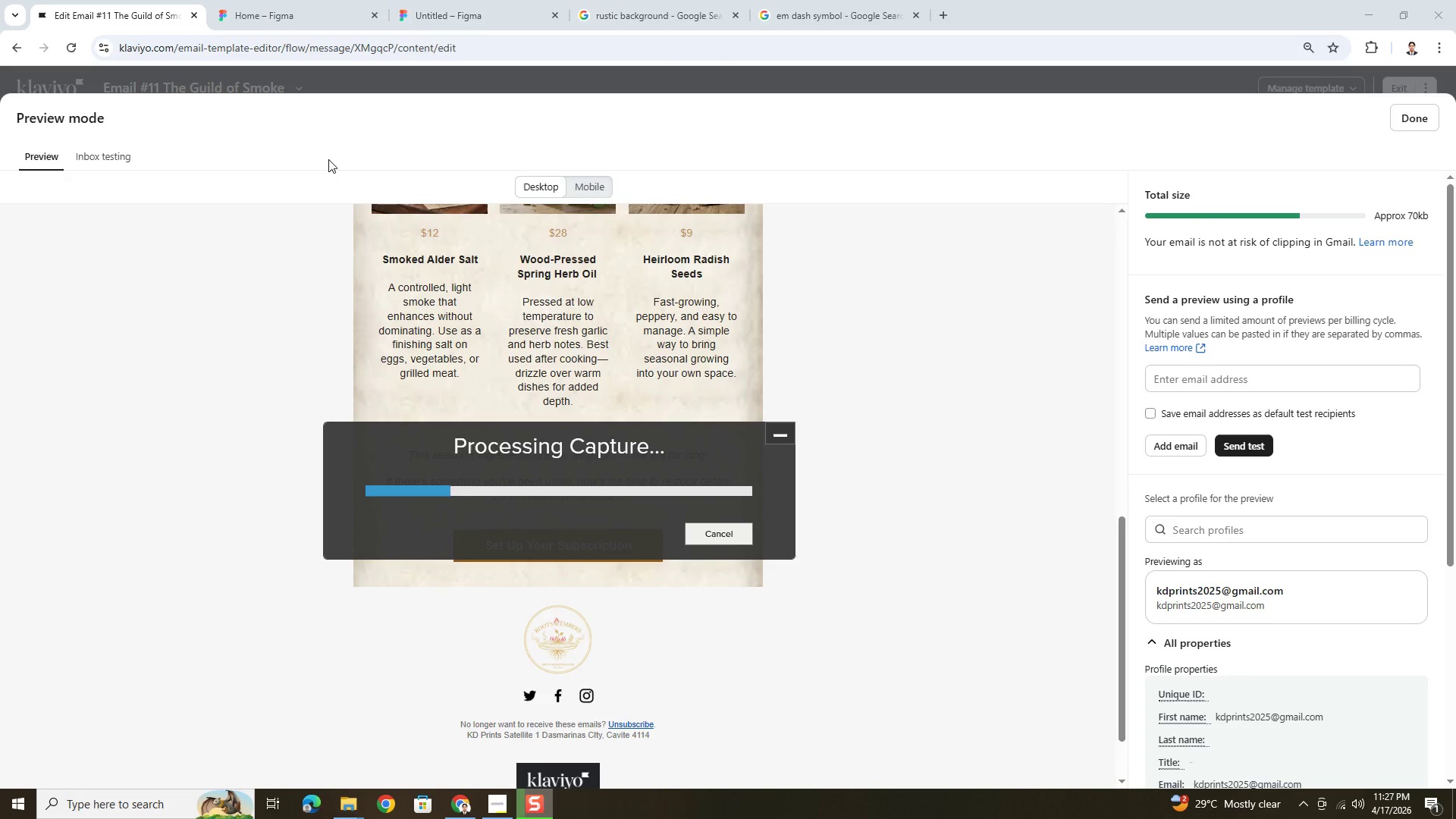 
key(Control+C)
 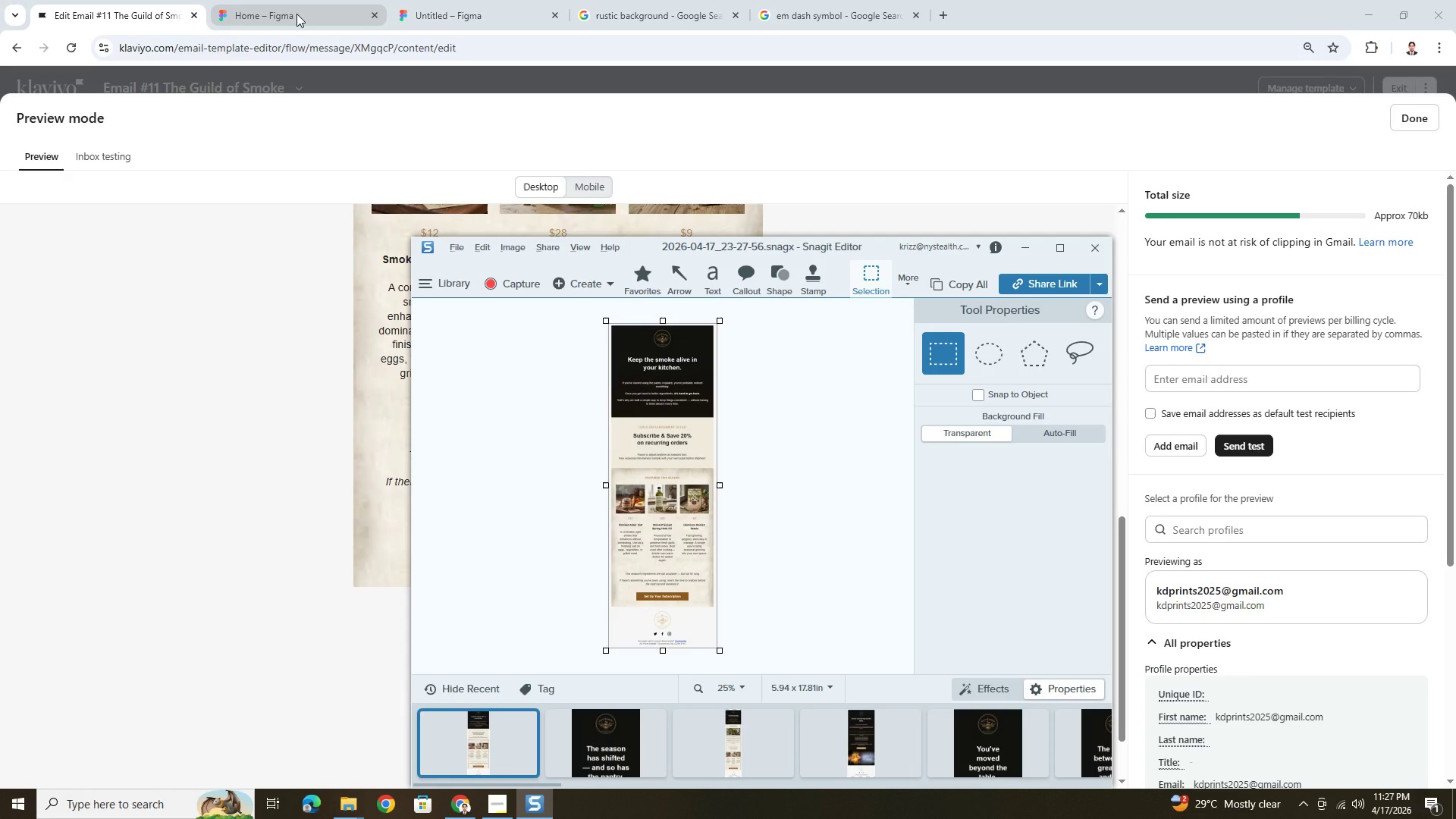 
key(Alt+AltLeft)
 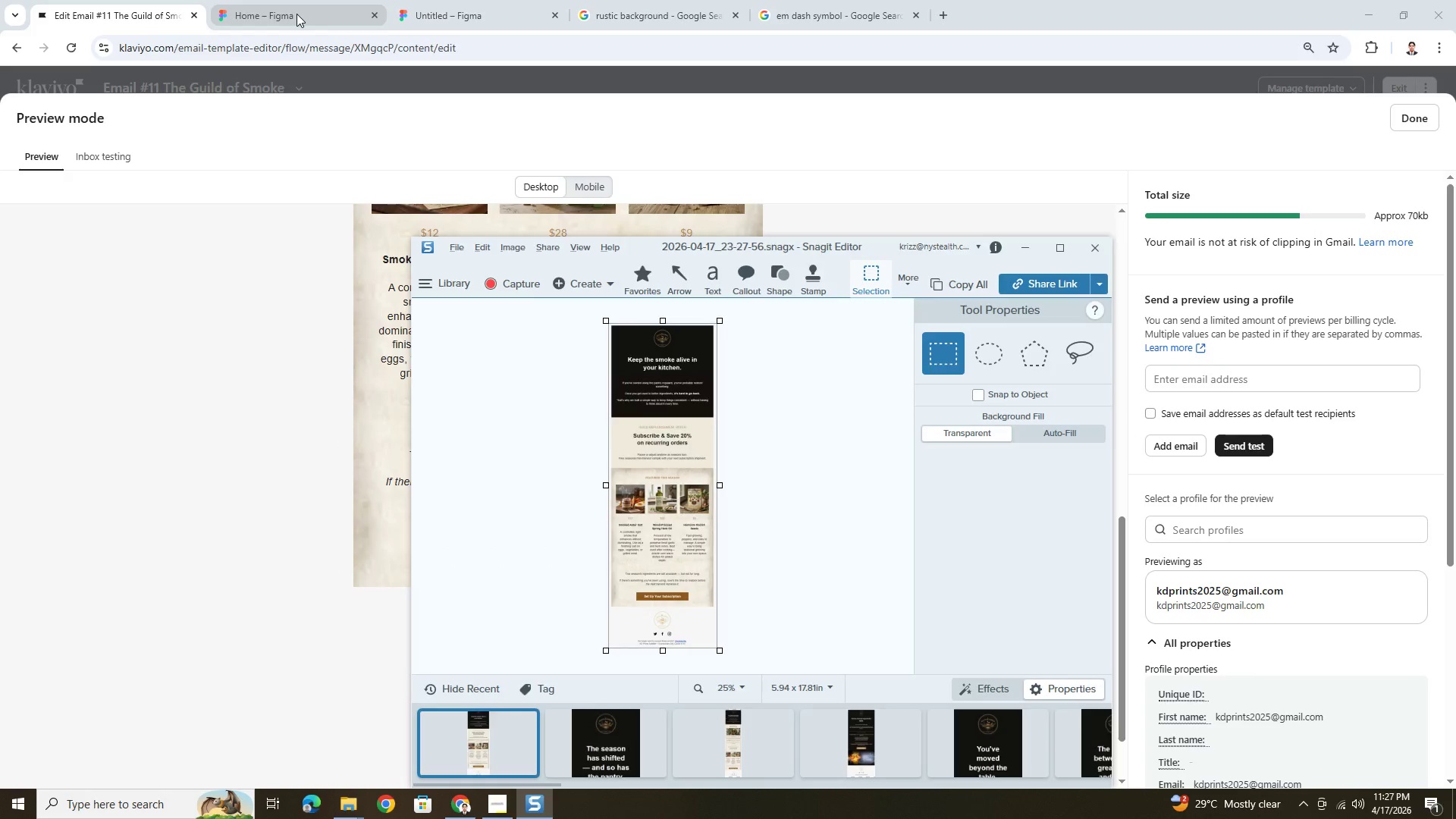 
key(Alt+Tab)
 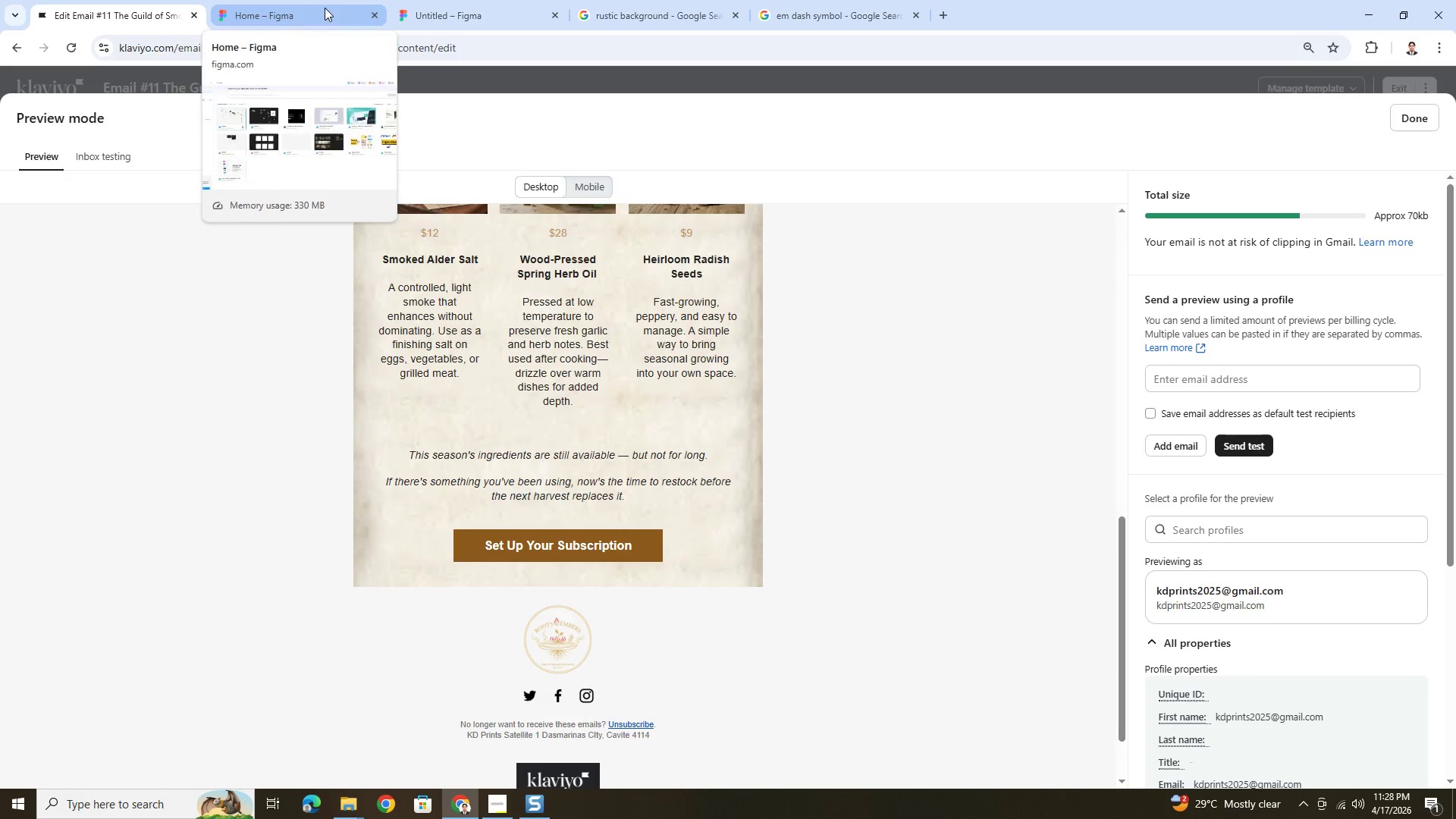 
left_click([482, 17])
 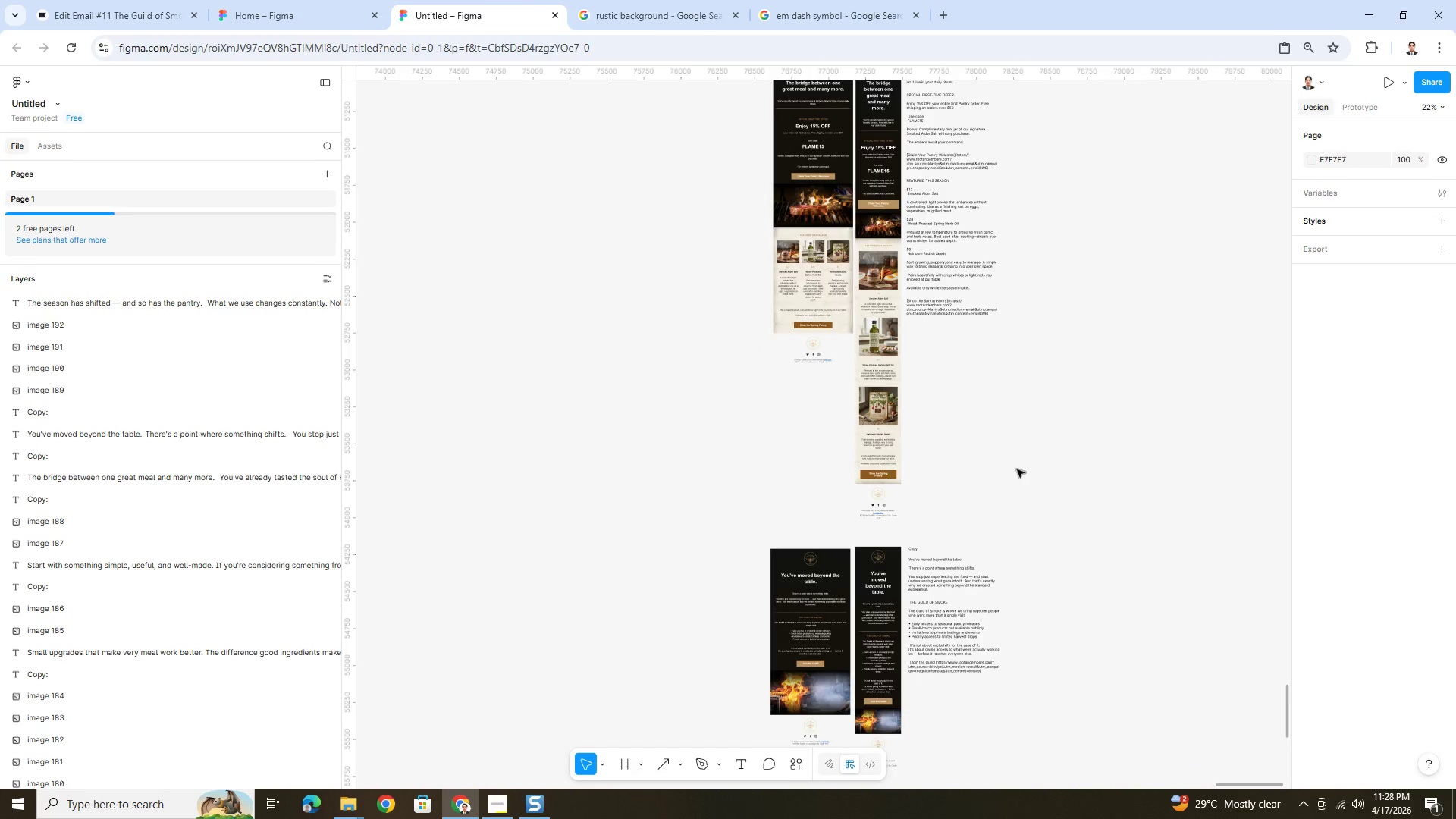 
scroll: coordinate [993, 503], scroll_direction: down, amount: 15.0
 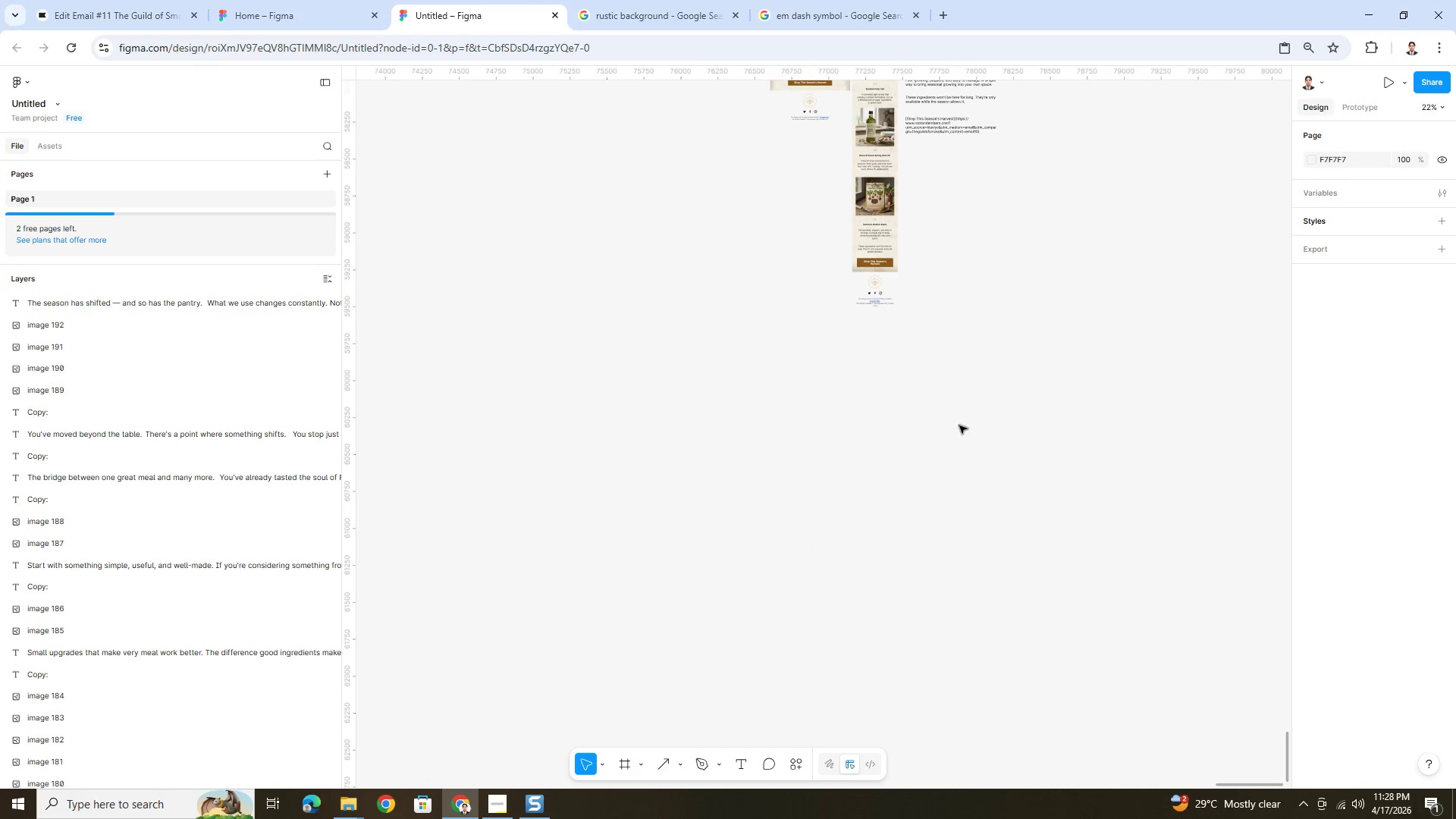 
key(Control+V)
 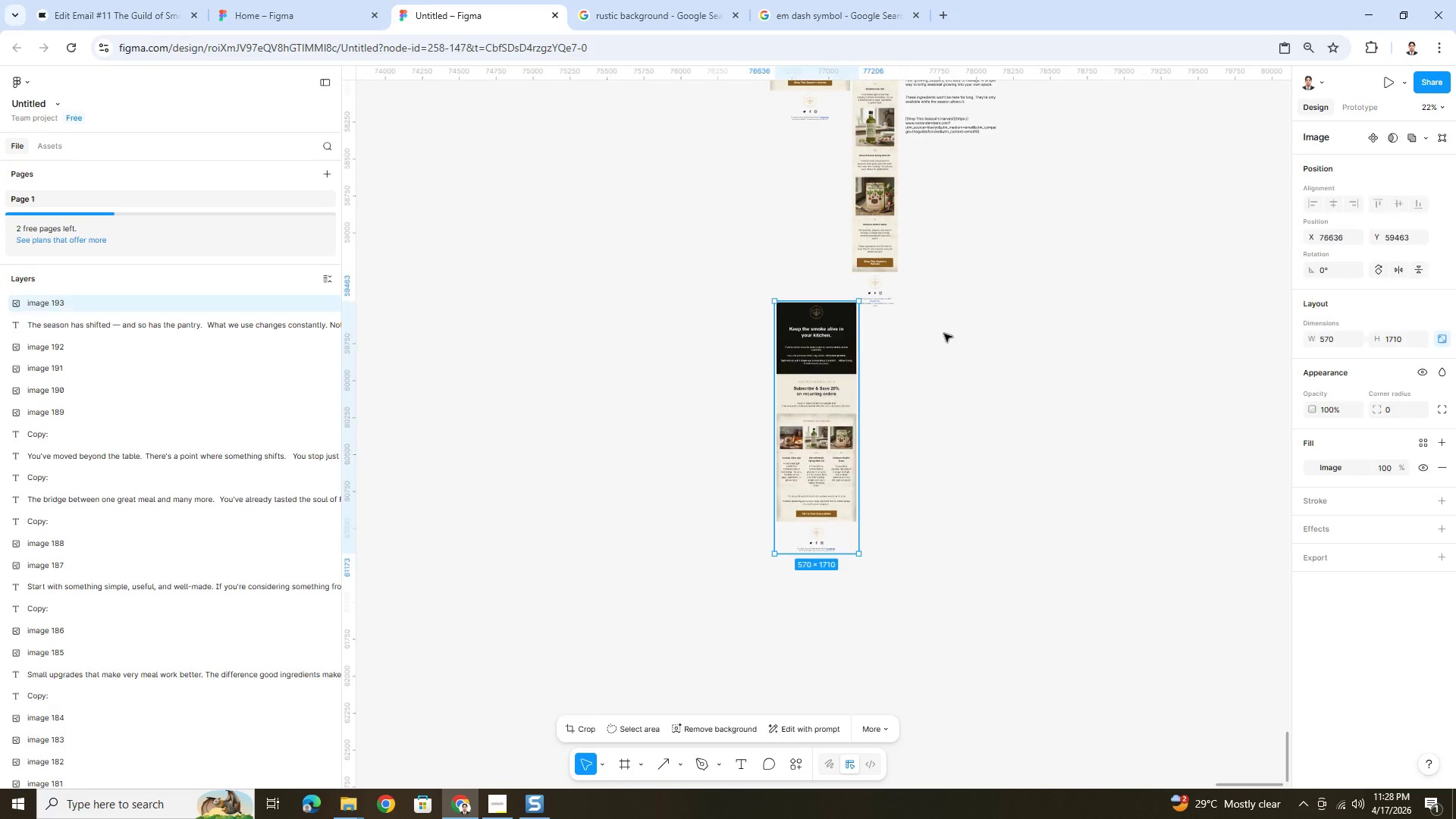 
hold_key(key=ControlLeft, duration=0.39)
scroll: coordinate [944, 332], scroll_direction: up, amount: 3.0
 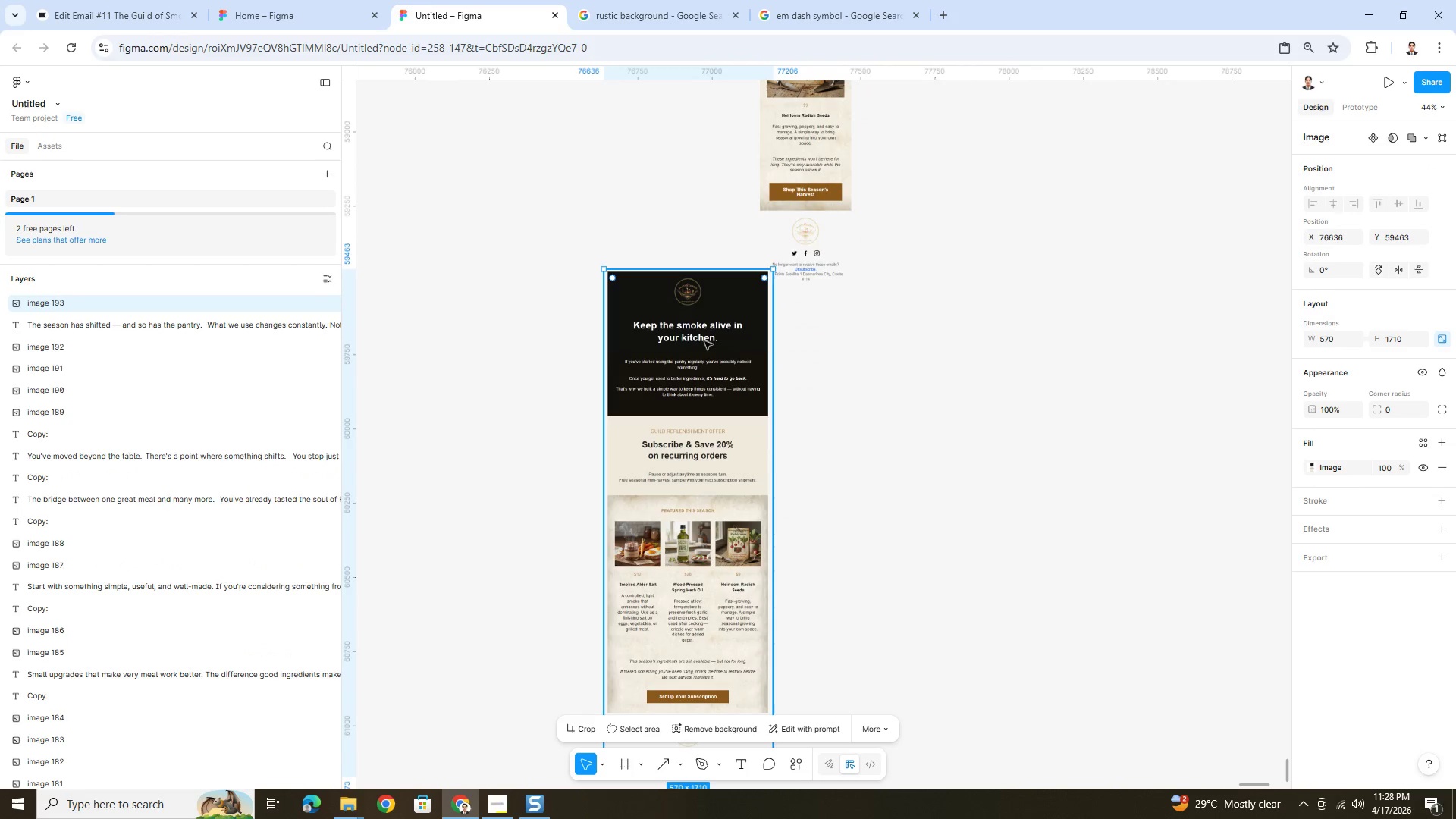 
left_click_drag(start_coordinate=[703, 342], to_coordinate=[696, 396])
 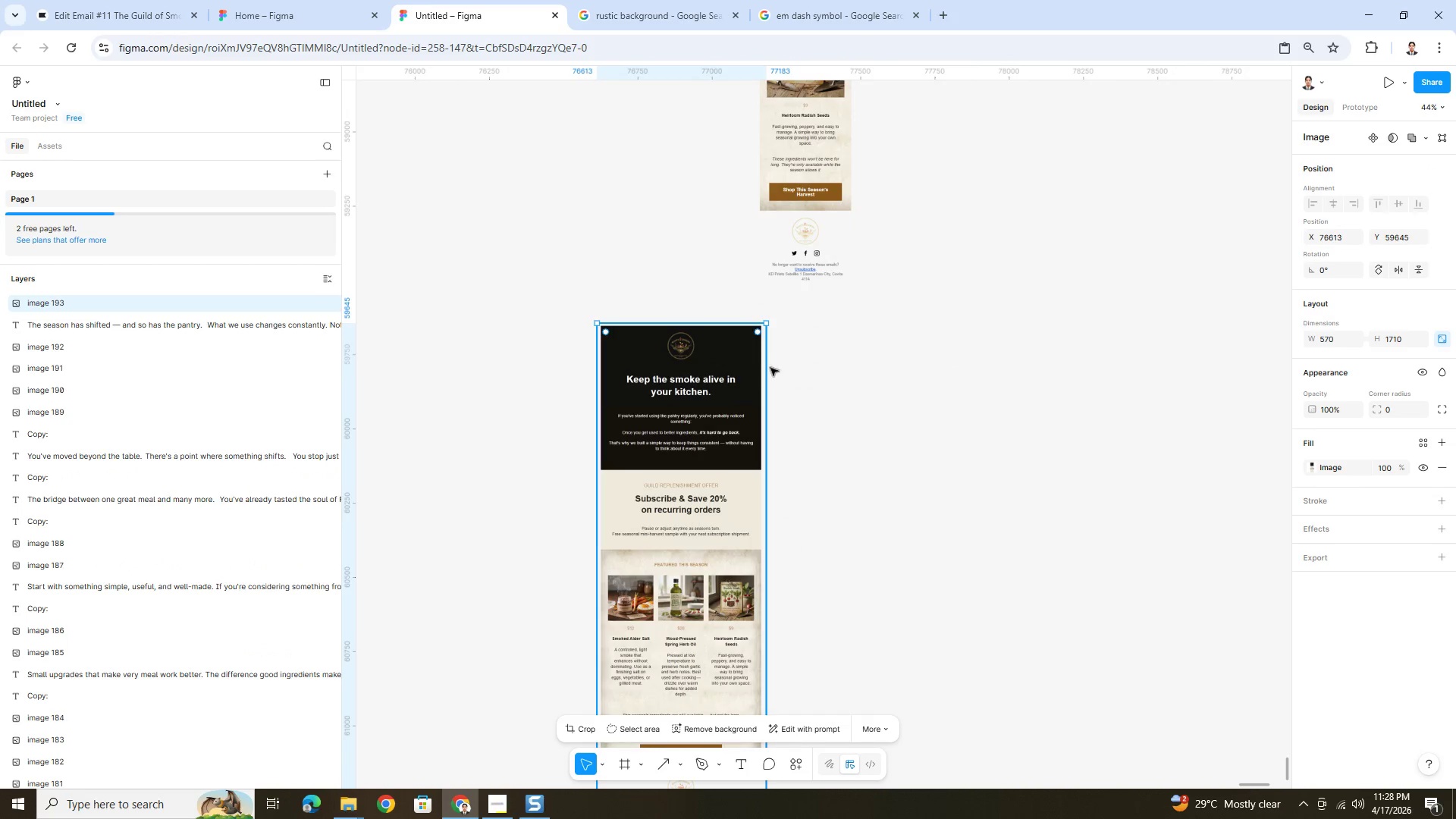 
scroll: coordinate [774, 367], scroll_direction: down, amount: 5.0
 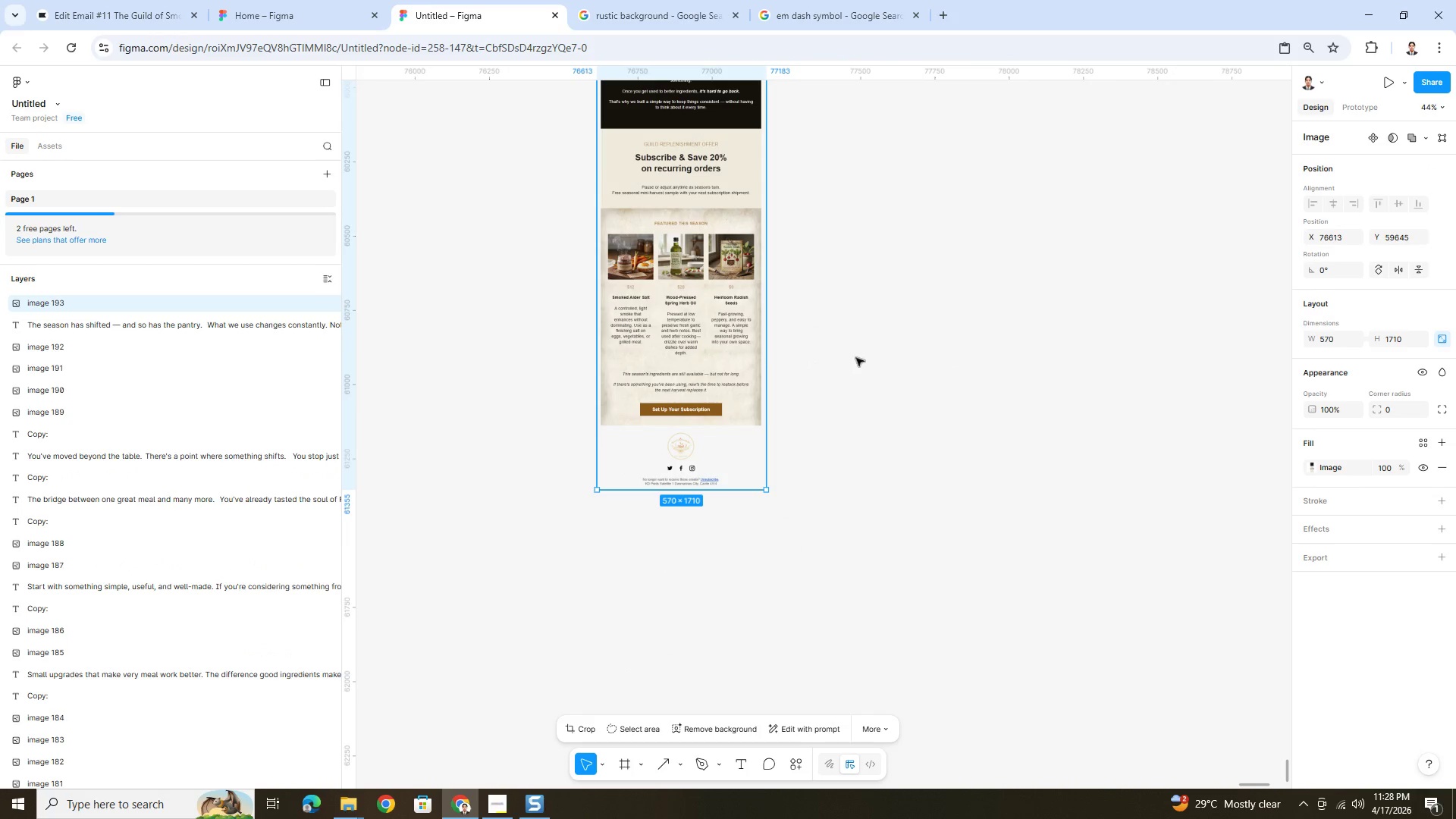 
scroll: coordinate [864, 355], scroll_direction: up, amount: 6.0
 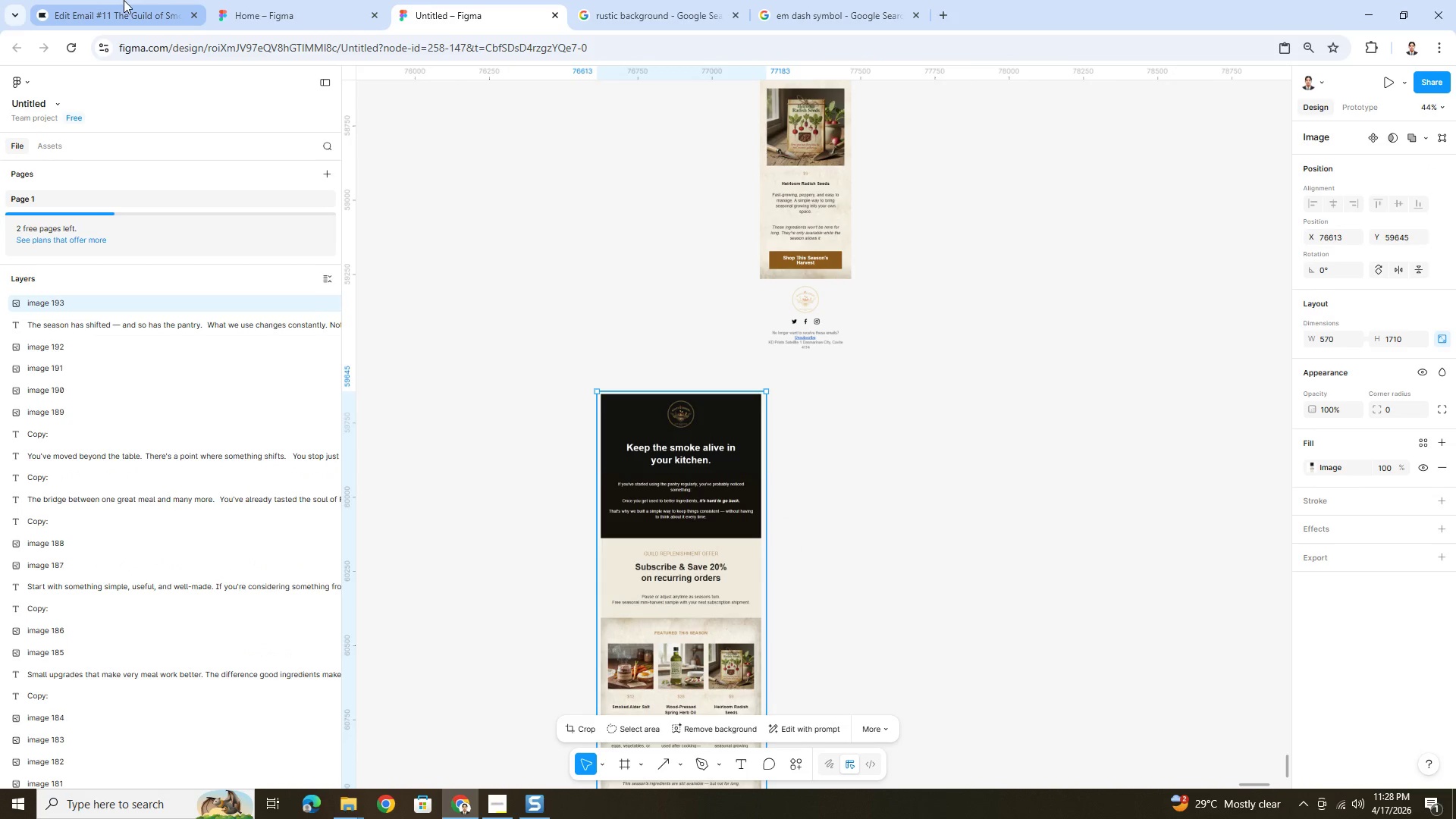 
left_click([124, 0])
 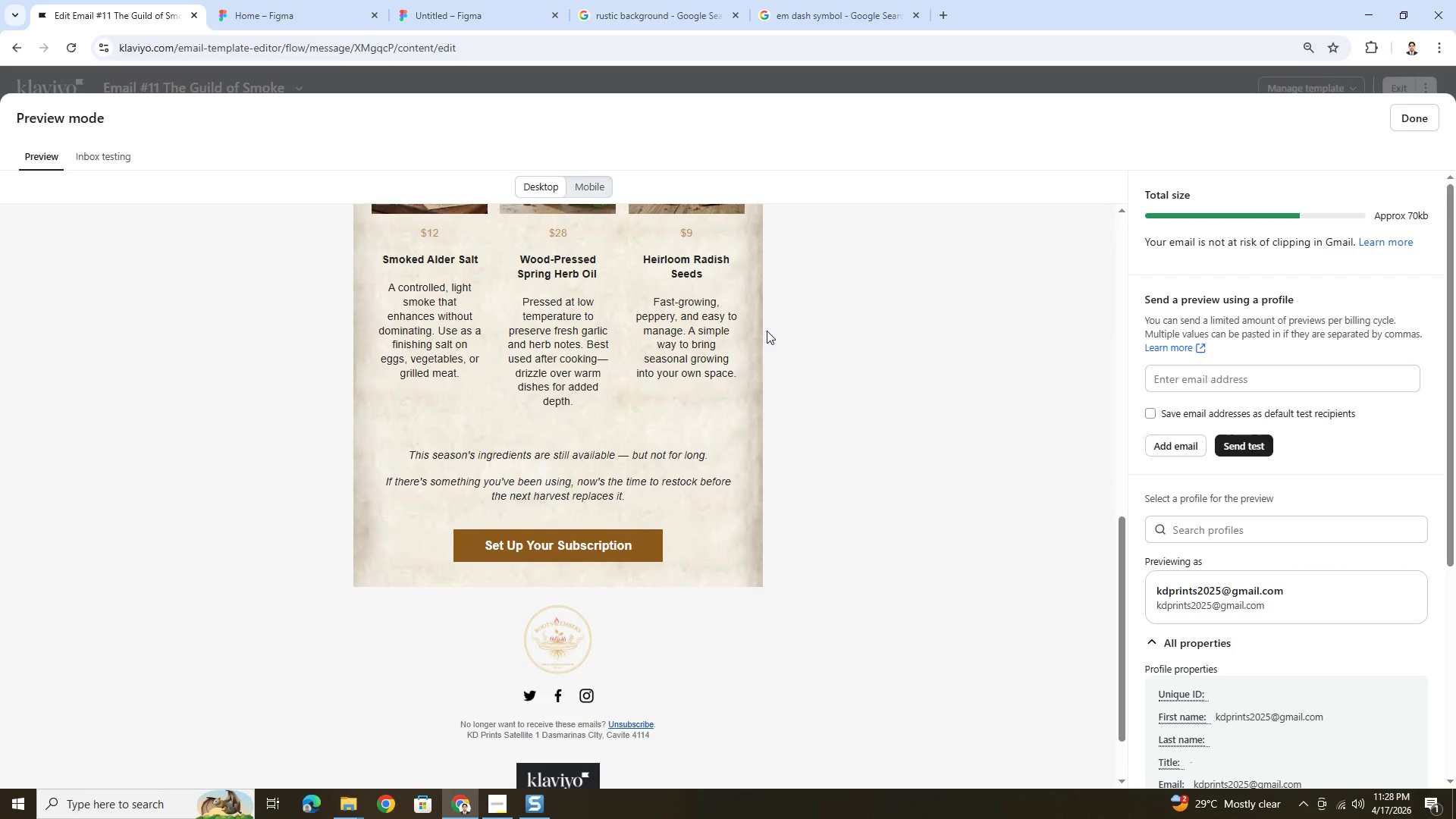 
scroll: coordinate [833, 328], scroll_direction: up, amount: 7.0
 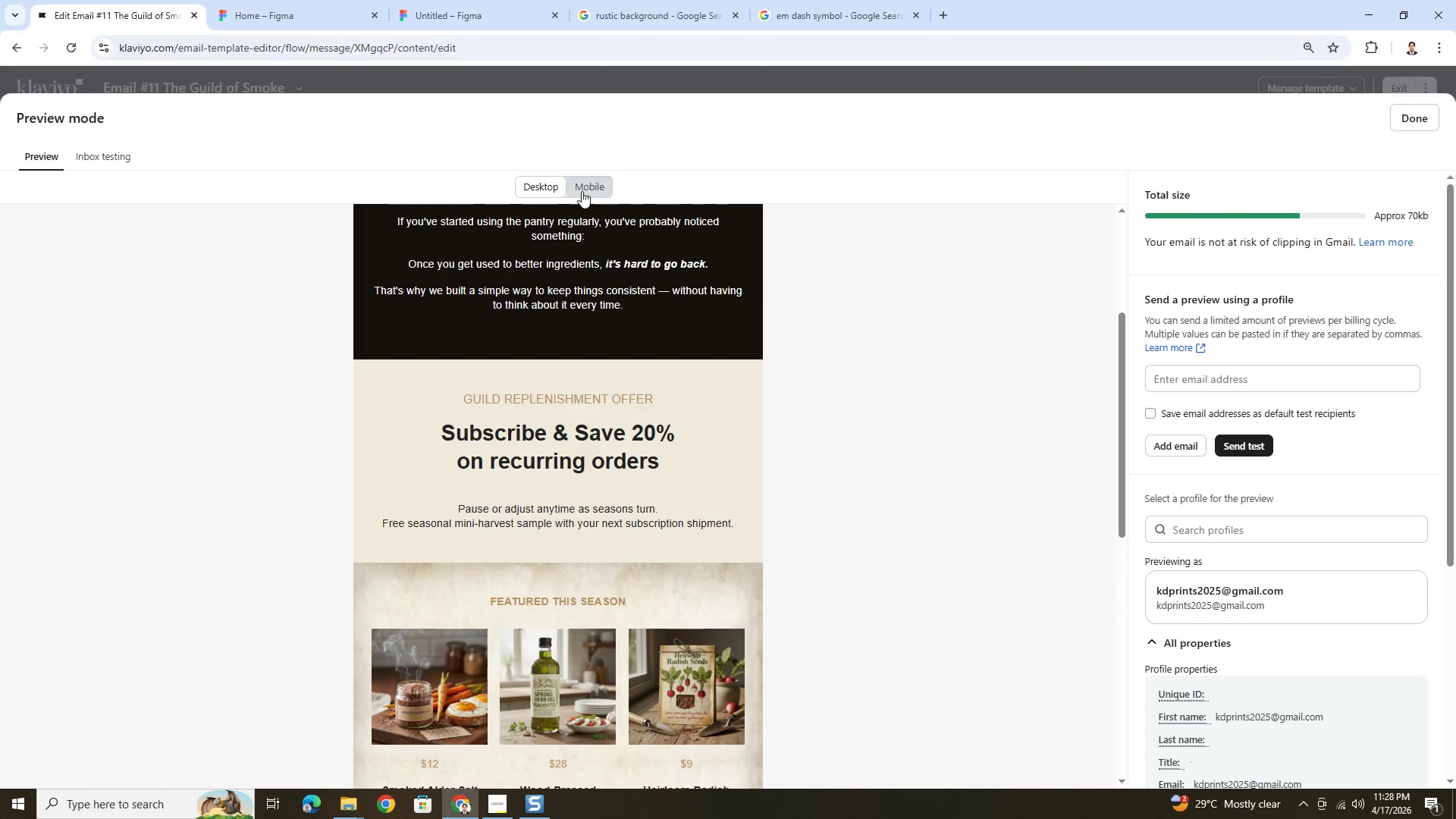 
left_click([576, 187])
 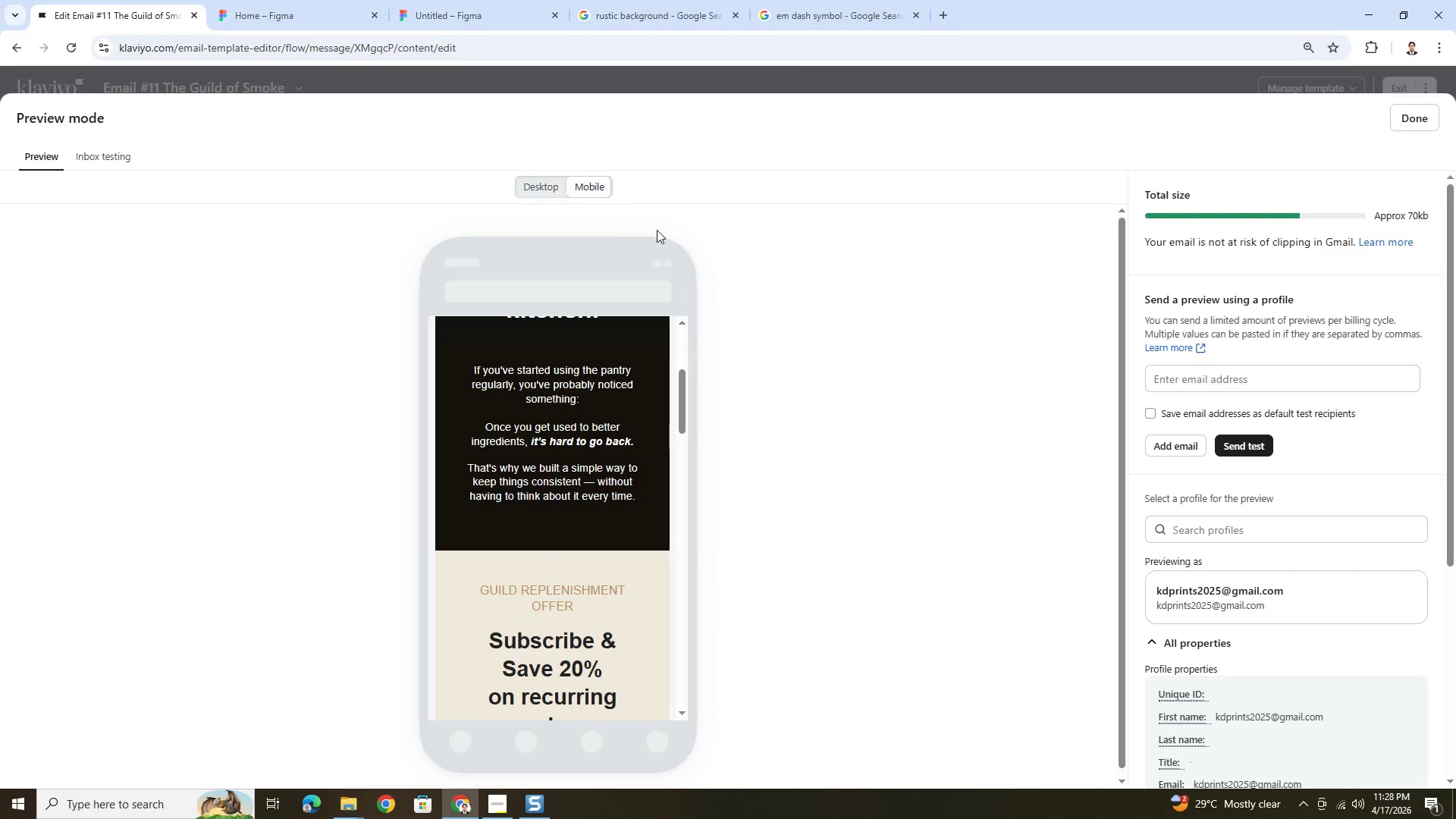 
scroll: coordinate [651, 436], scroll_direction: up, amount: 11.0
 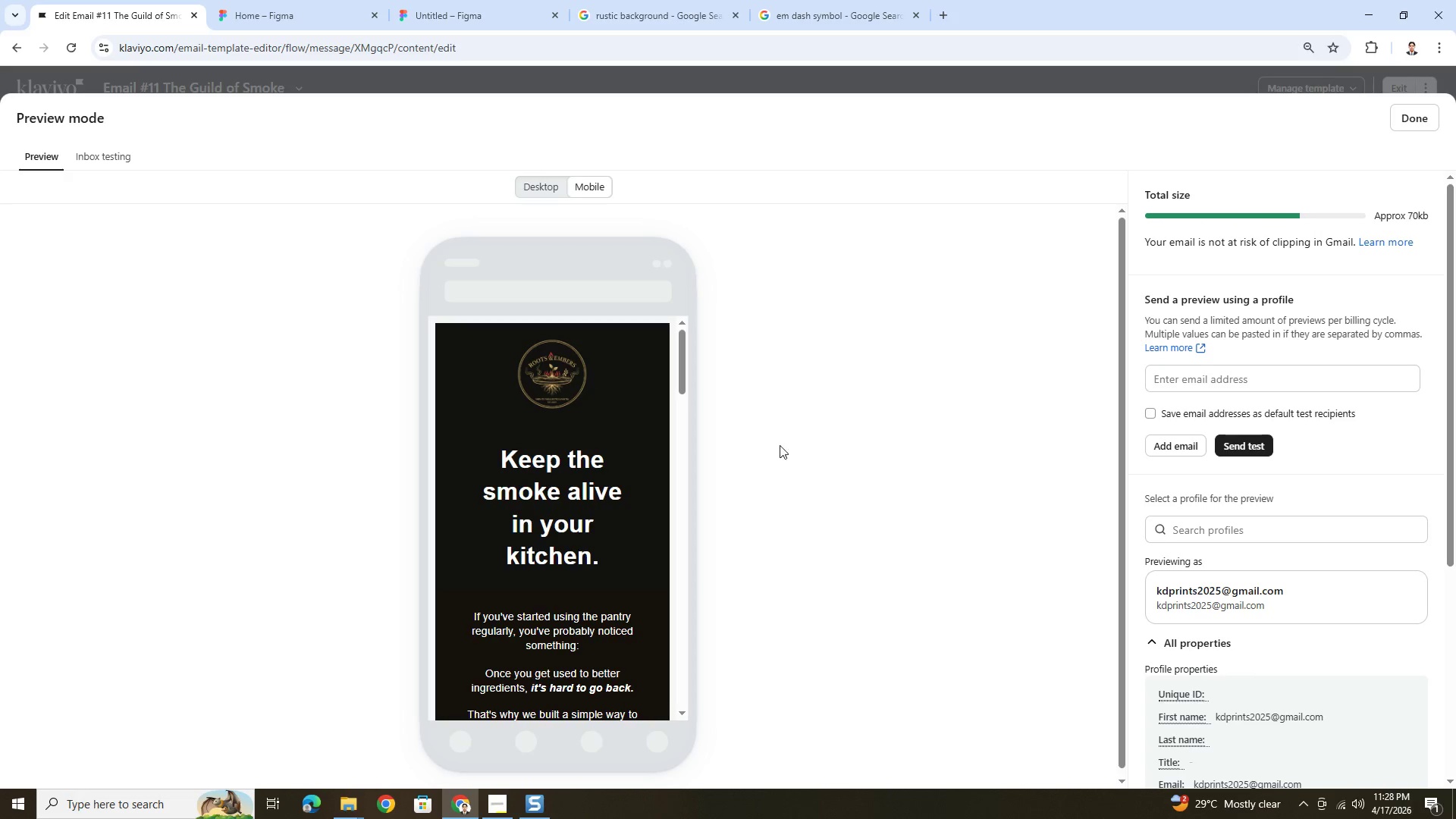 
key(PrintScreen)
 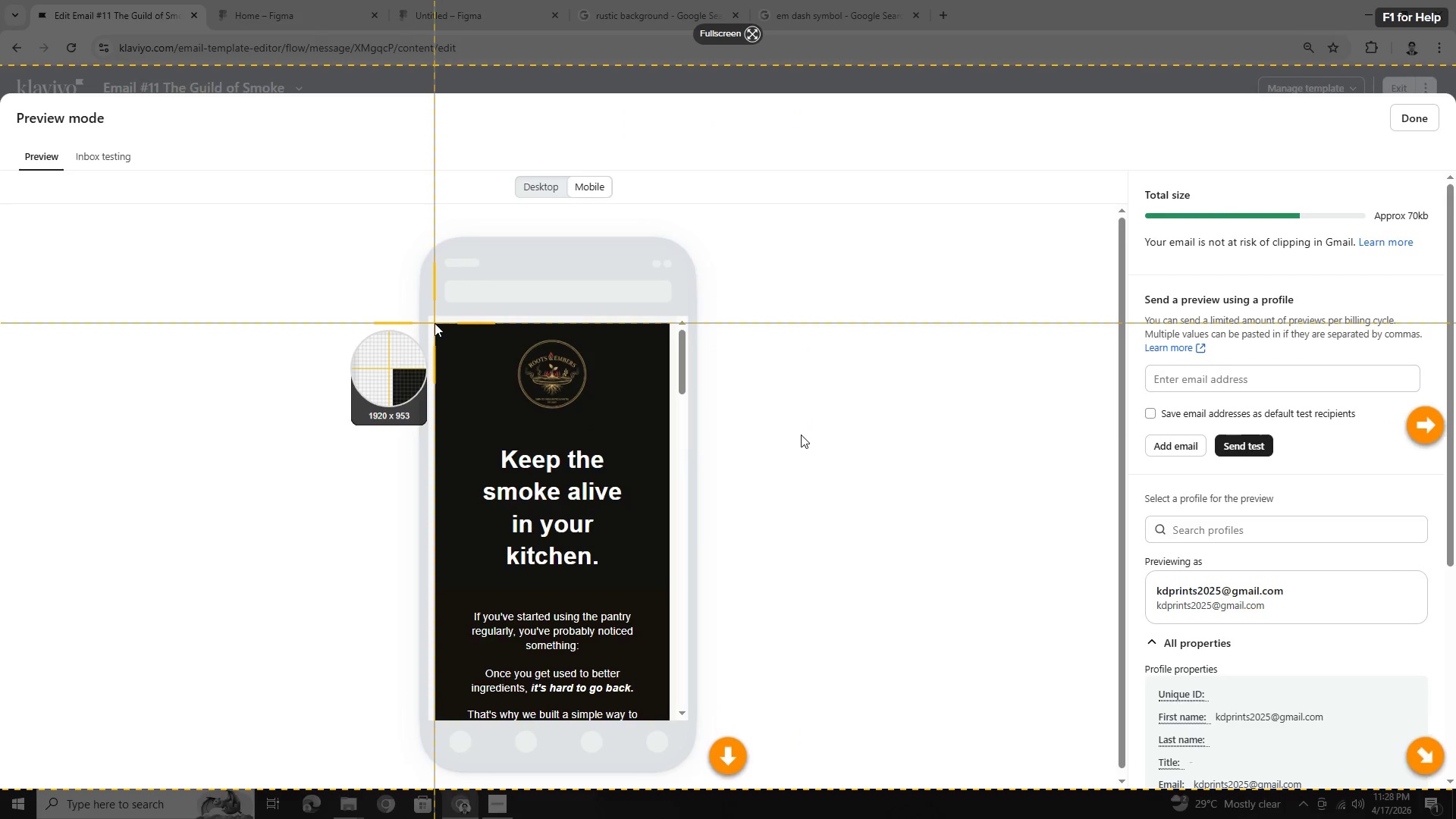 
left_click_drag(start_coordinate=[435, 323], to_coordinate=[668, 708])
 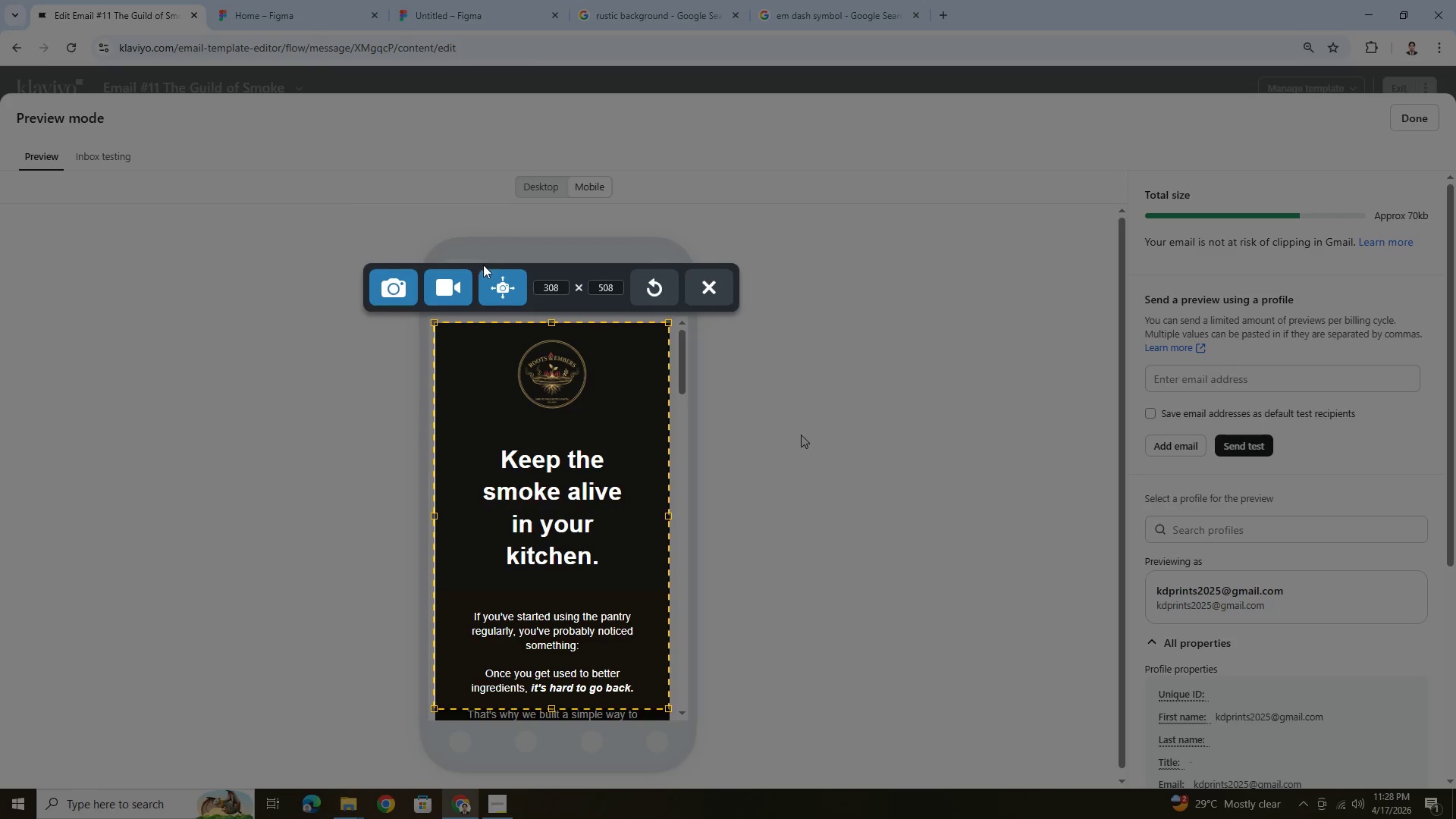 
left_click([497, 282])
 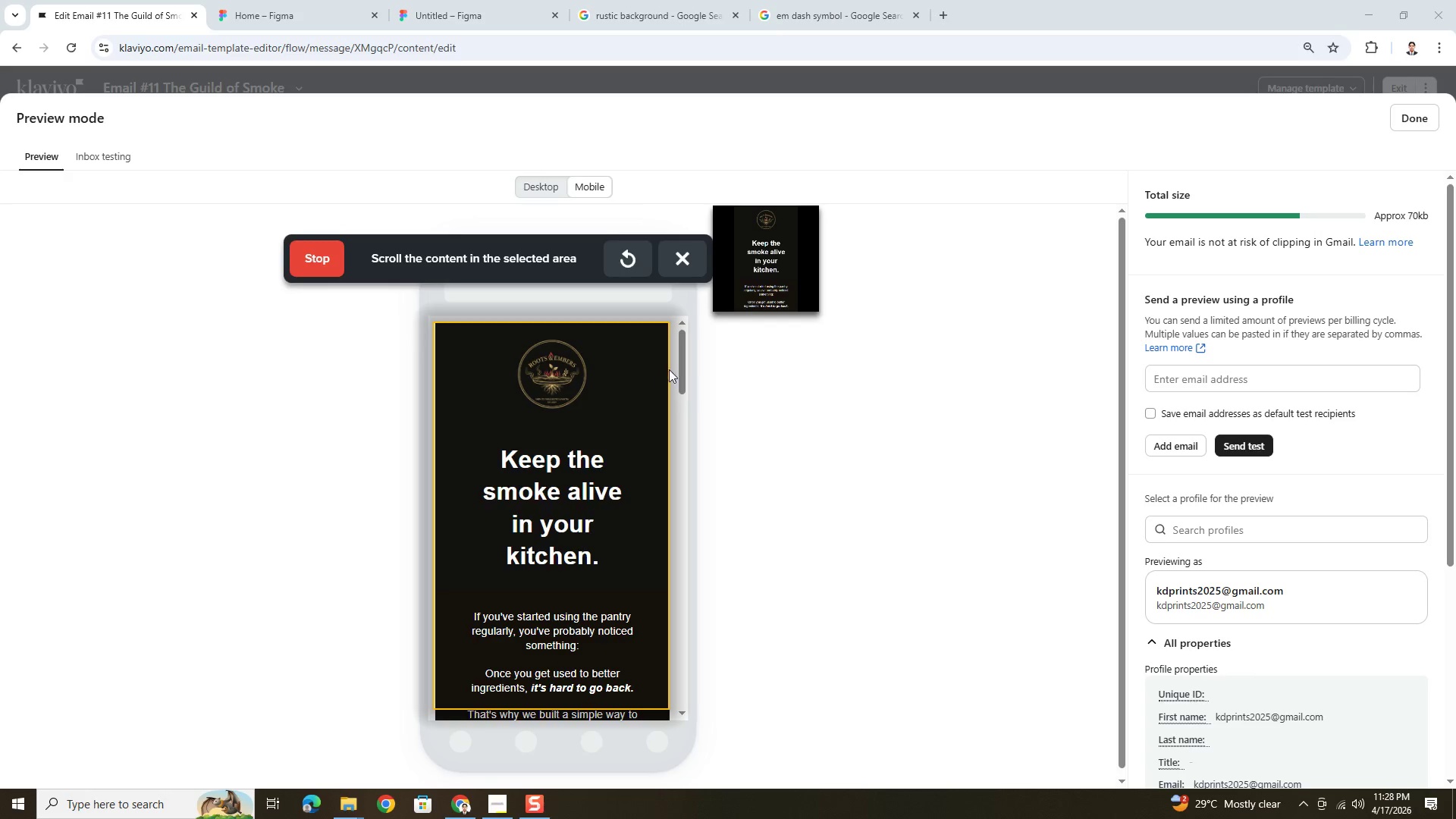 
left_click_drag(start_coordinate=[682, 355], to_coordinate=[679, 659])
 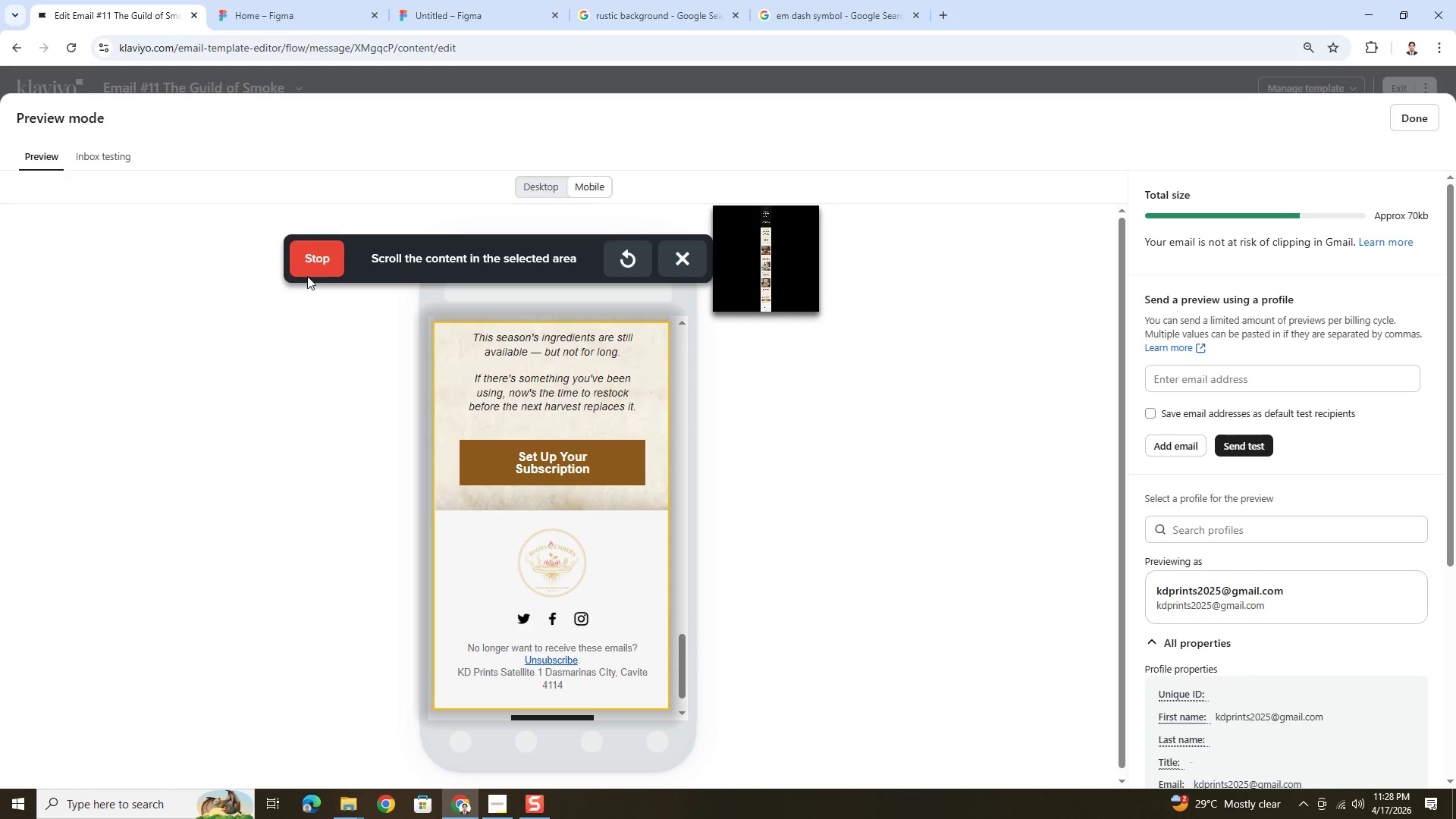 
left_click([311, 259])
 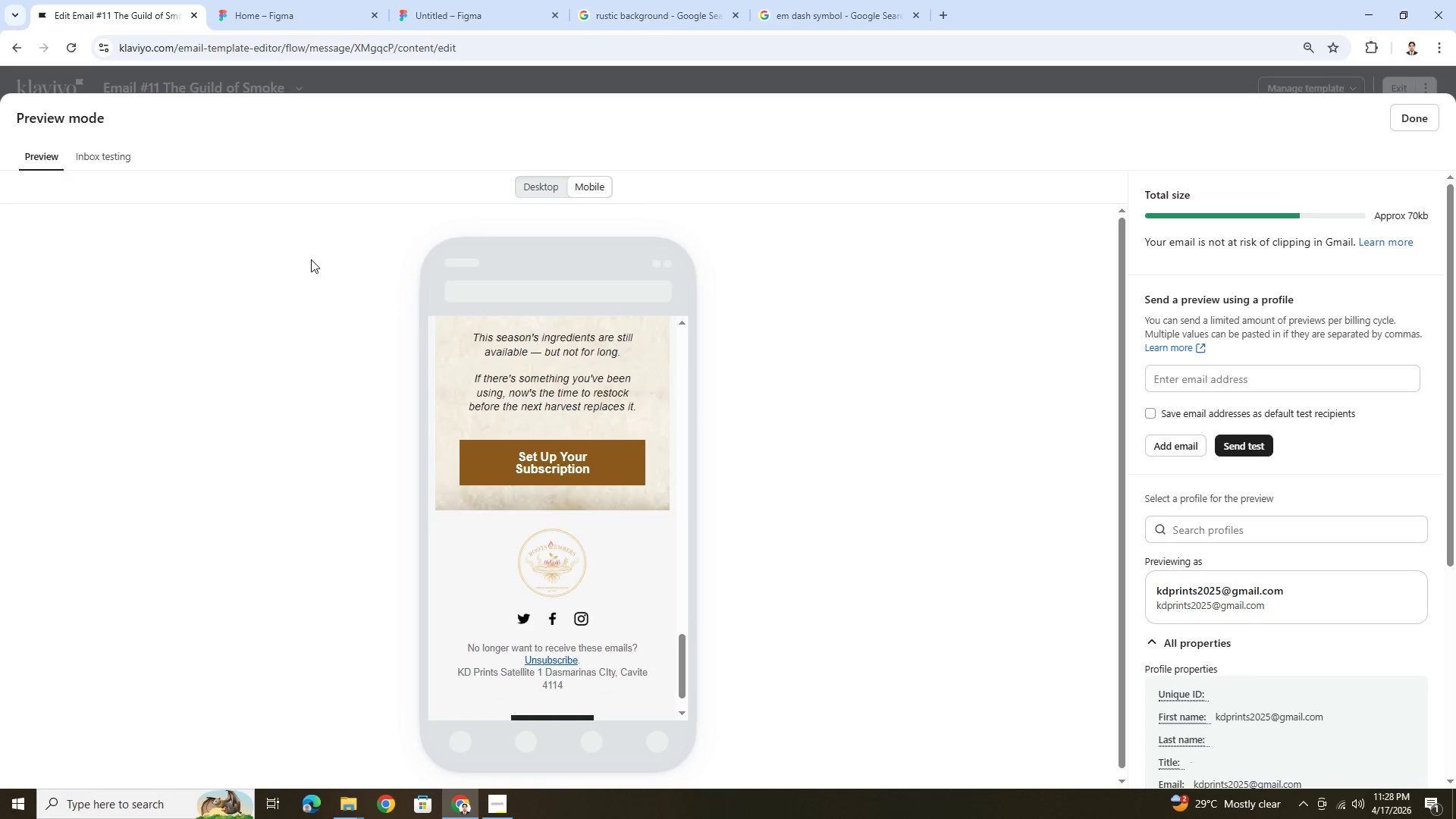 
key(Control+C)
 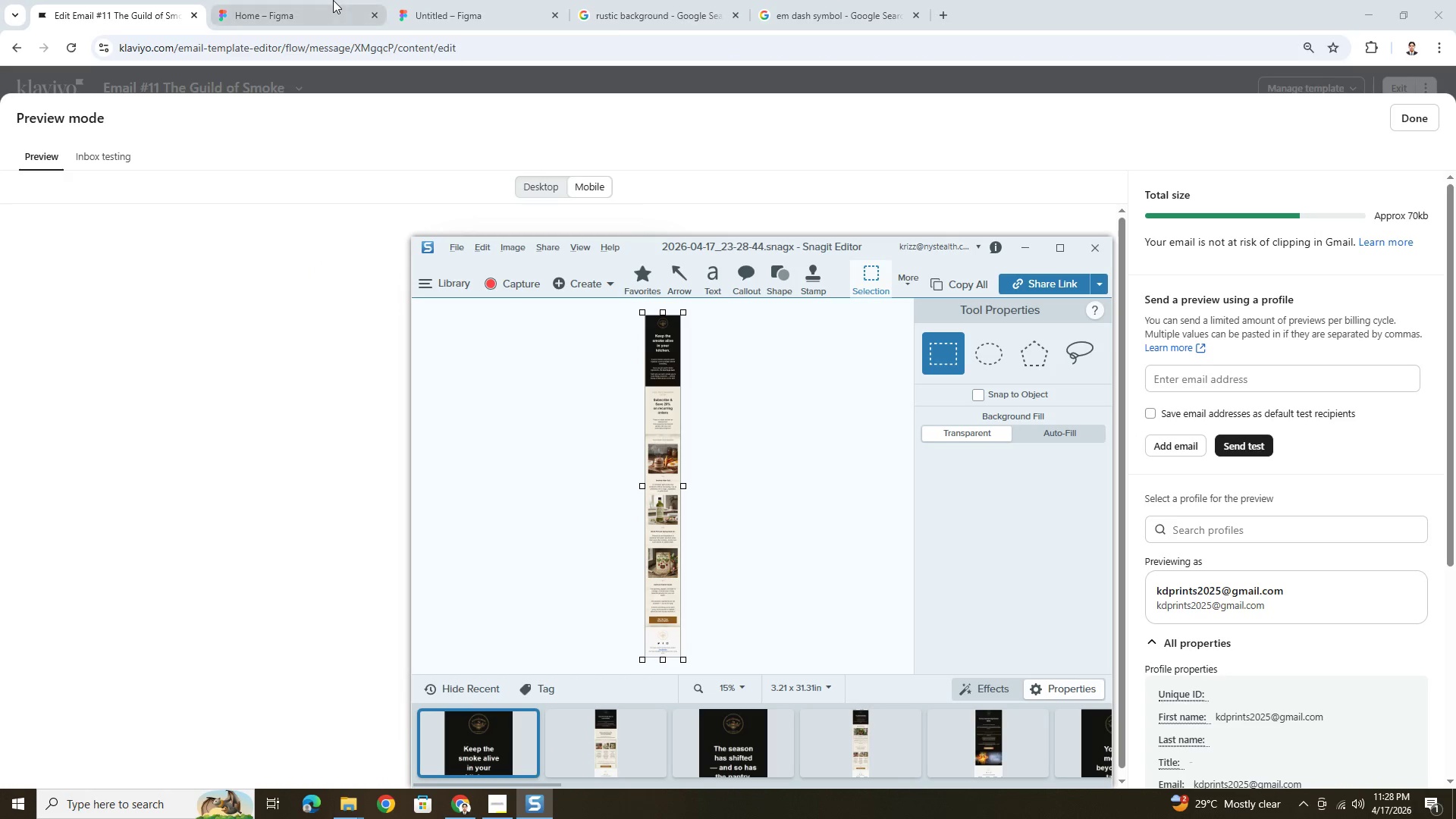 
left_click([332, 0])
 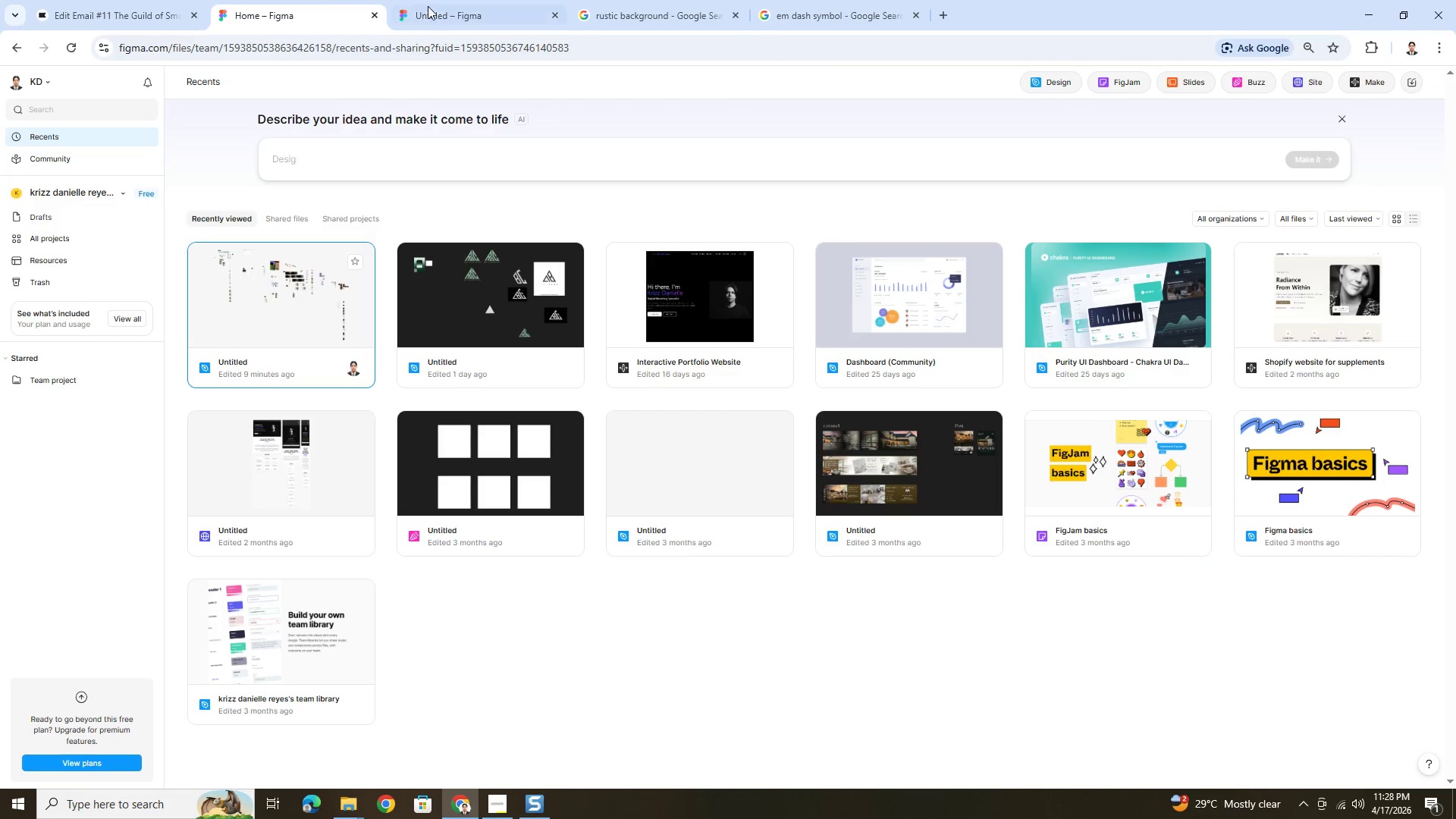 
left_click([438, 5])
 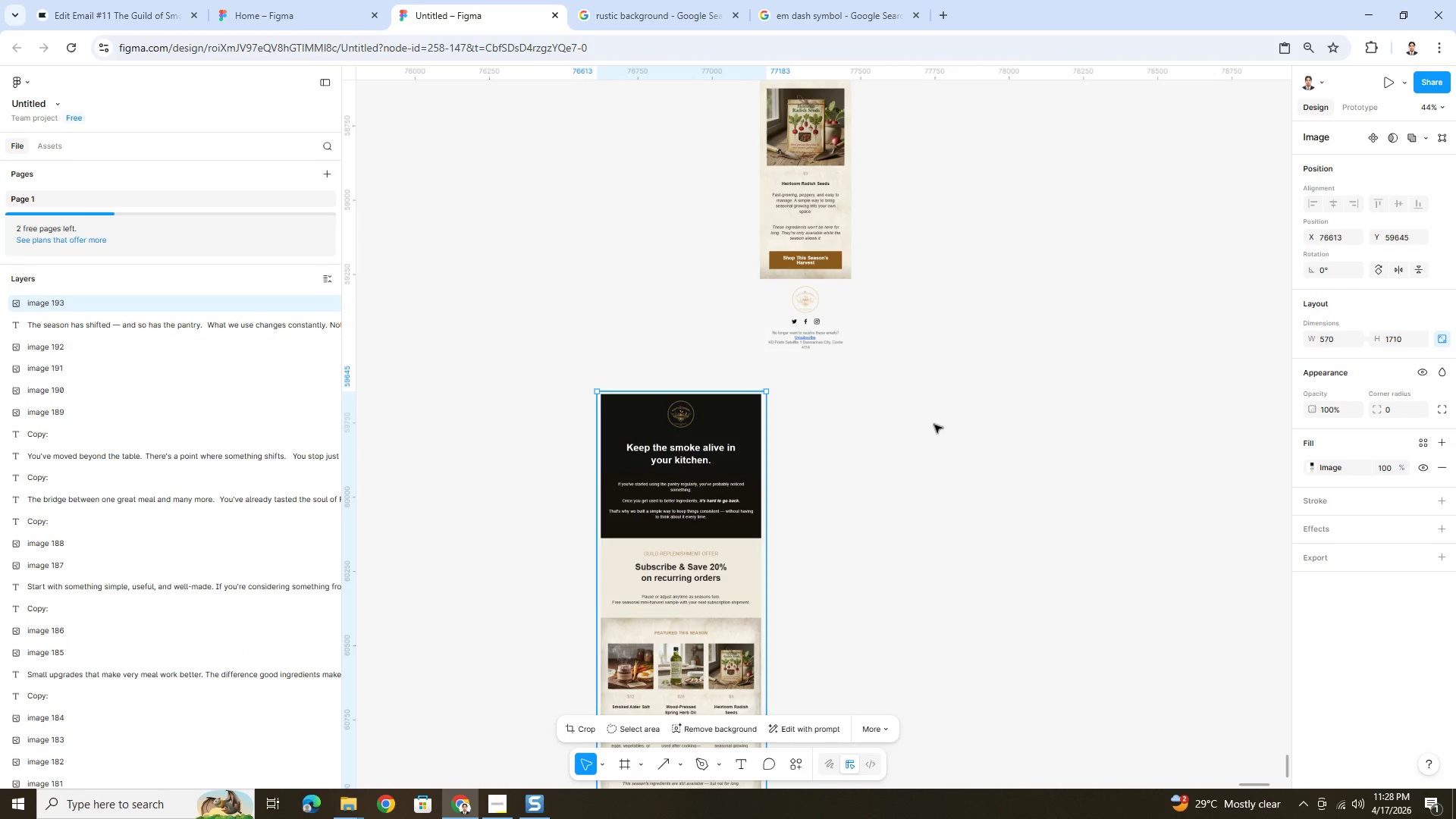 
left_click([921, 431])
 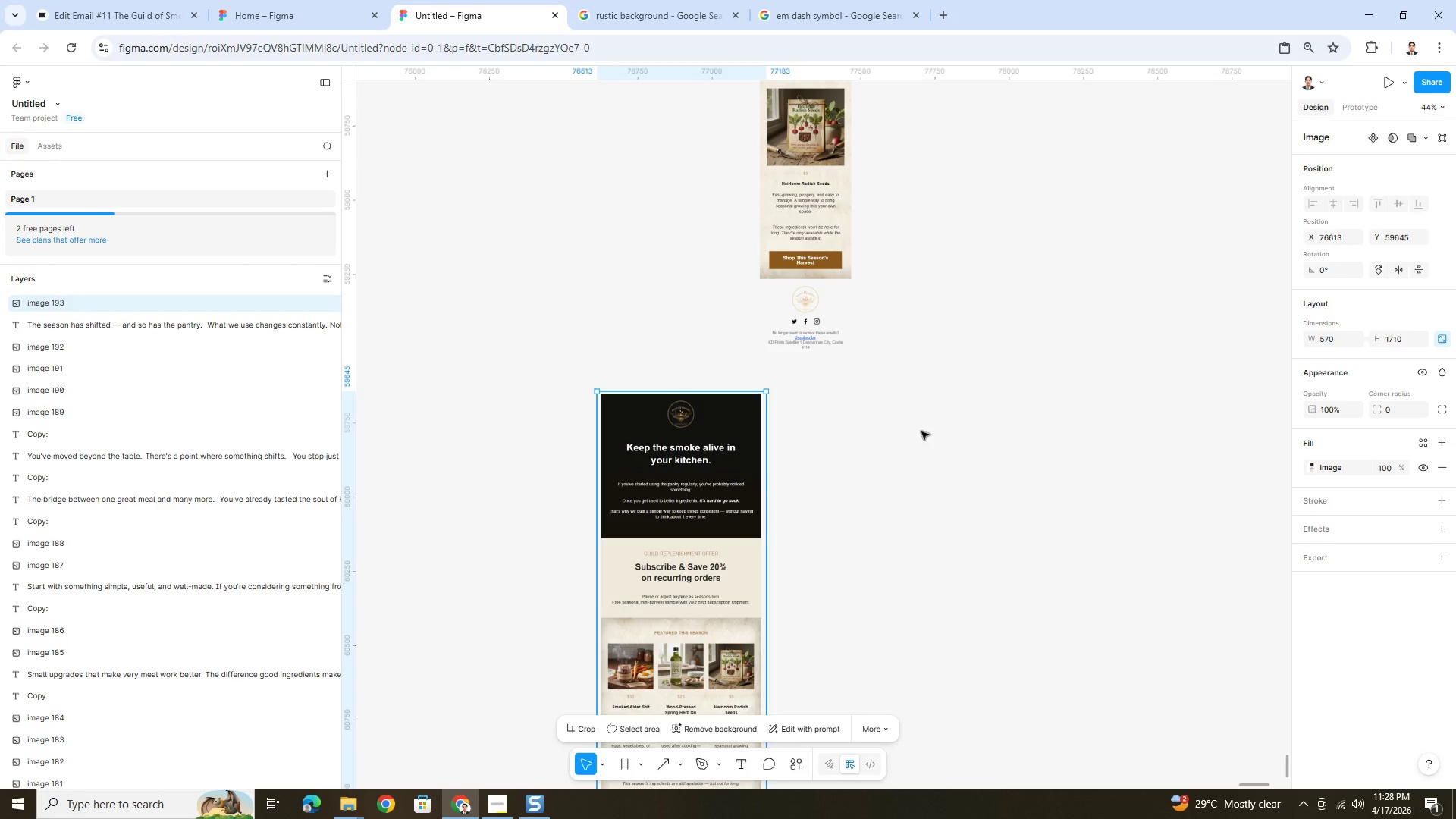 
key(Control+V)
 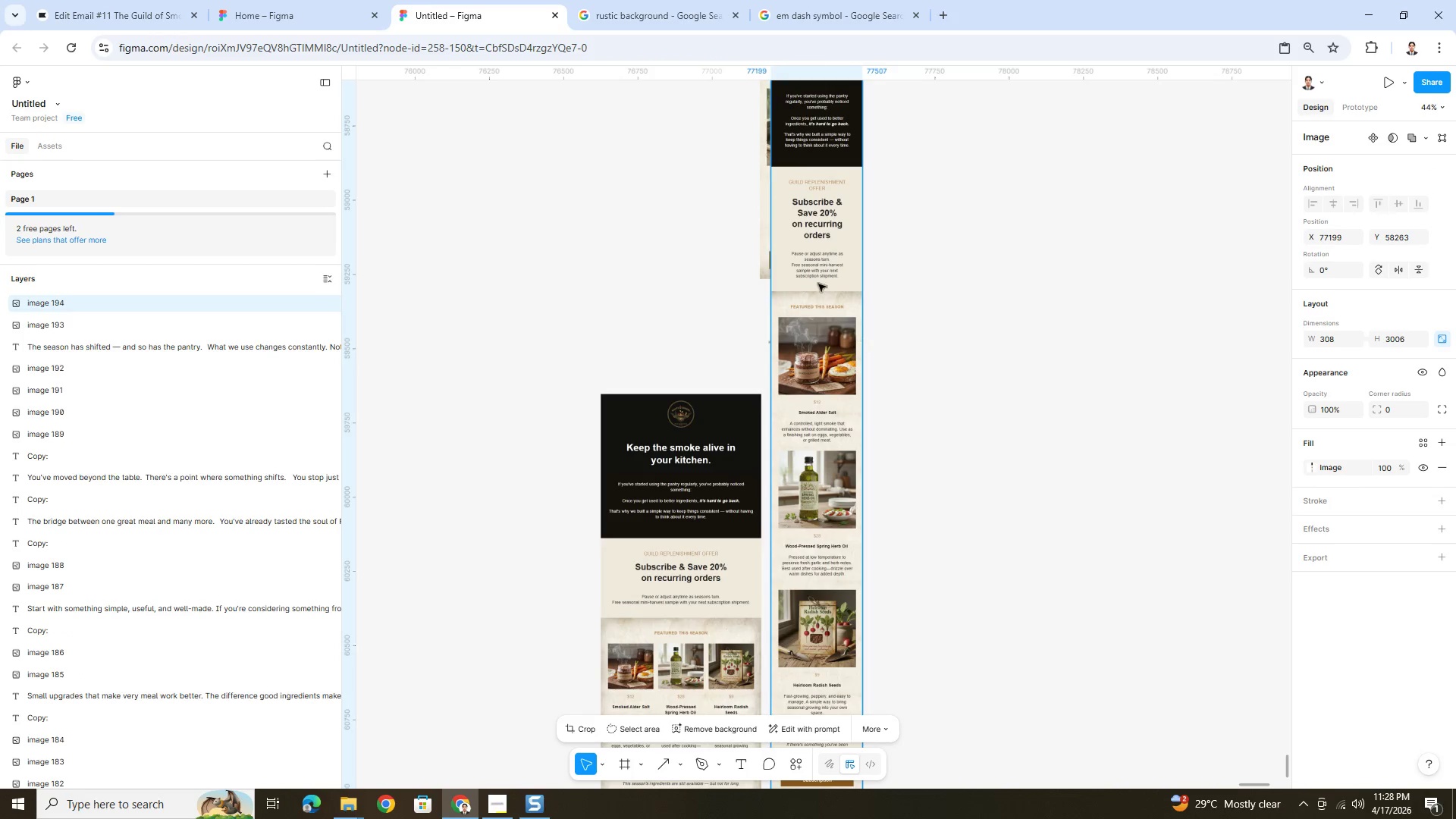 
left_click_drag(start_coordinate=[802, 213], to_coordinate=[809, 501])
 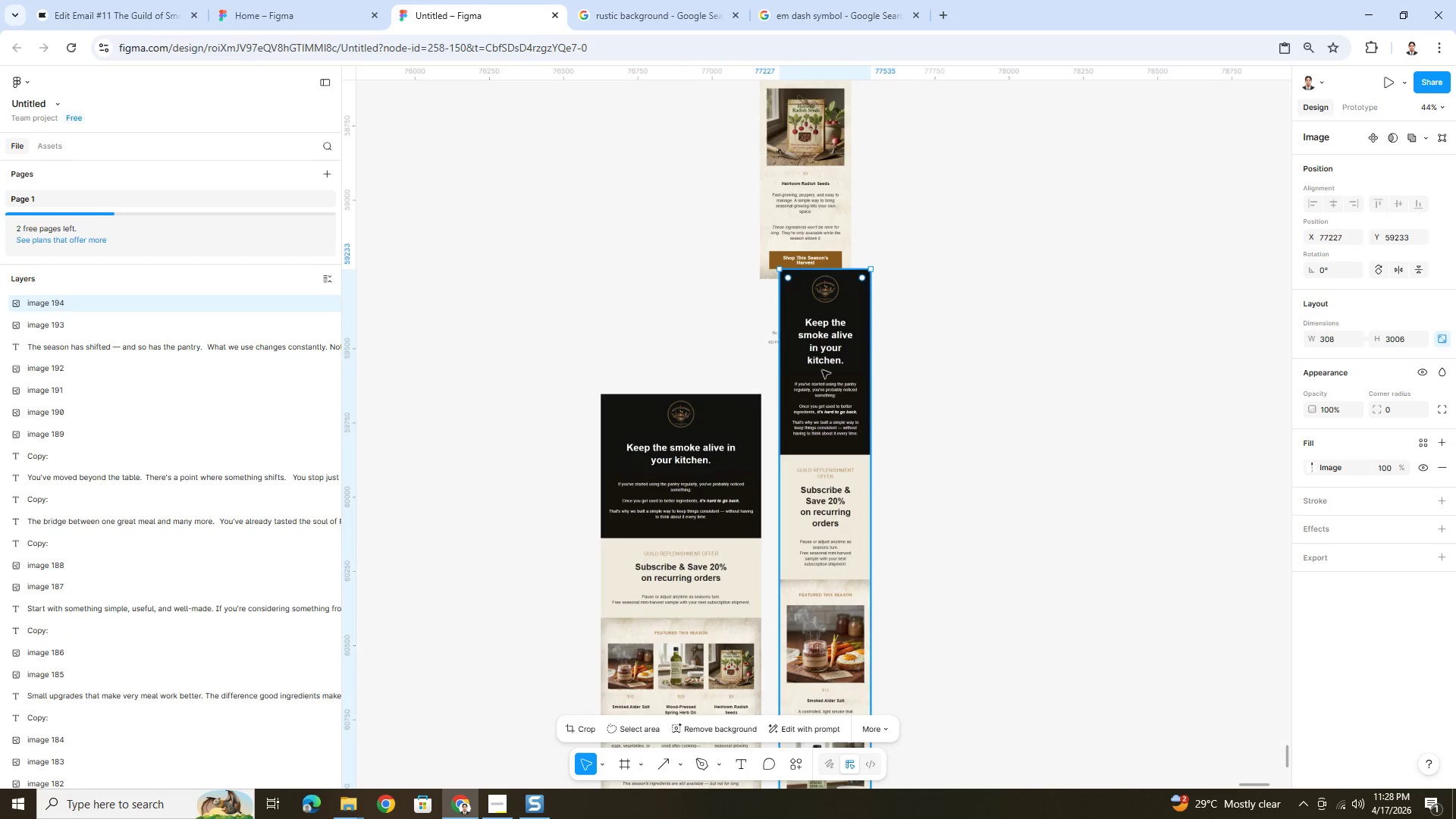 
left_click_drag(start_coordinate=[824, 365], to_coordinate=[814, 489])
 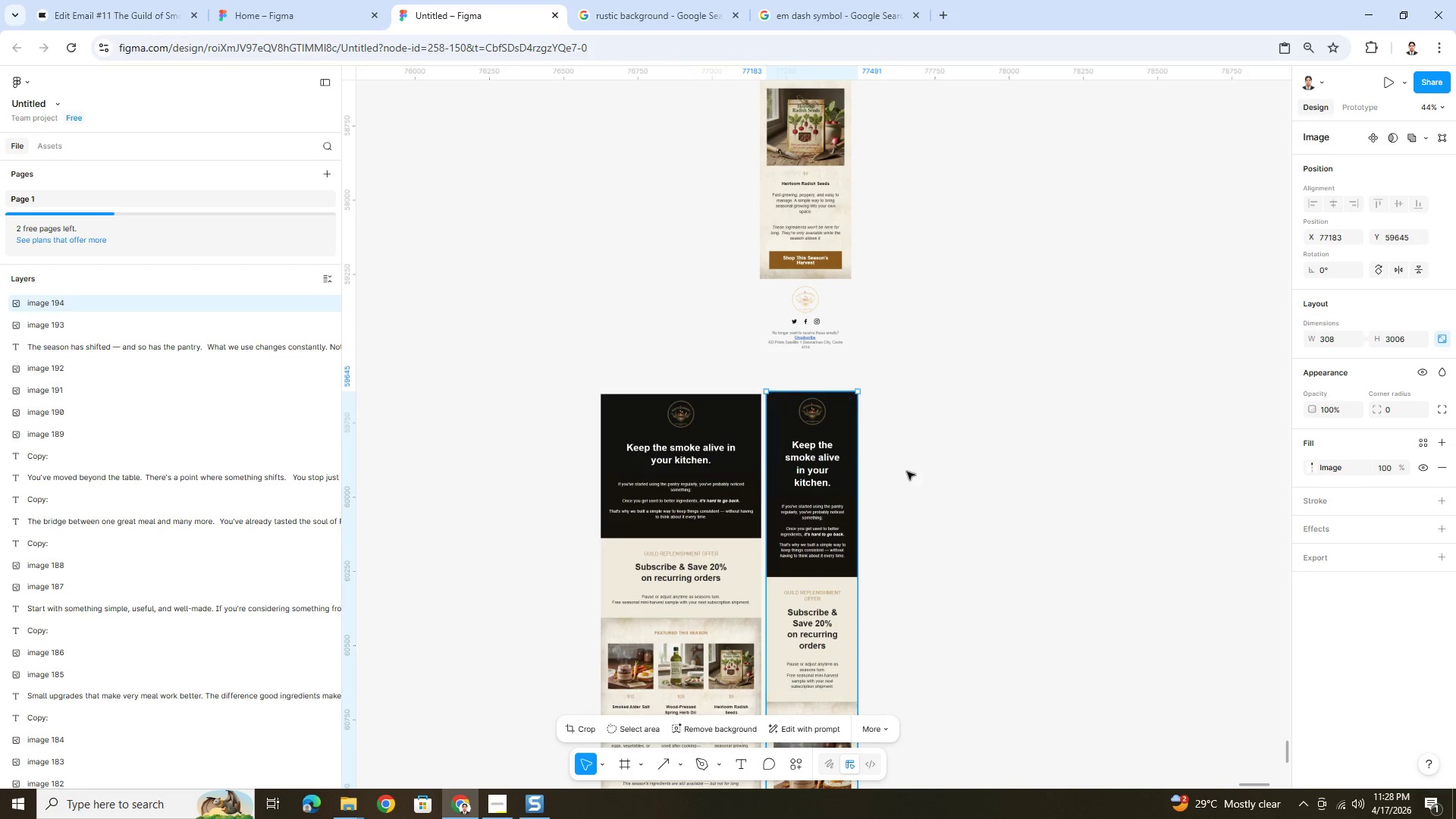 
hold_key(key=ControlLeft, duration=0.47)
scroll: coordinate [890, 483], scroll_direction: none, amount: 0.0
 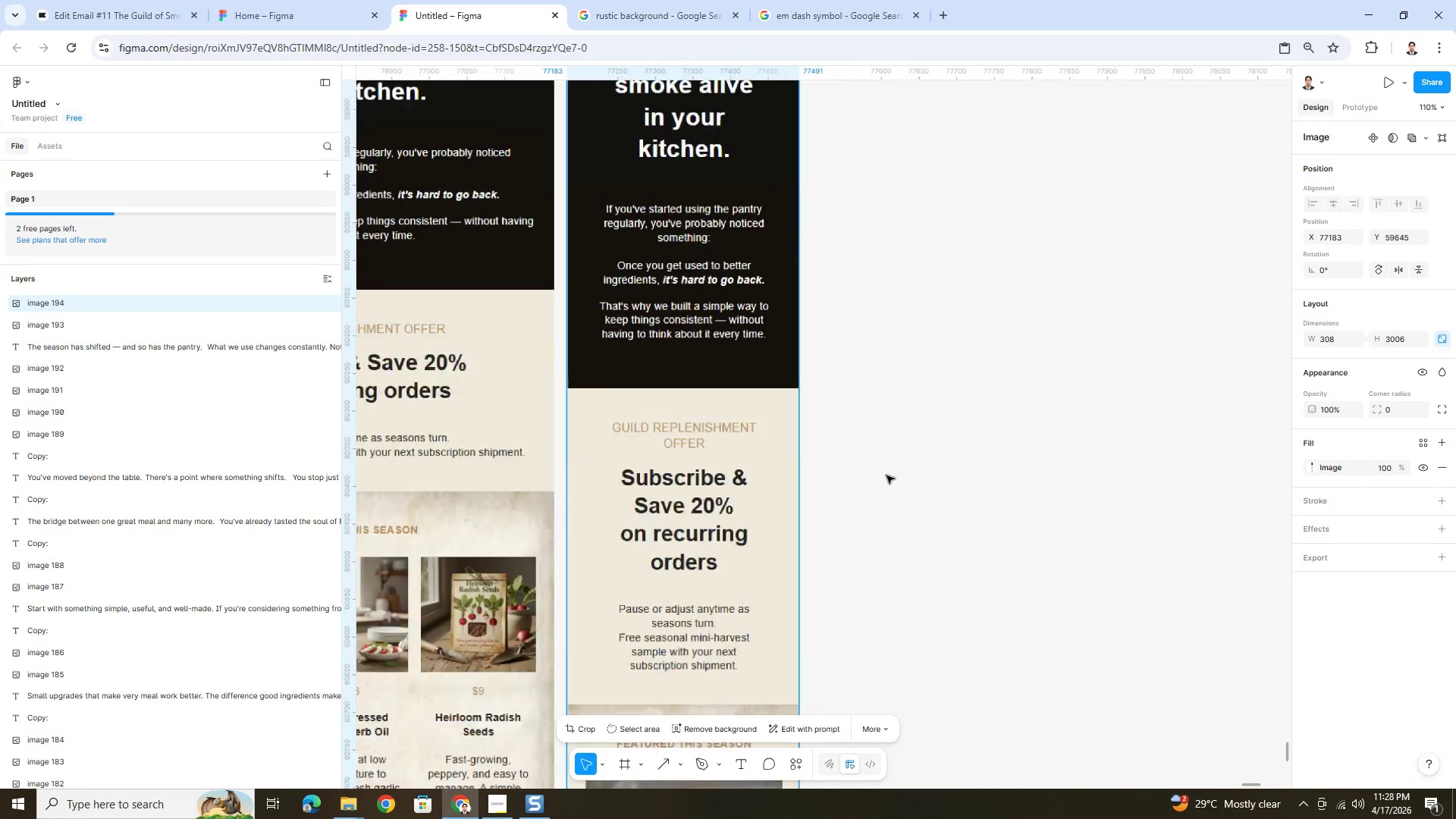 
key(Control+ControlLeft)
 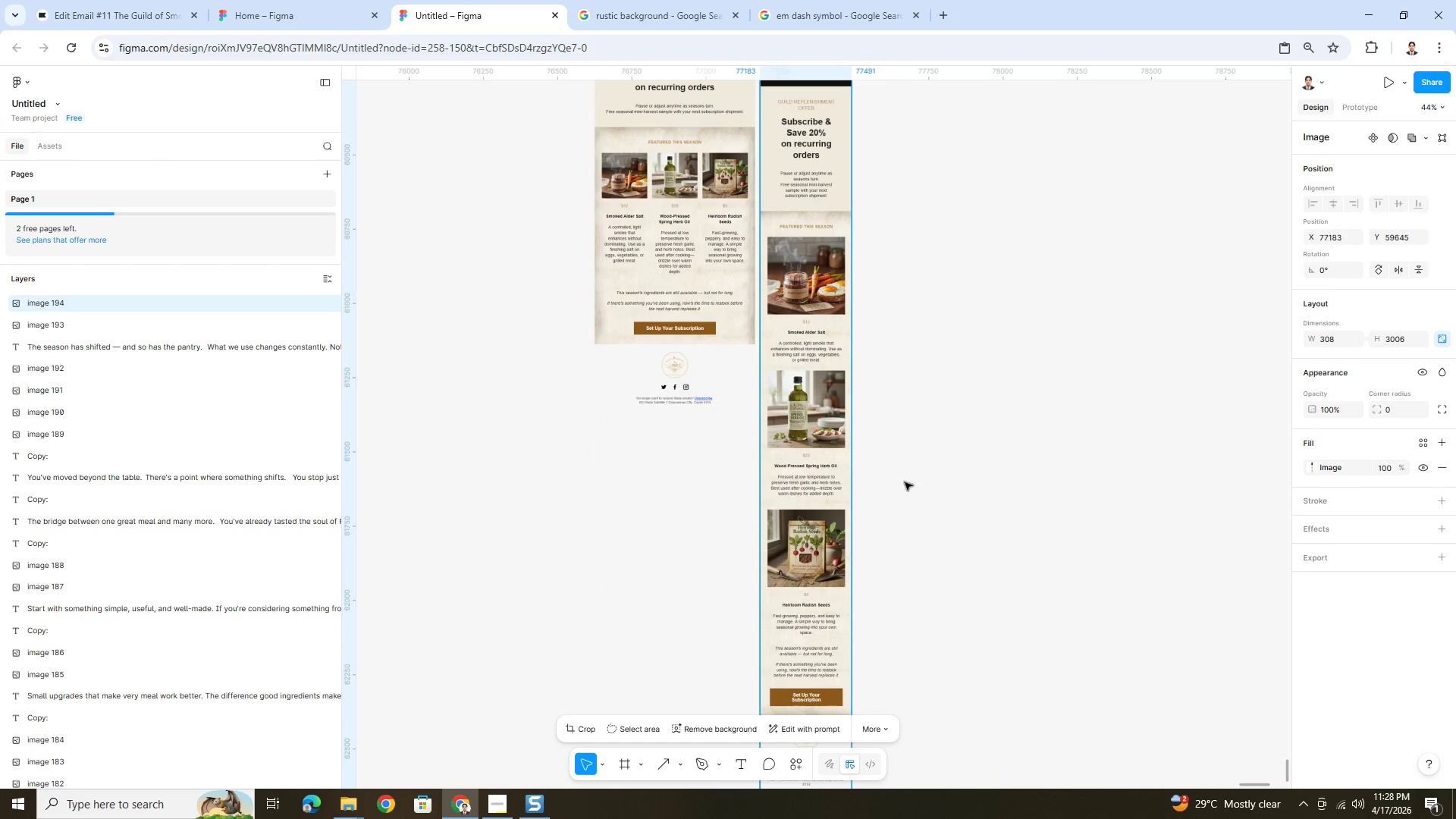 
scroll: coordinate [905, 482], scroll_direction: down, amount: 15.0
 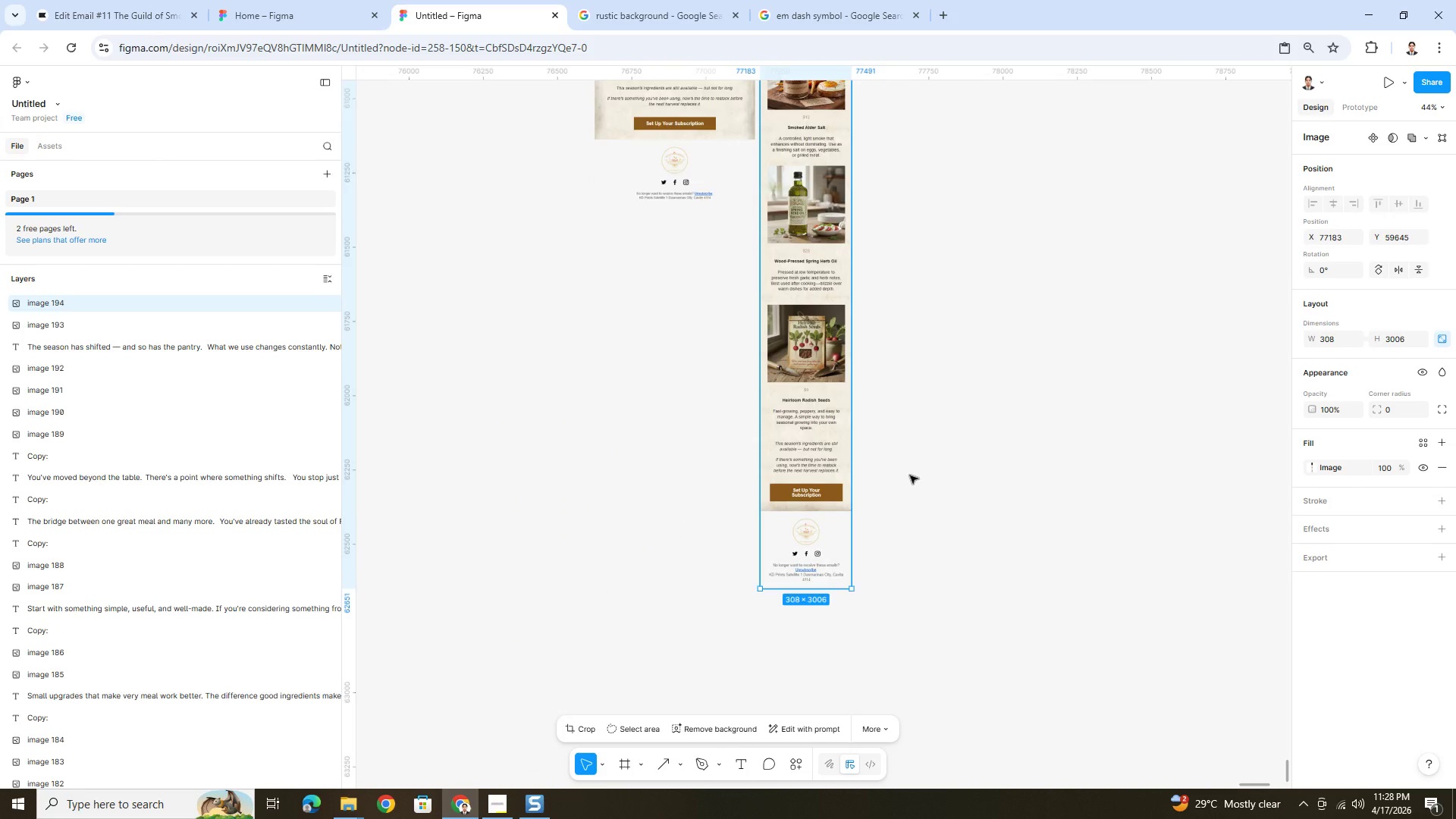 
scroll: coordinate [910, 466], scroll_direction: up, amount: 8.0
 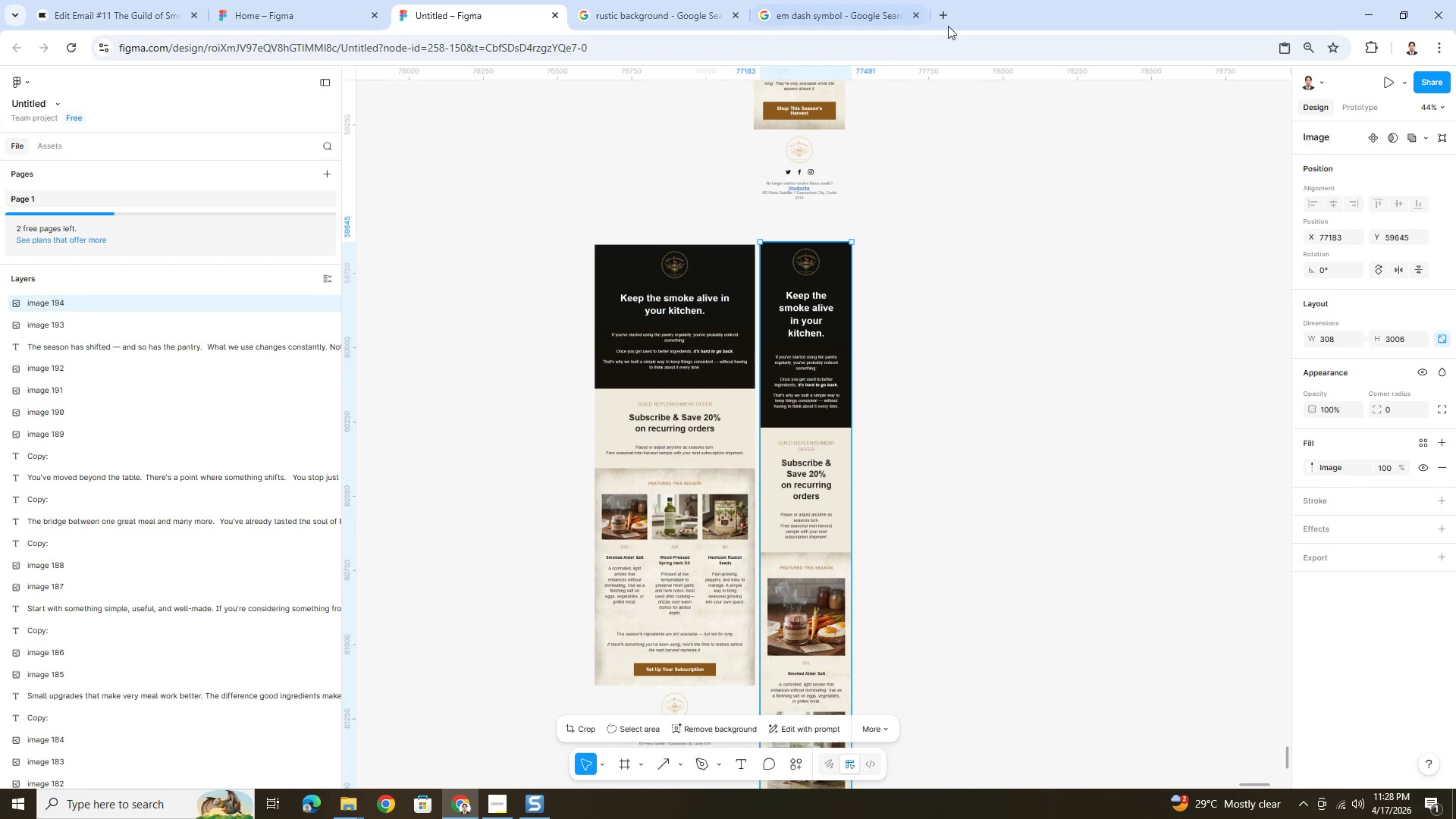 
left_click([94, 0])
 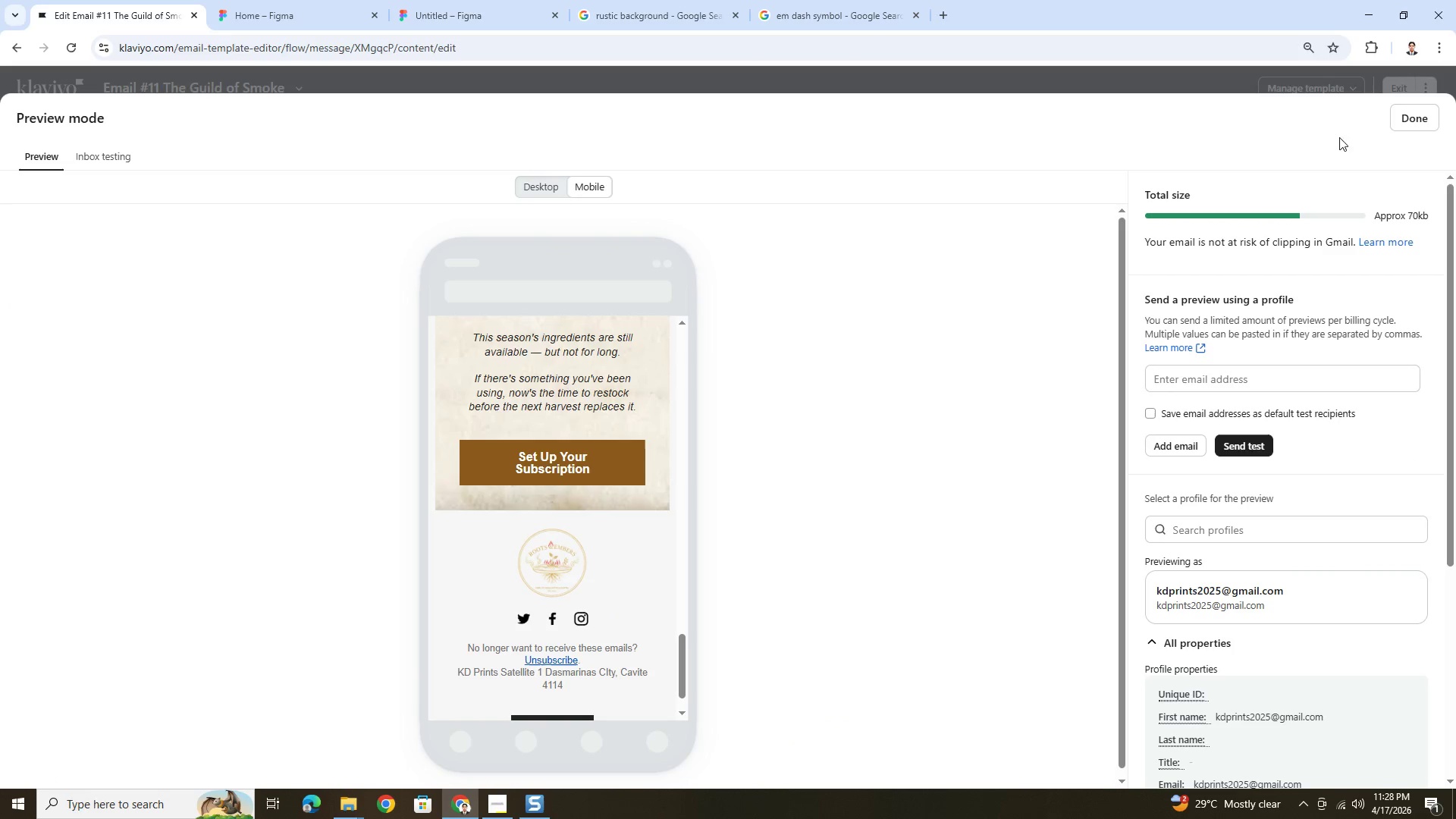 
left_click([1395, 130])
 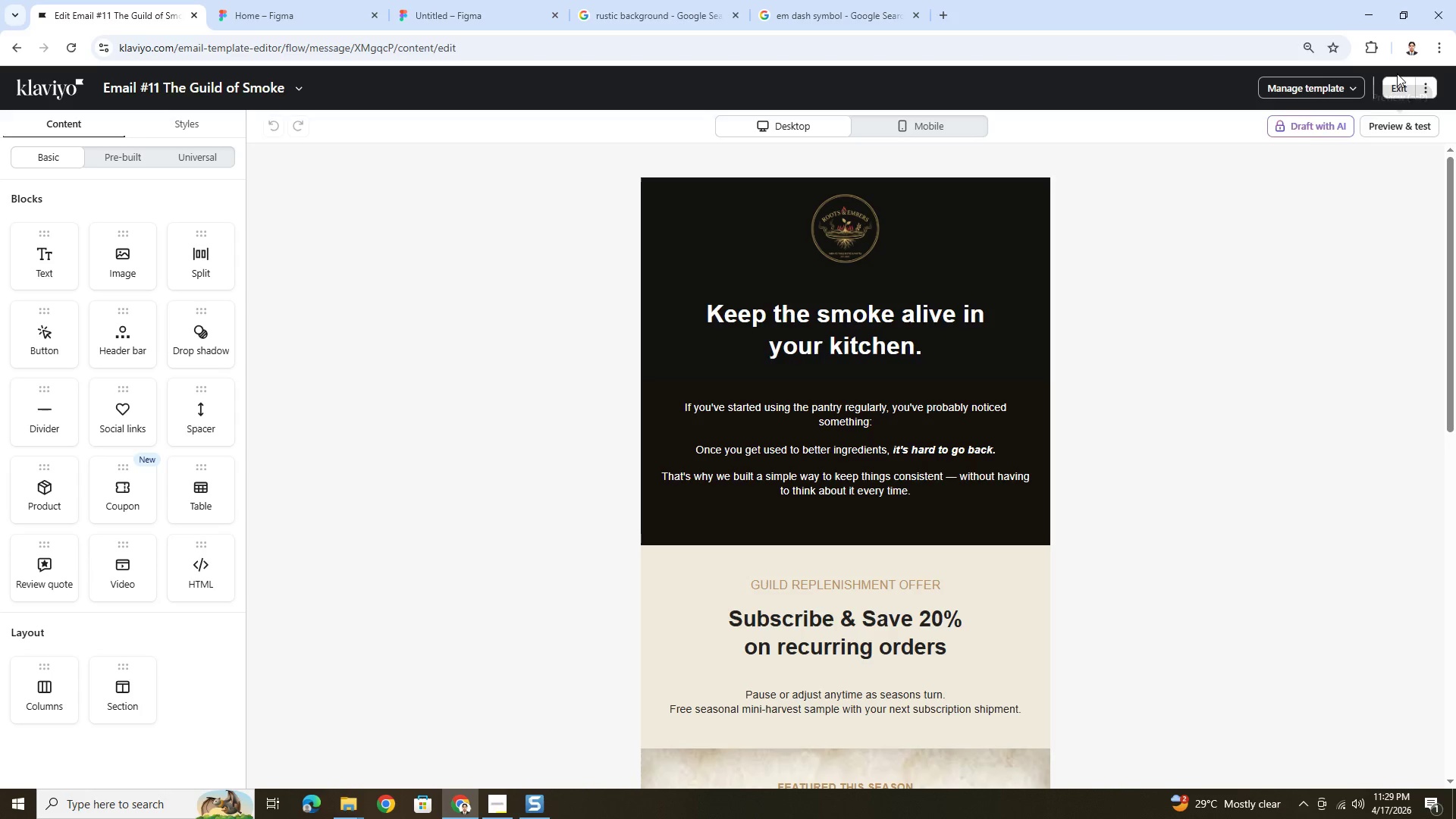 
left_click([1394, 89])
 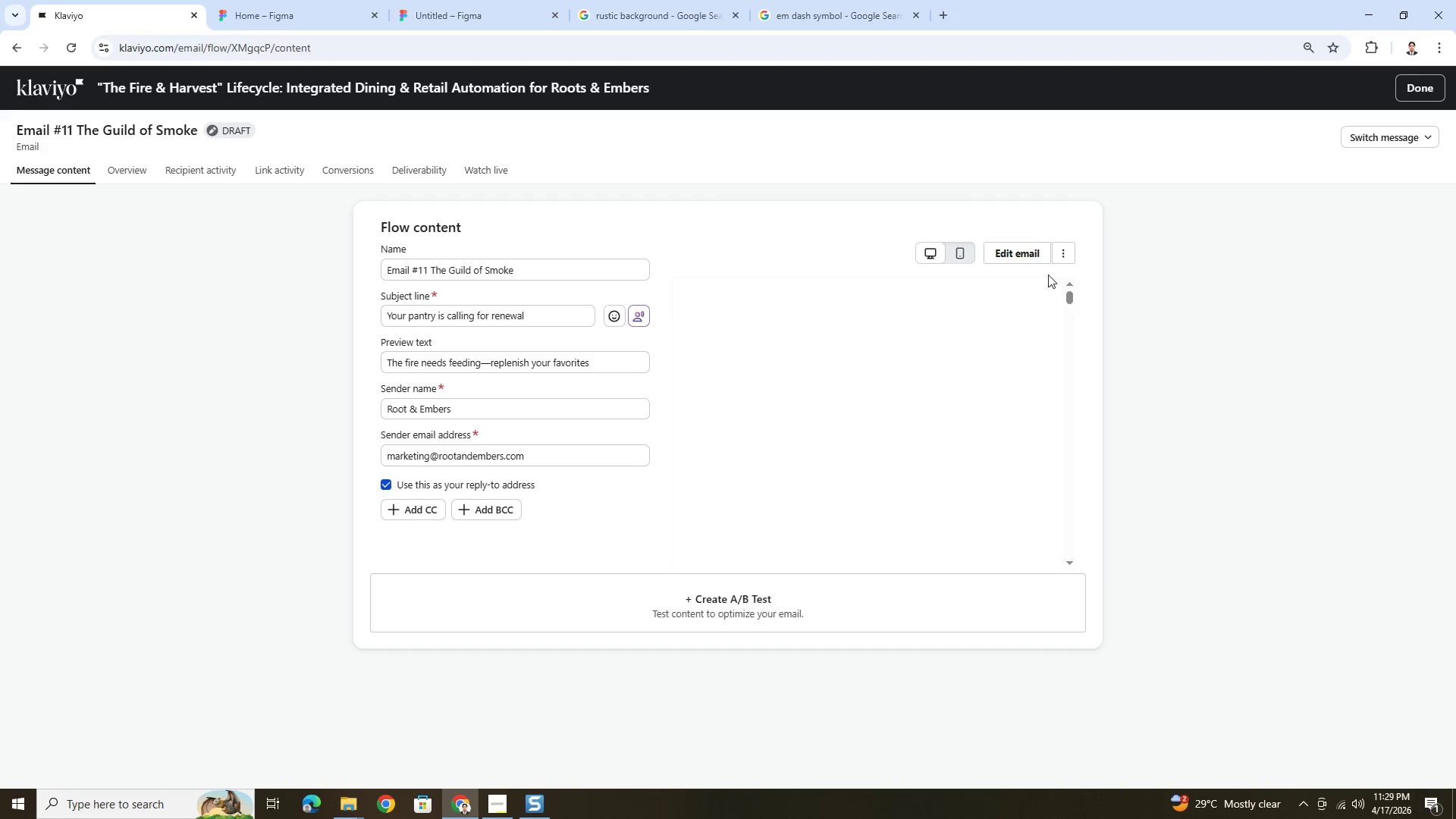 
left_click([1068, 259])
 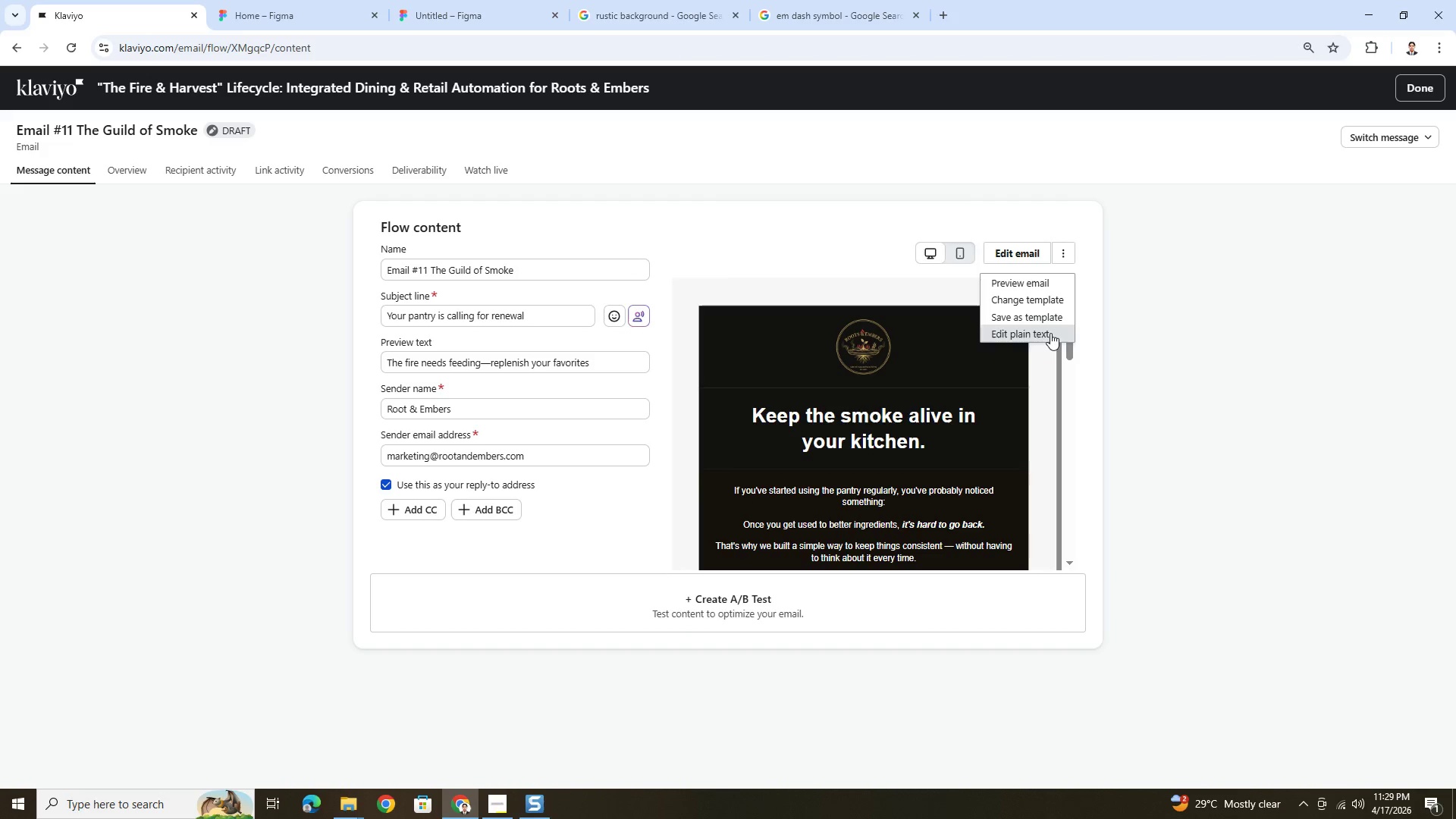 
left_click([1049, 337])
 